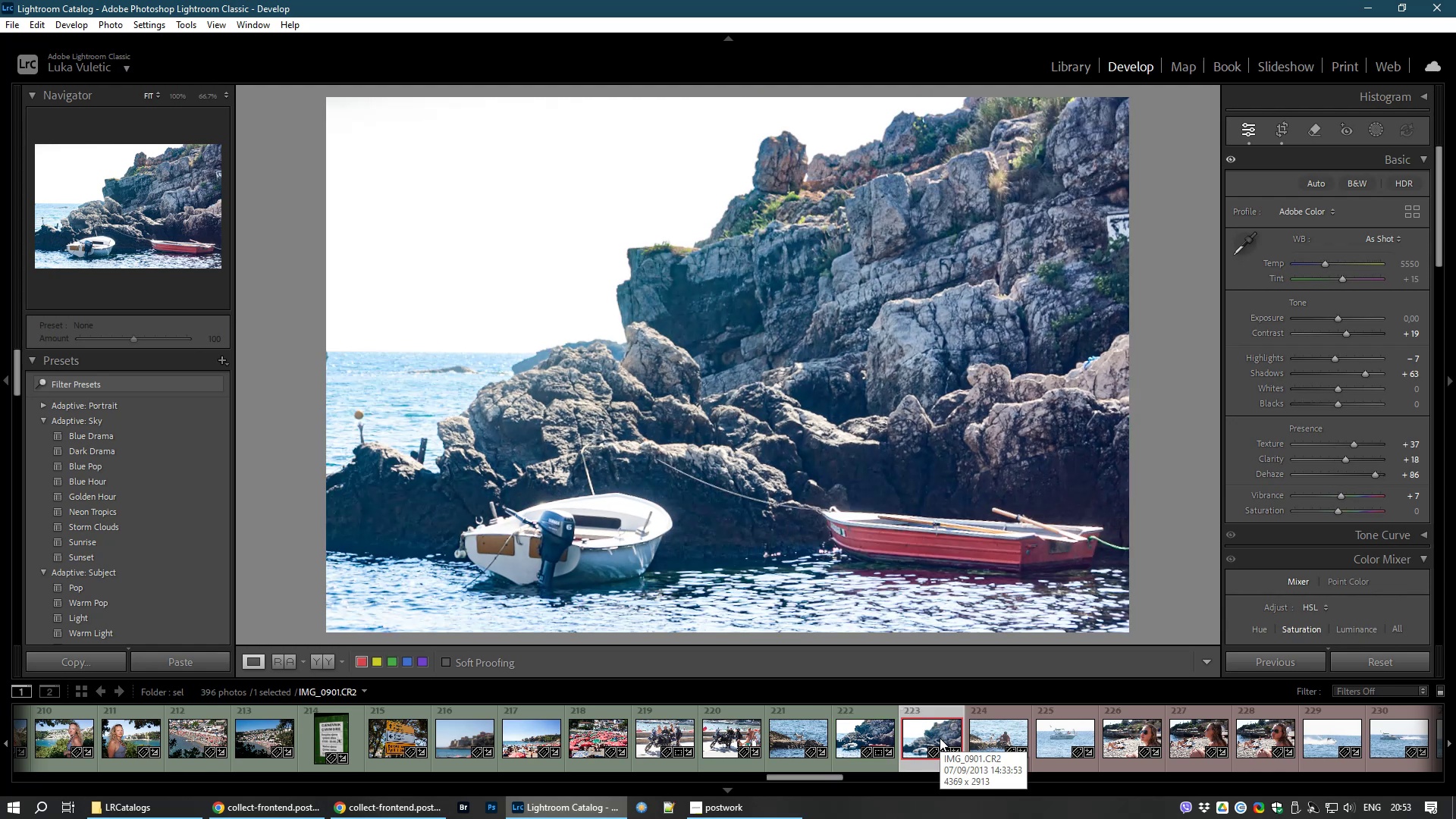 
key(8)
 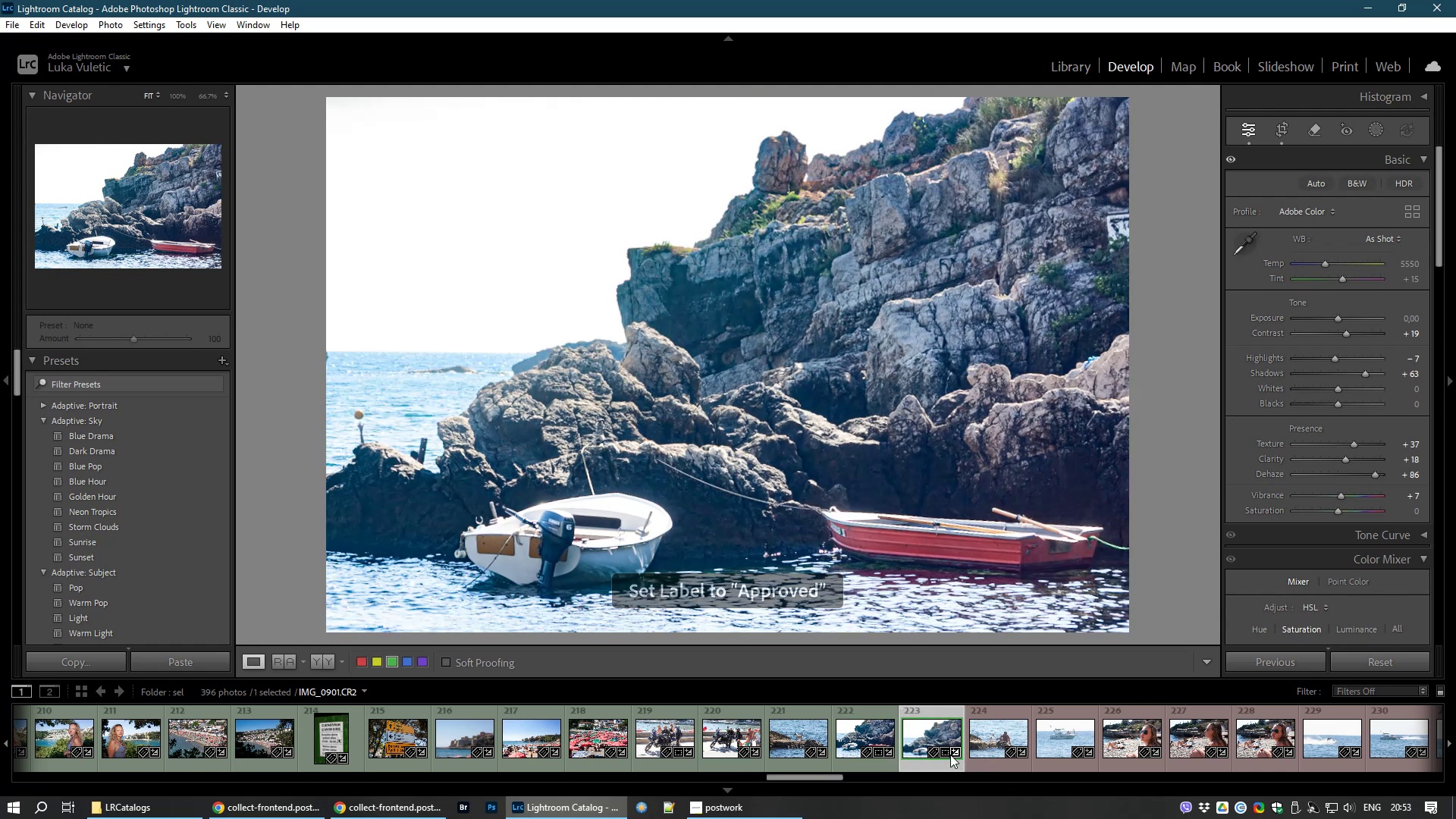 
left_click([981, 745])
 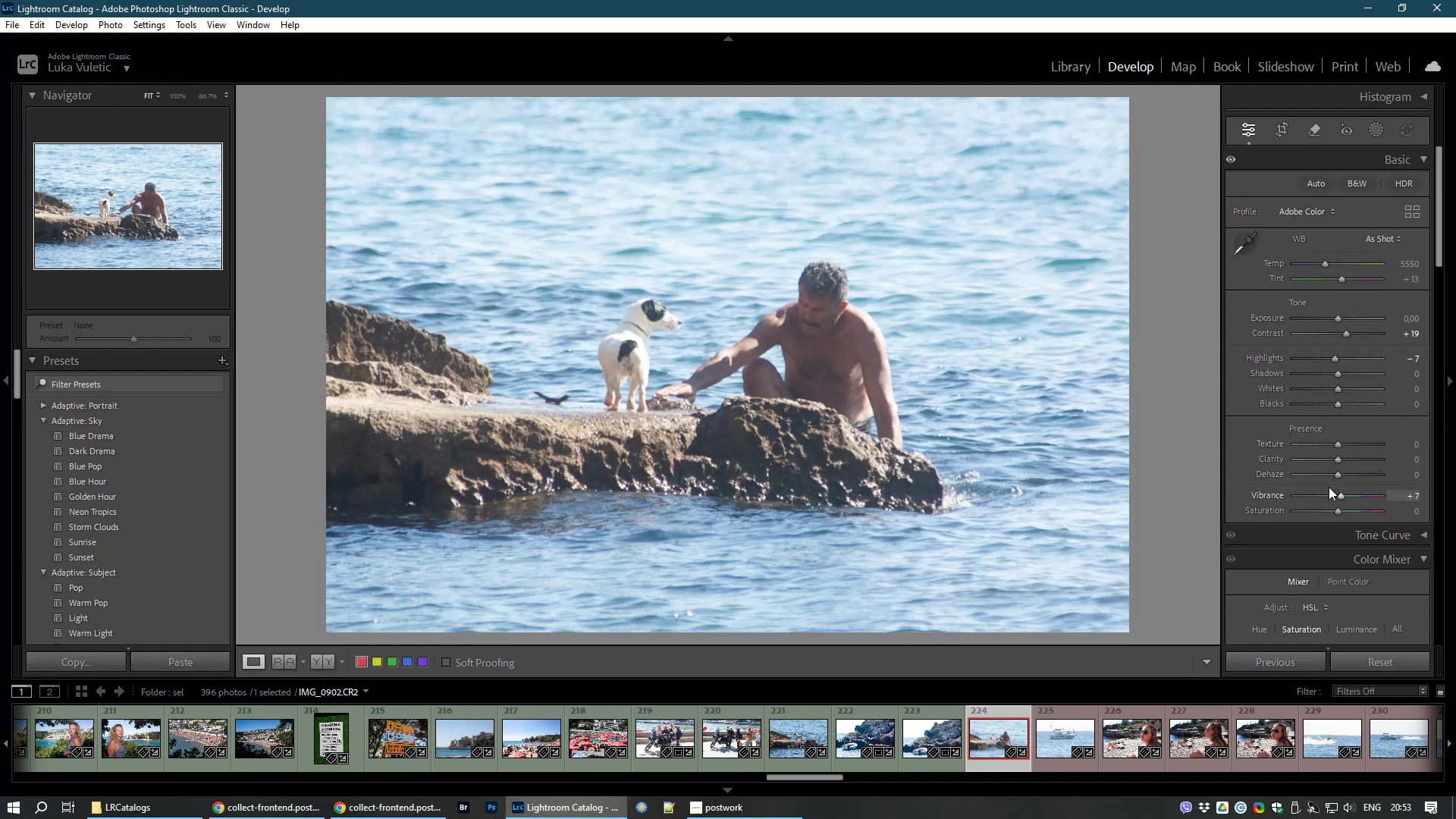 
wait(5.31)
 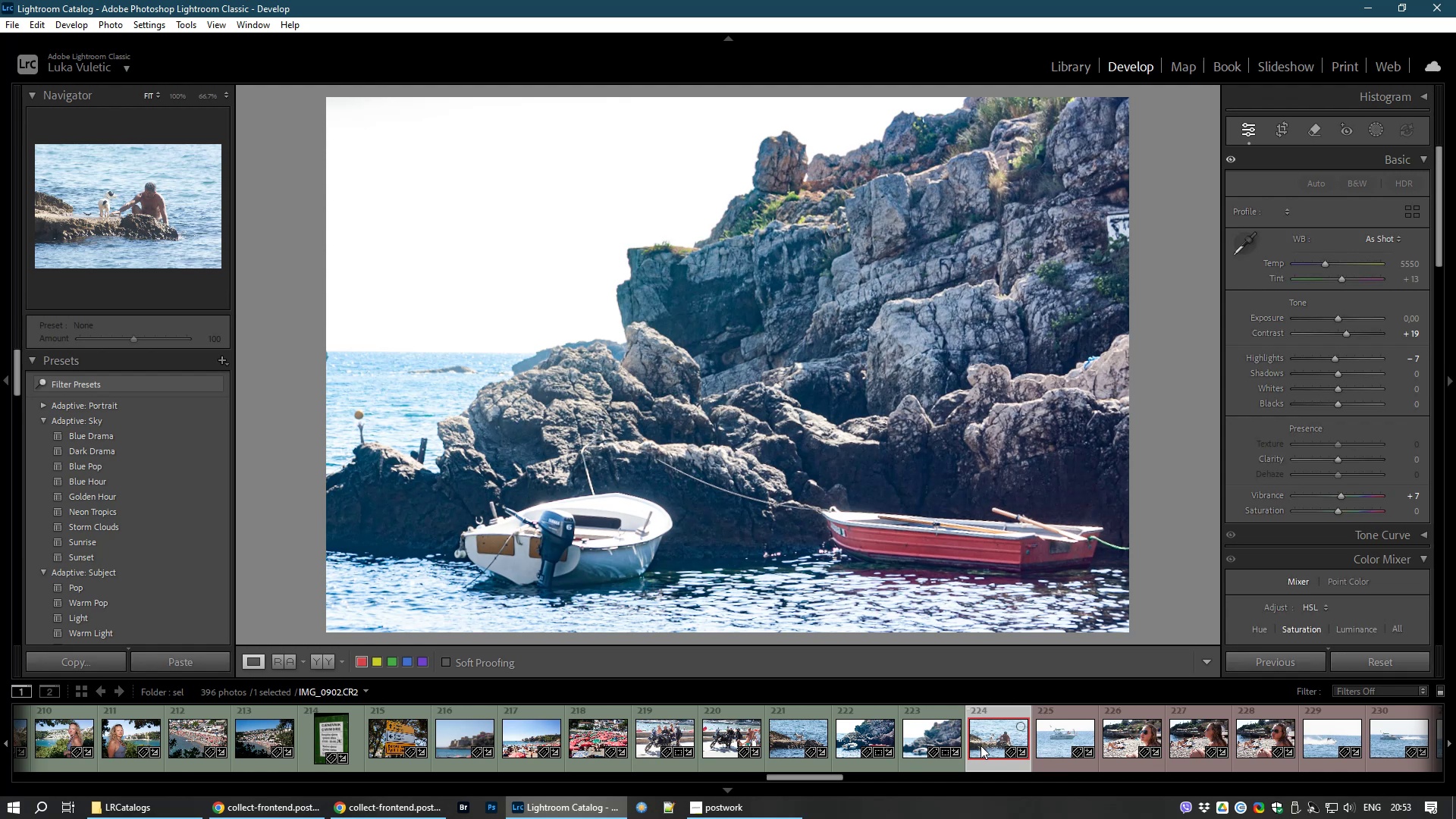 
left_click_drag(start_coordinate=[1338, 475], to_coordinate=[1350, 476])
 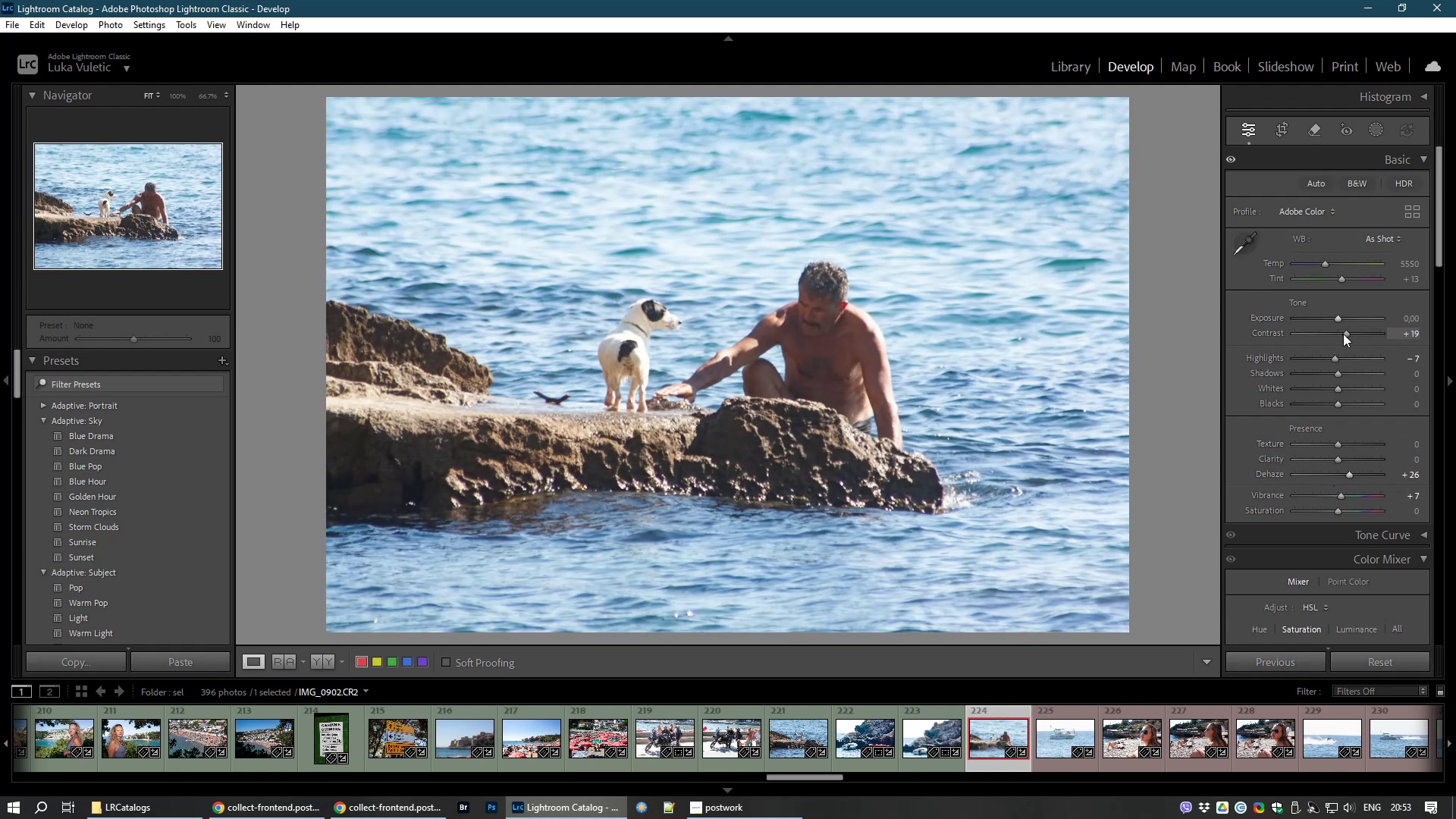 
left_click_drag(start_coordinate=[1345, 334], to_coordinate=[1354, 332])
 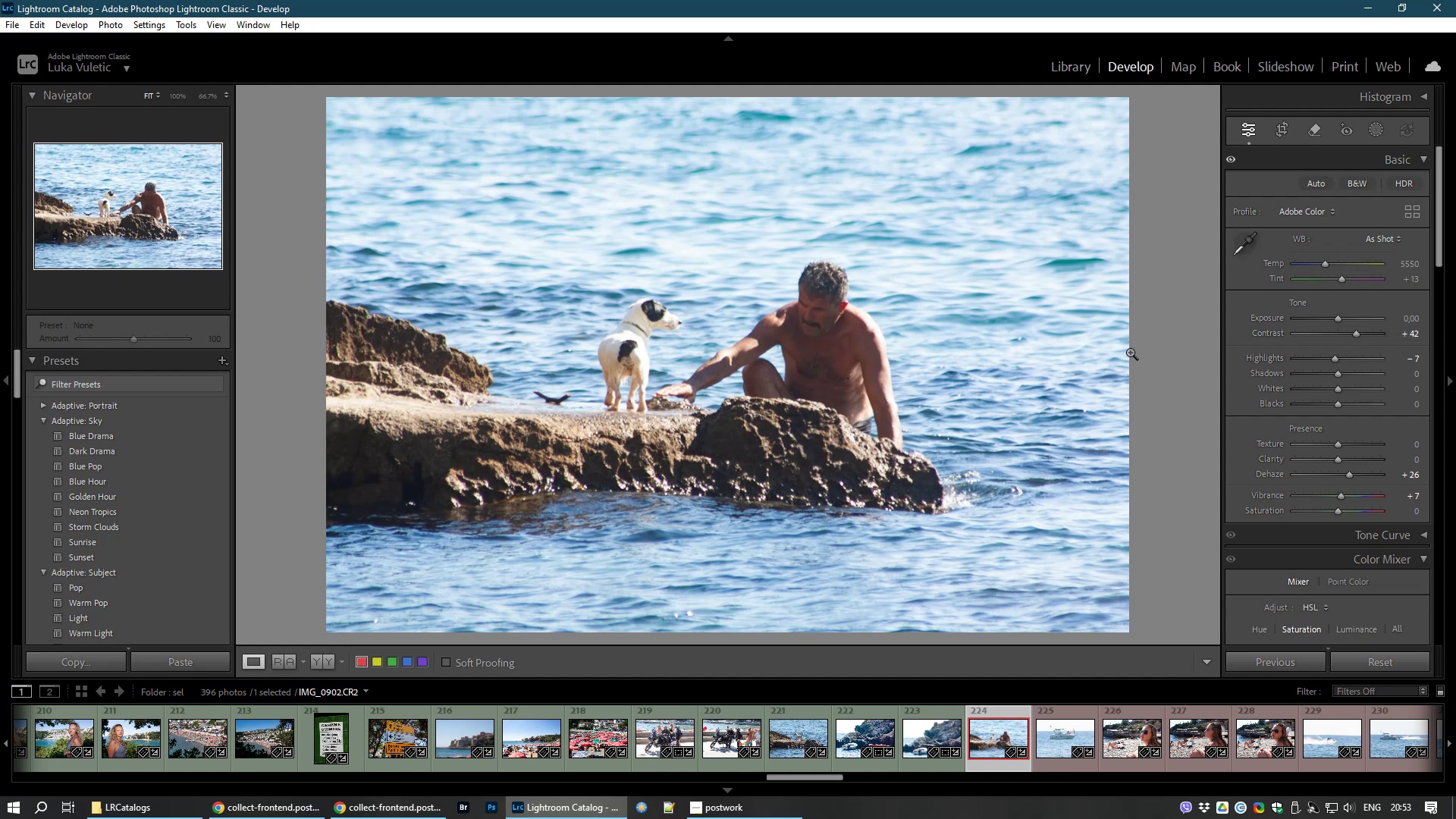 
left_click([1285, 134])
 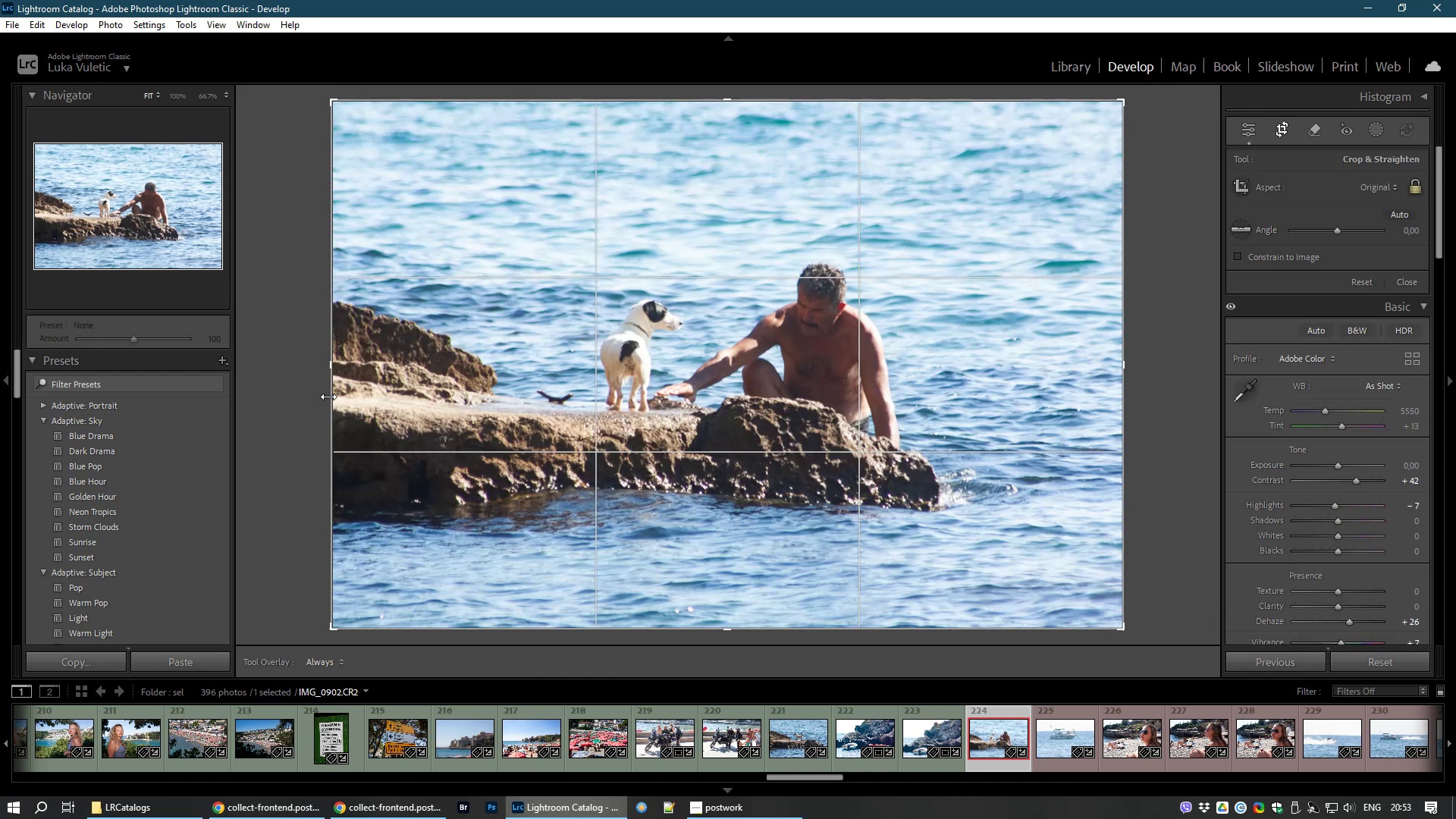 
left_click_drag(start_coordinate=[332, 369], to_coordinate=[434, 368])
 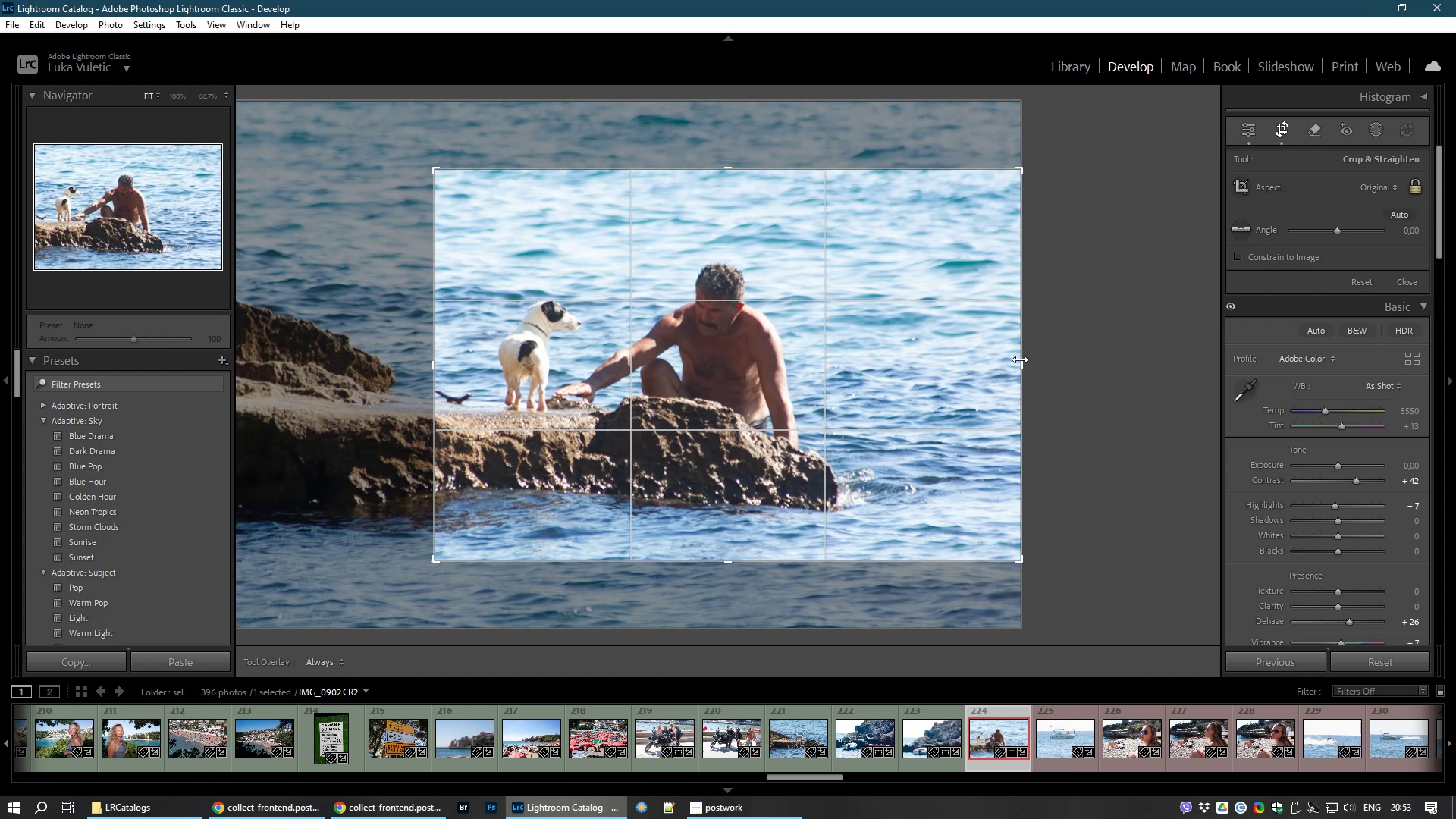 
left_click_drag(start_coordinate=[1025, 366], to_coordinate=[966, 375])
 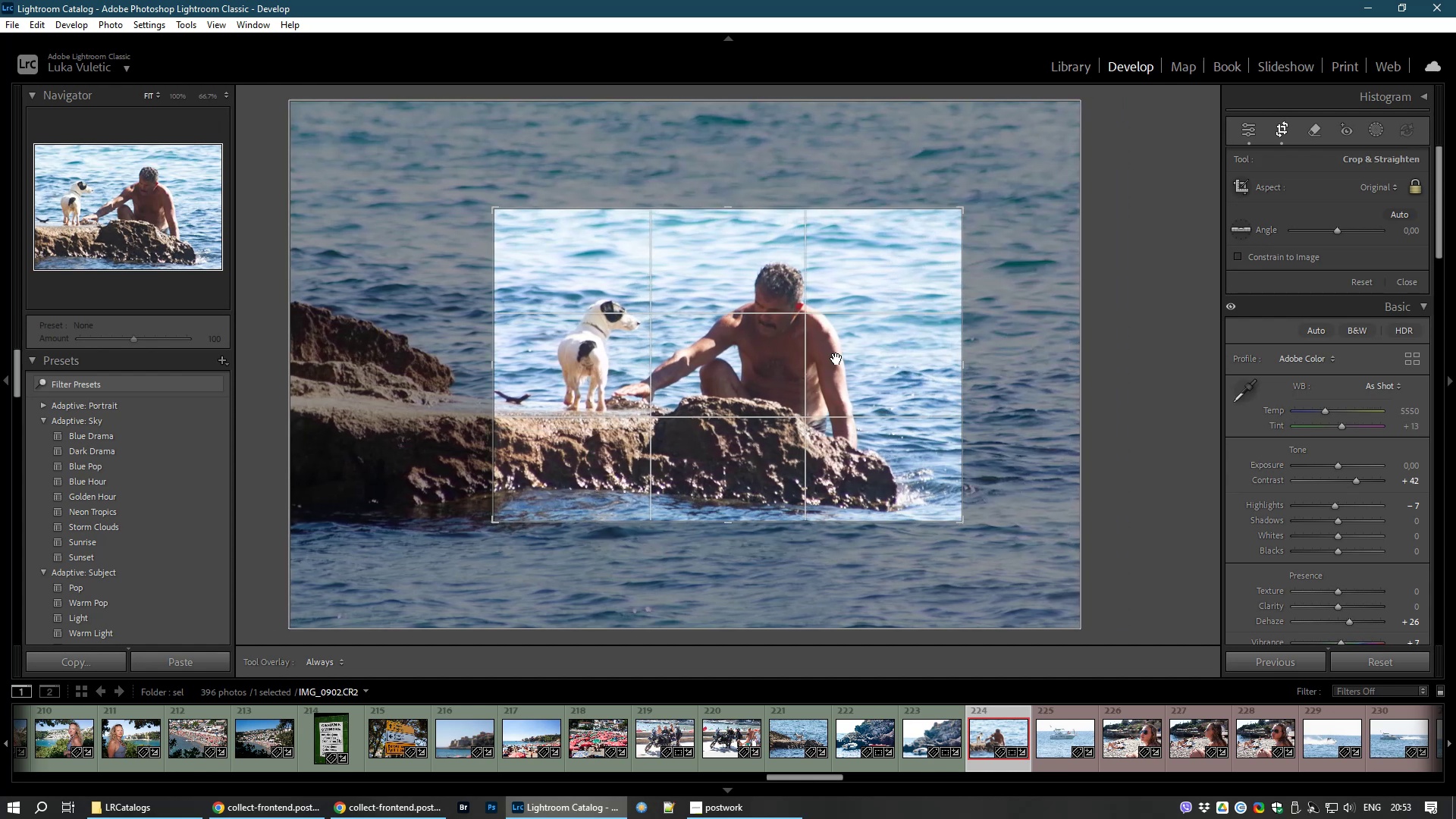 
left_click_drag(start_coordinate=[836, 359], to_coordinate=[839, 333])
 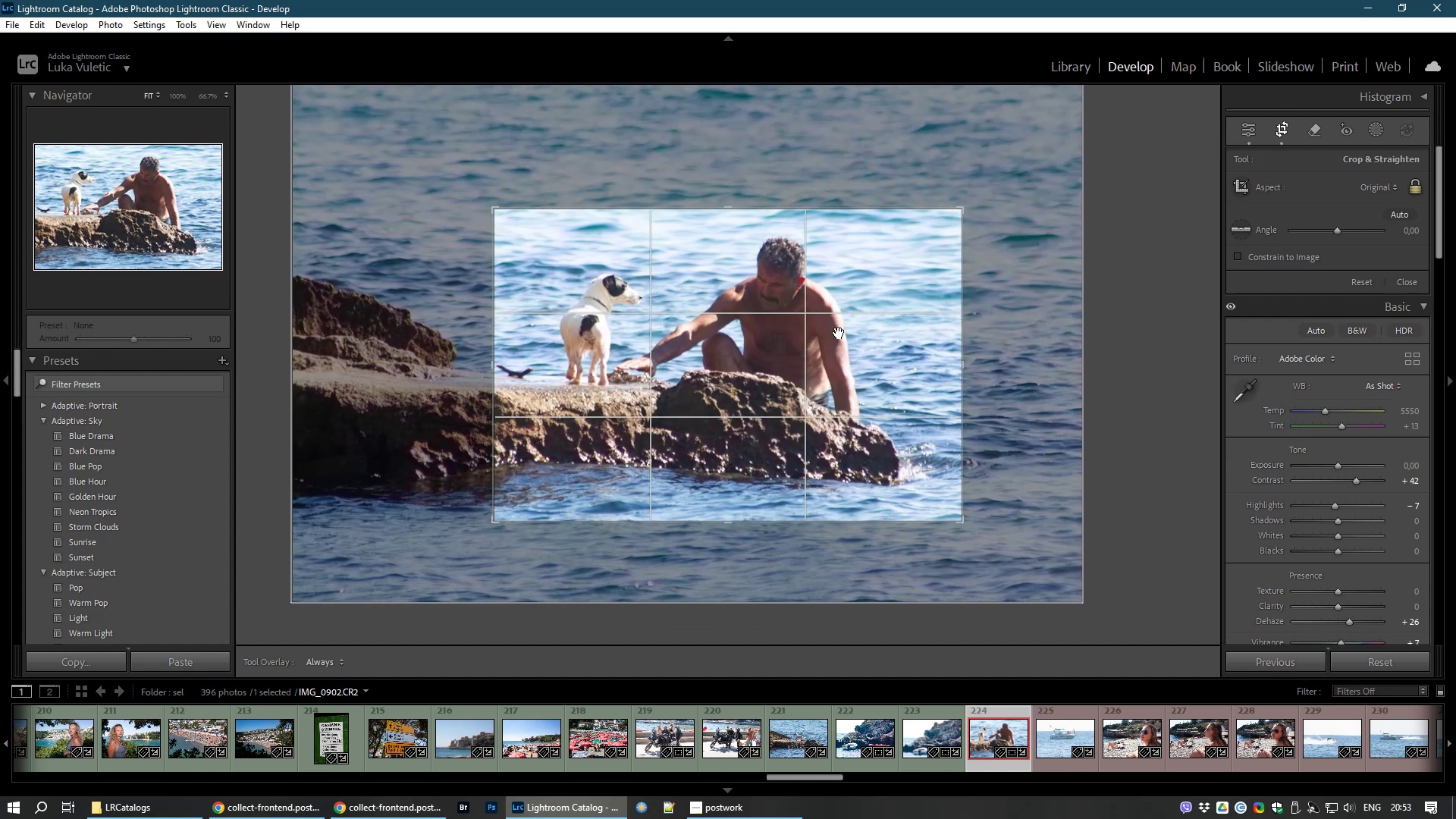 
double_click([839, 333])
 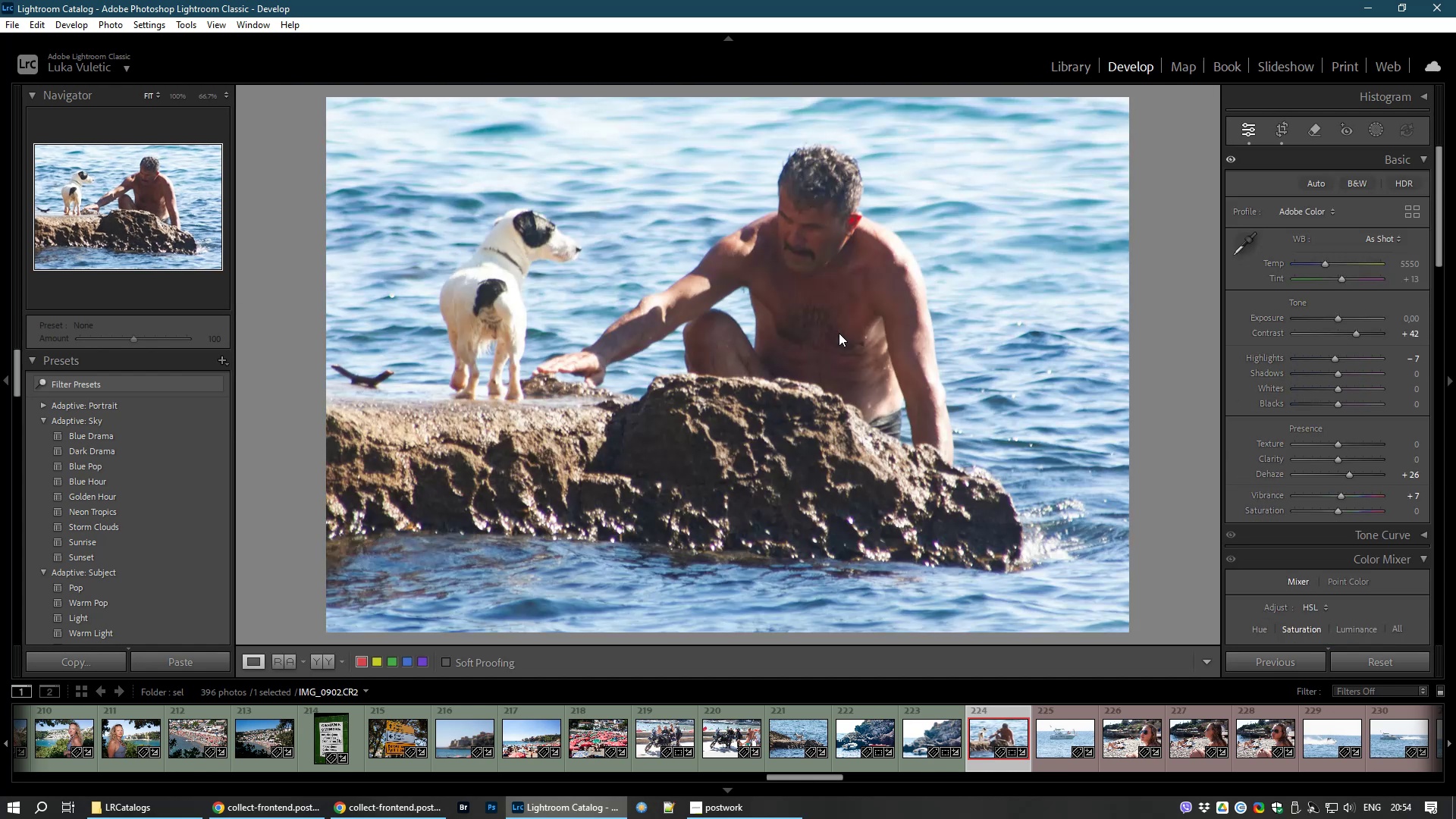 
wait(8.05)
 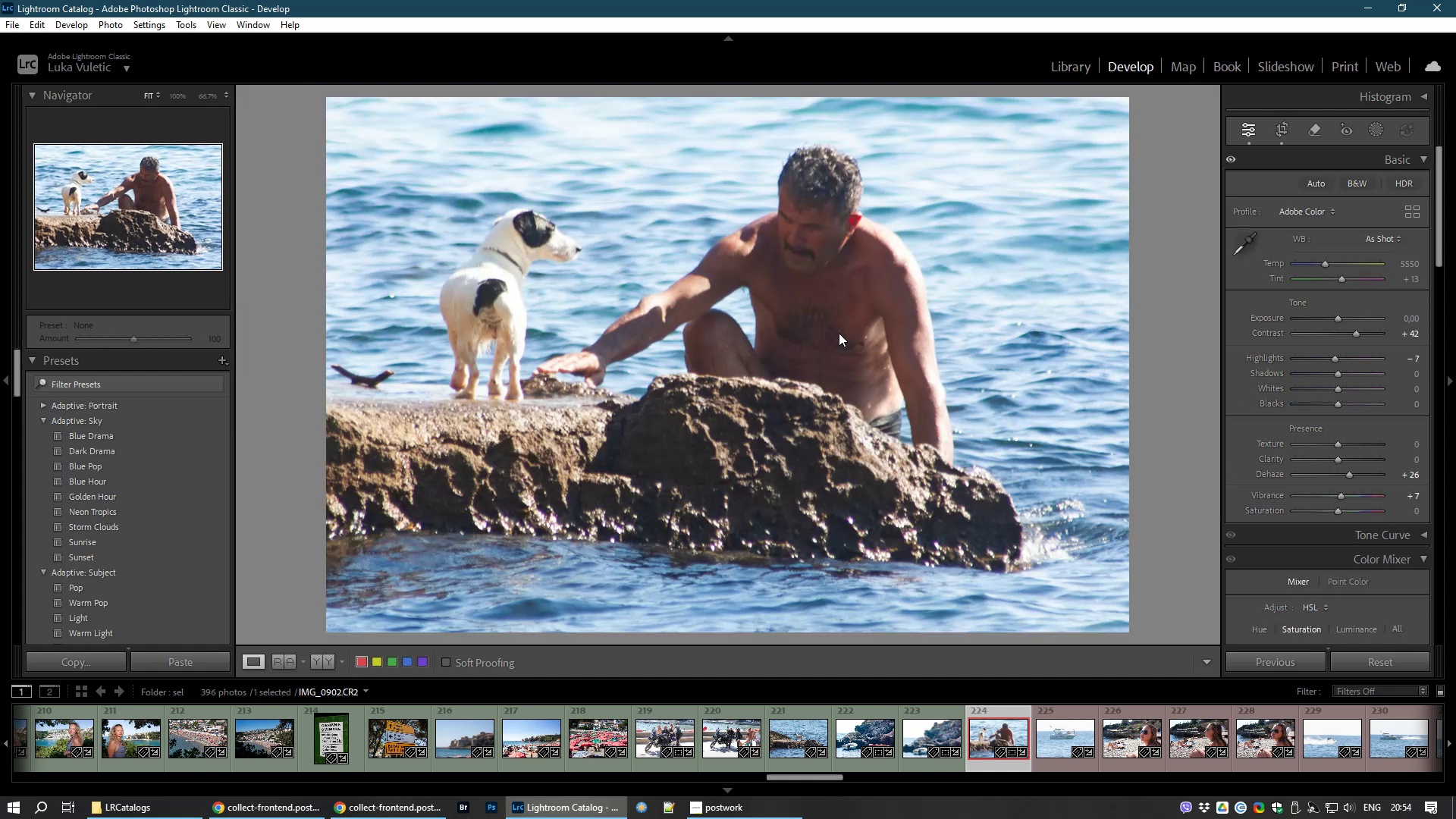 
key(8)
 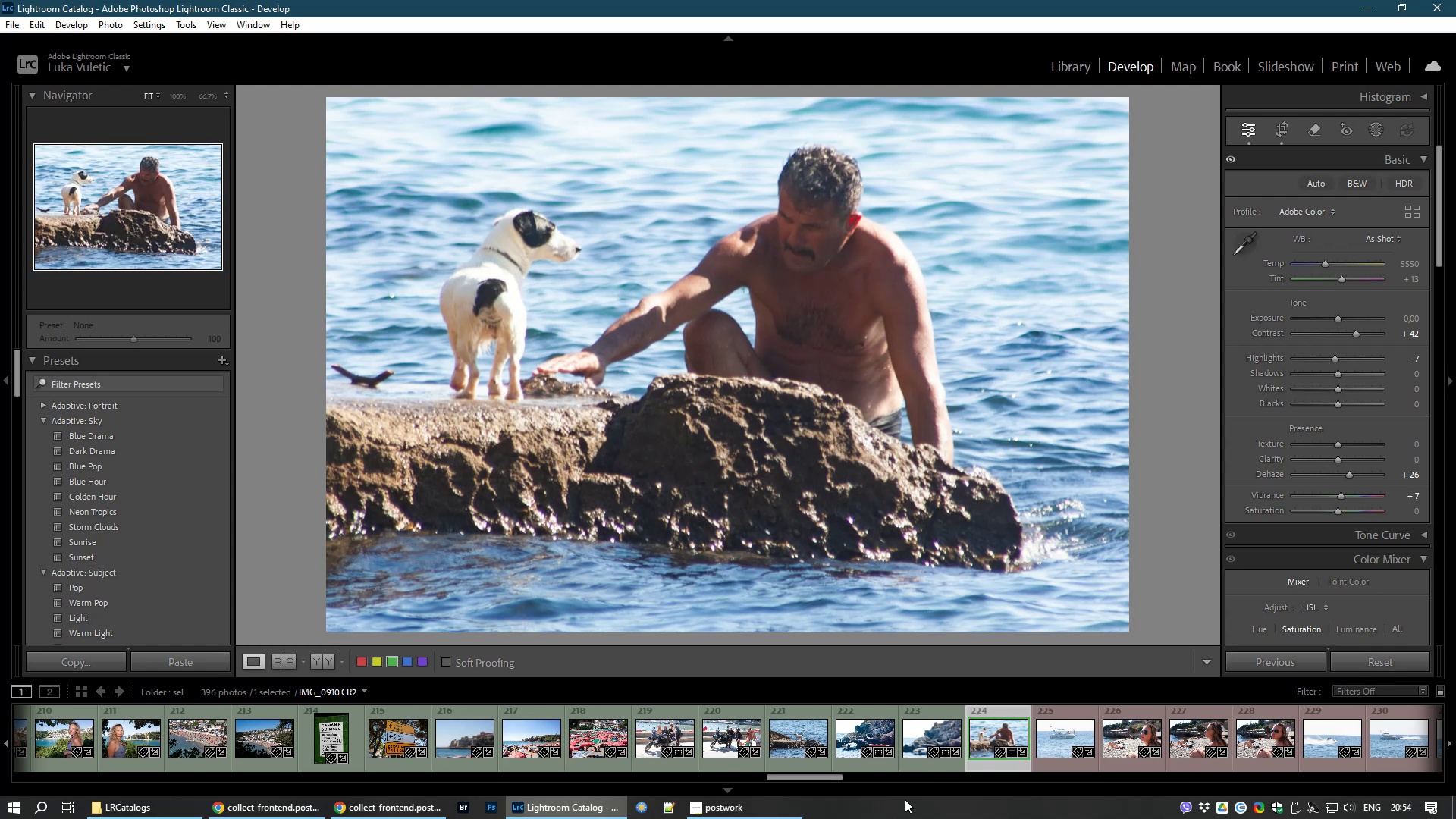 
wait(5.62)
 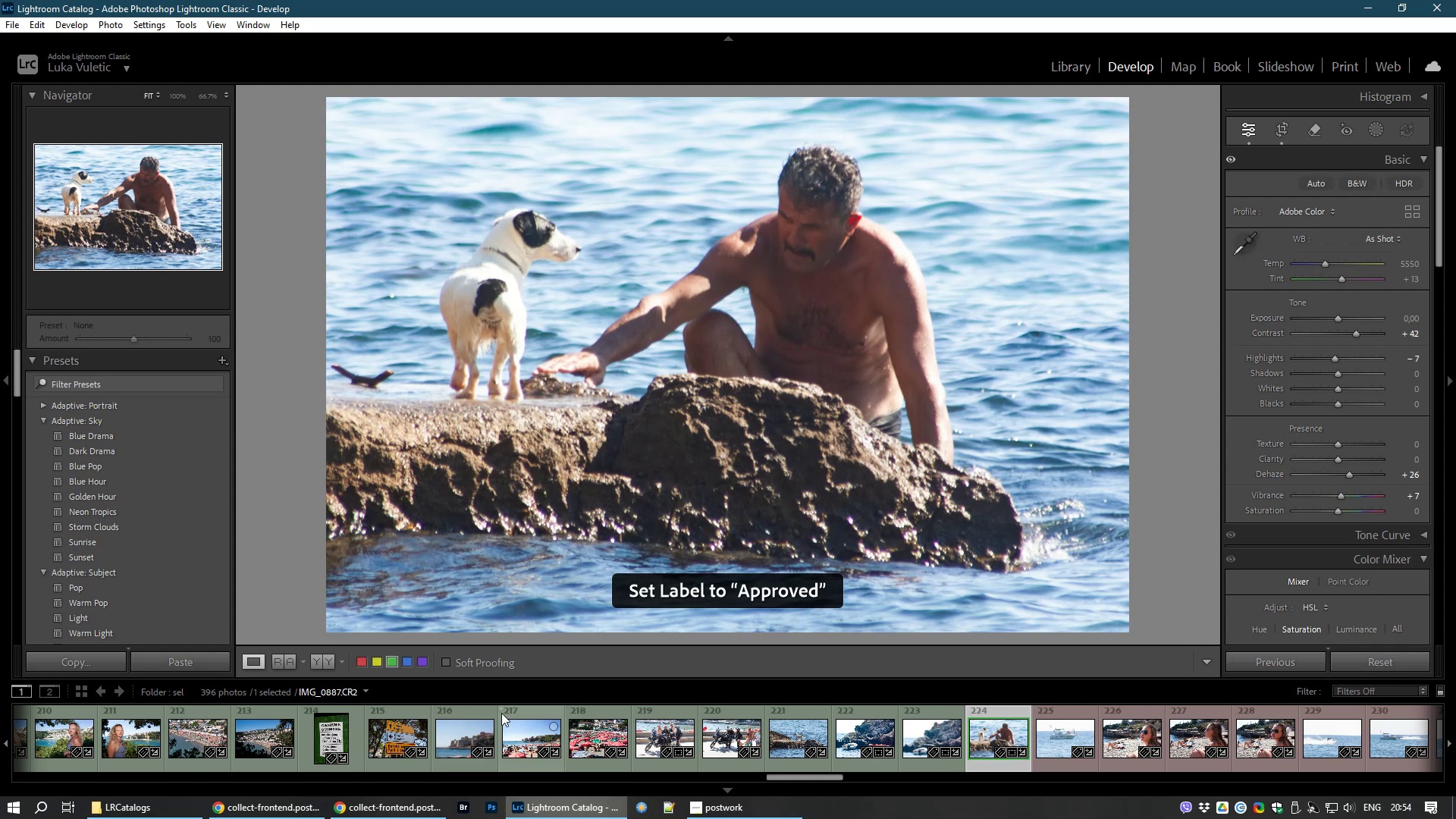 
left_click_drag(start_coordinate=[786, 778], to_coordinate=[830, 778])
 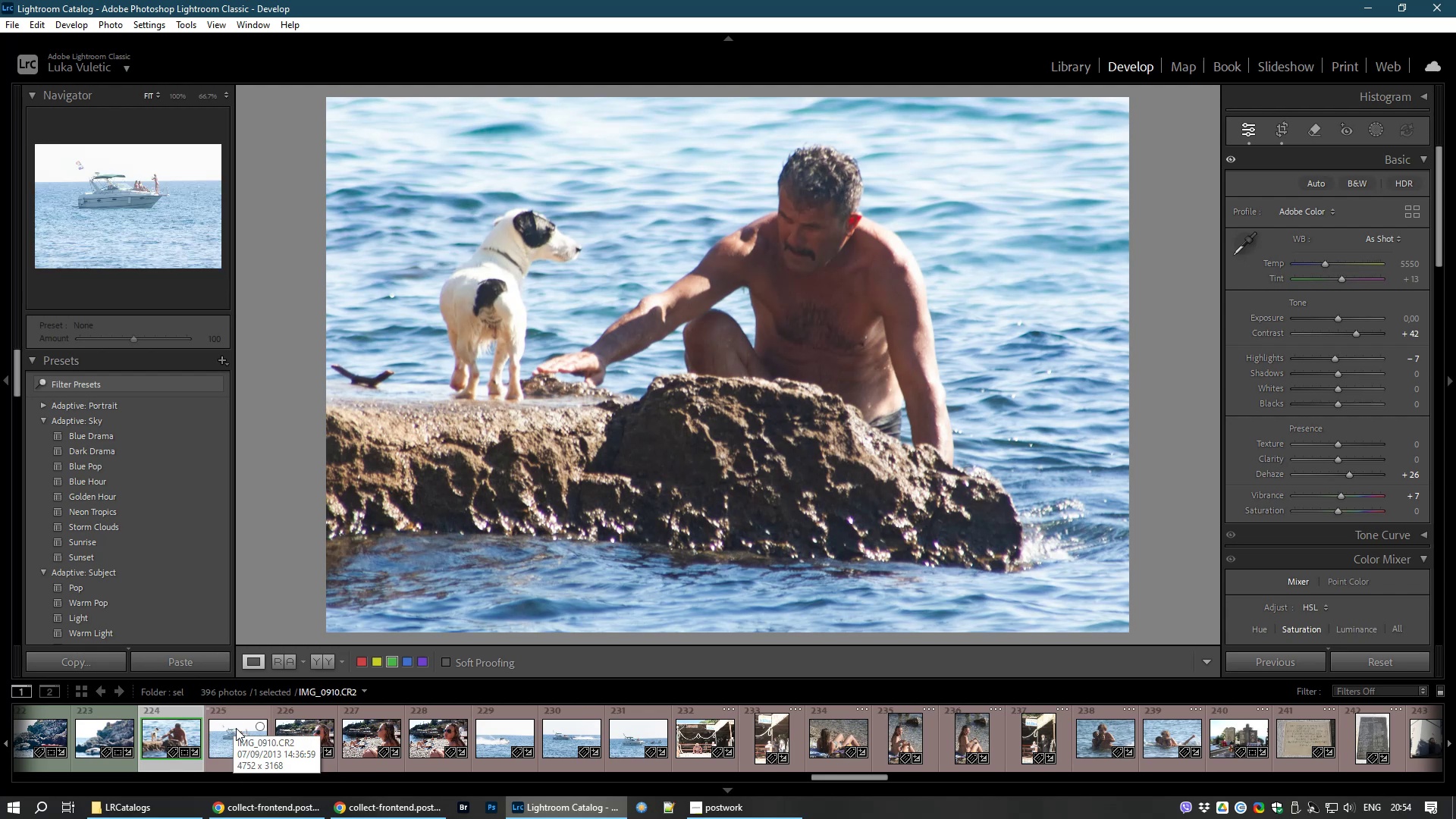 
left_click([236, 728])
 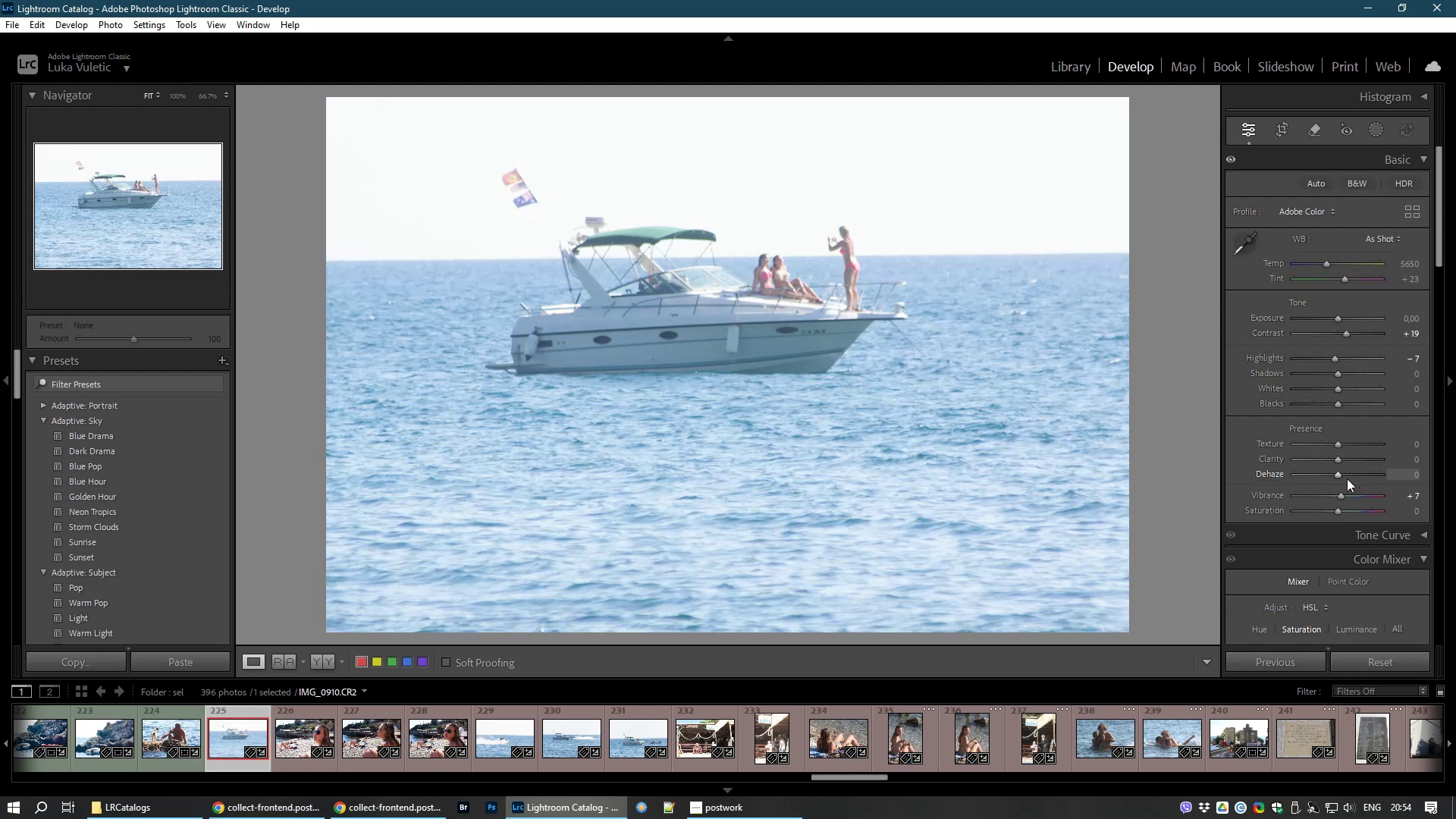 
wait(5.67)
 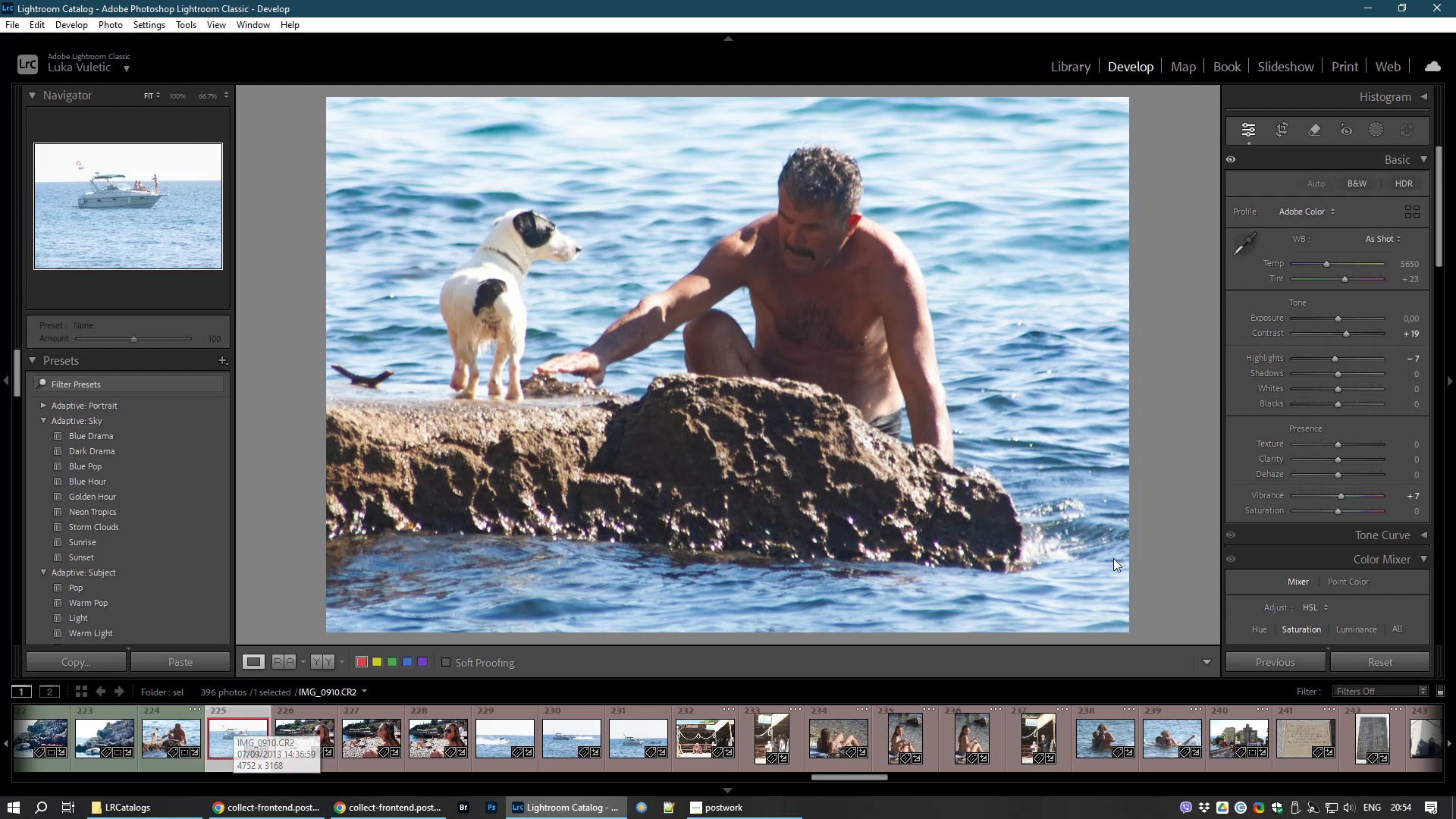 
left_click_drag(start_coordinate=[1336, 473], to_coordinate=[1352, 475])
 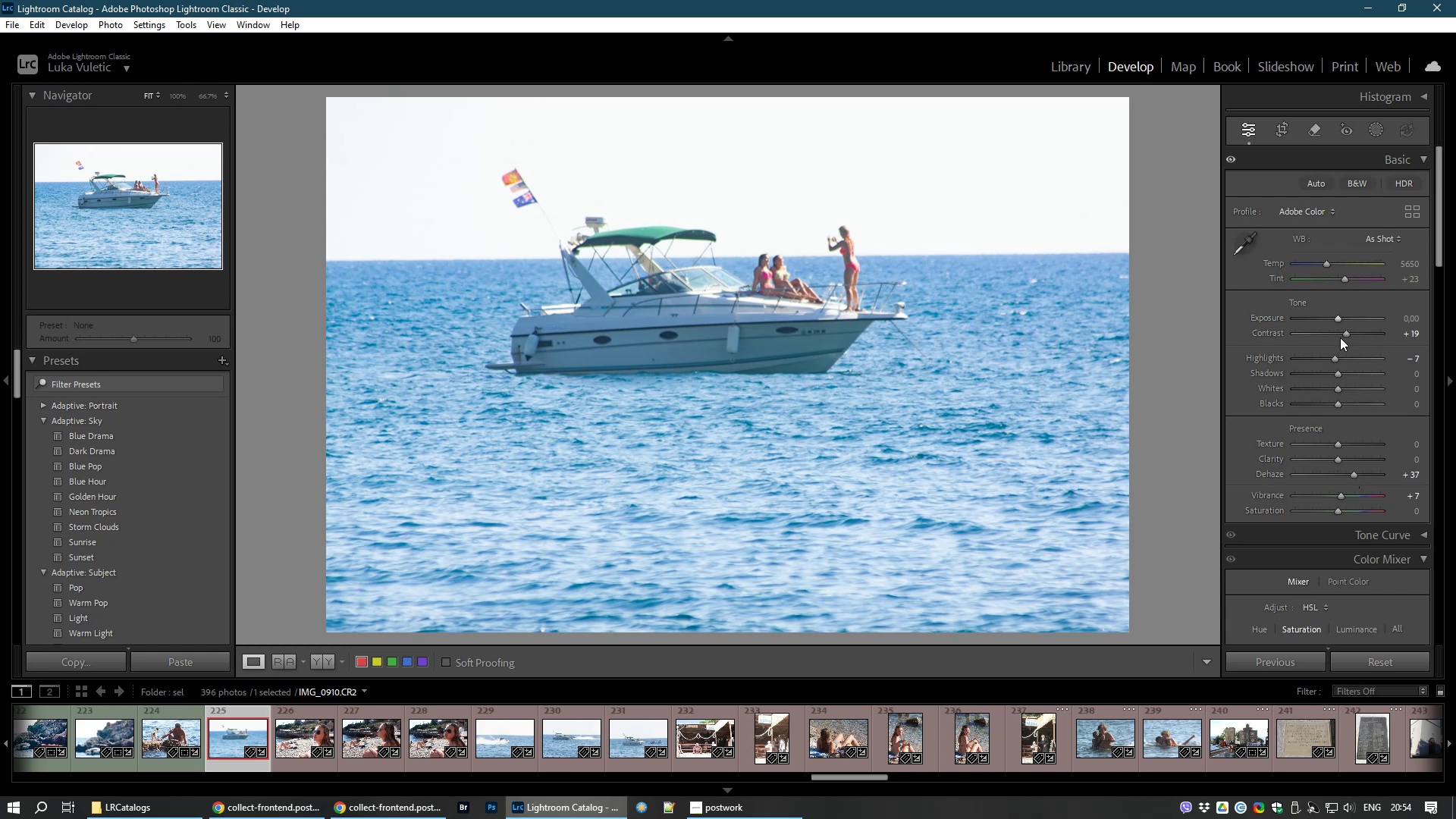 
left_click_drag(start_coordinate=[1348, 334], to_coordinate=[1374, 334])
 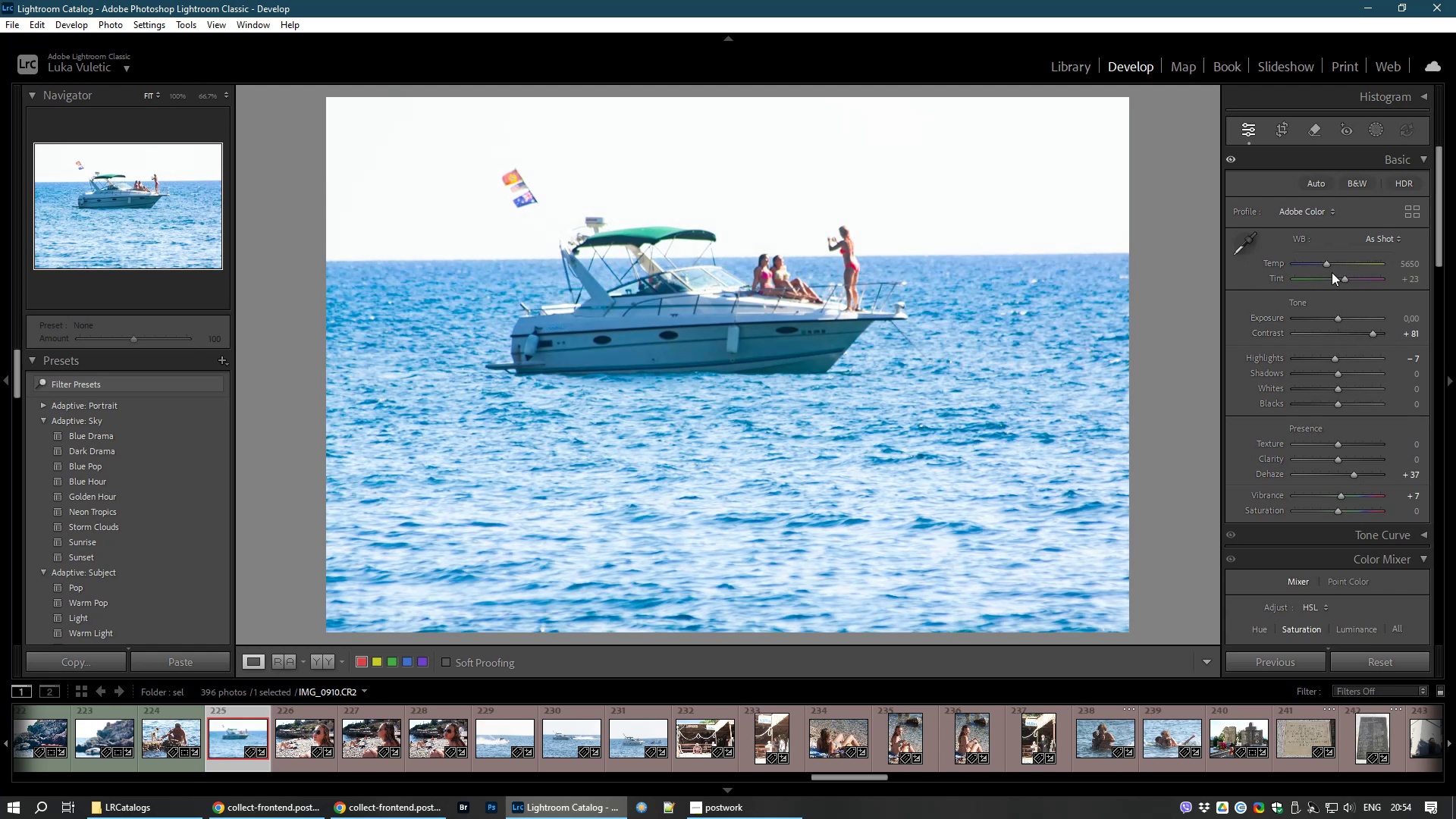 
left_click_drag(start_coordinate=[1326, 262], to_coordinate=[1338, 265])
 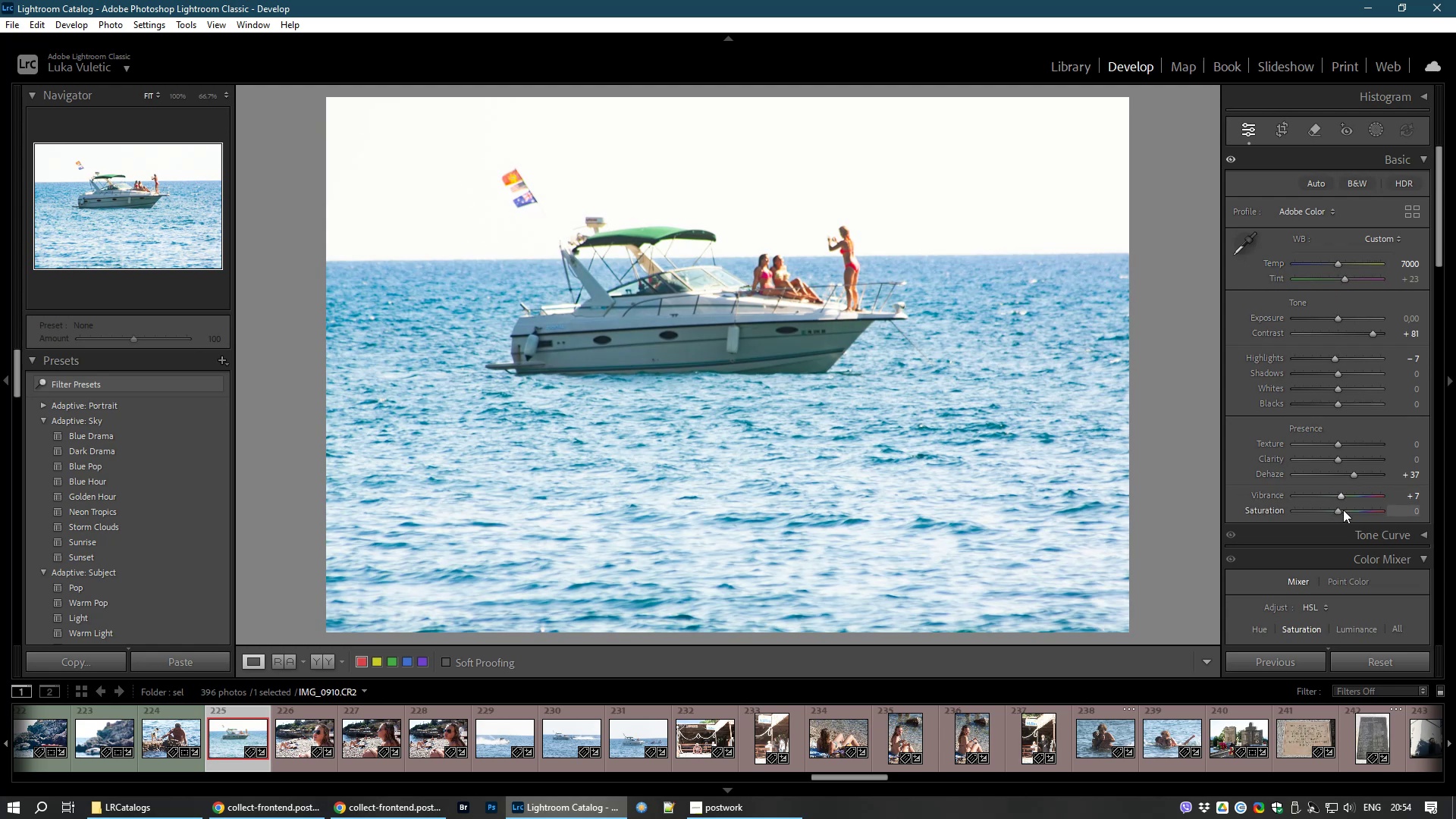 
left_click_drag(start_coordinate=[1341, 494], to_coordinate=[1345, 500])
 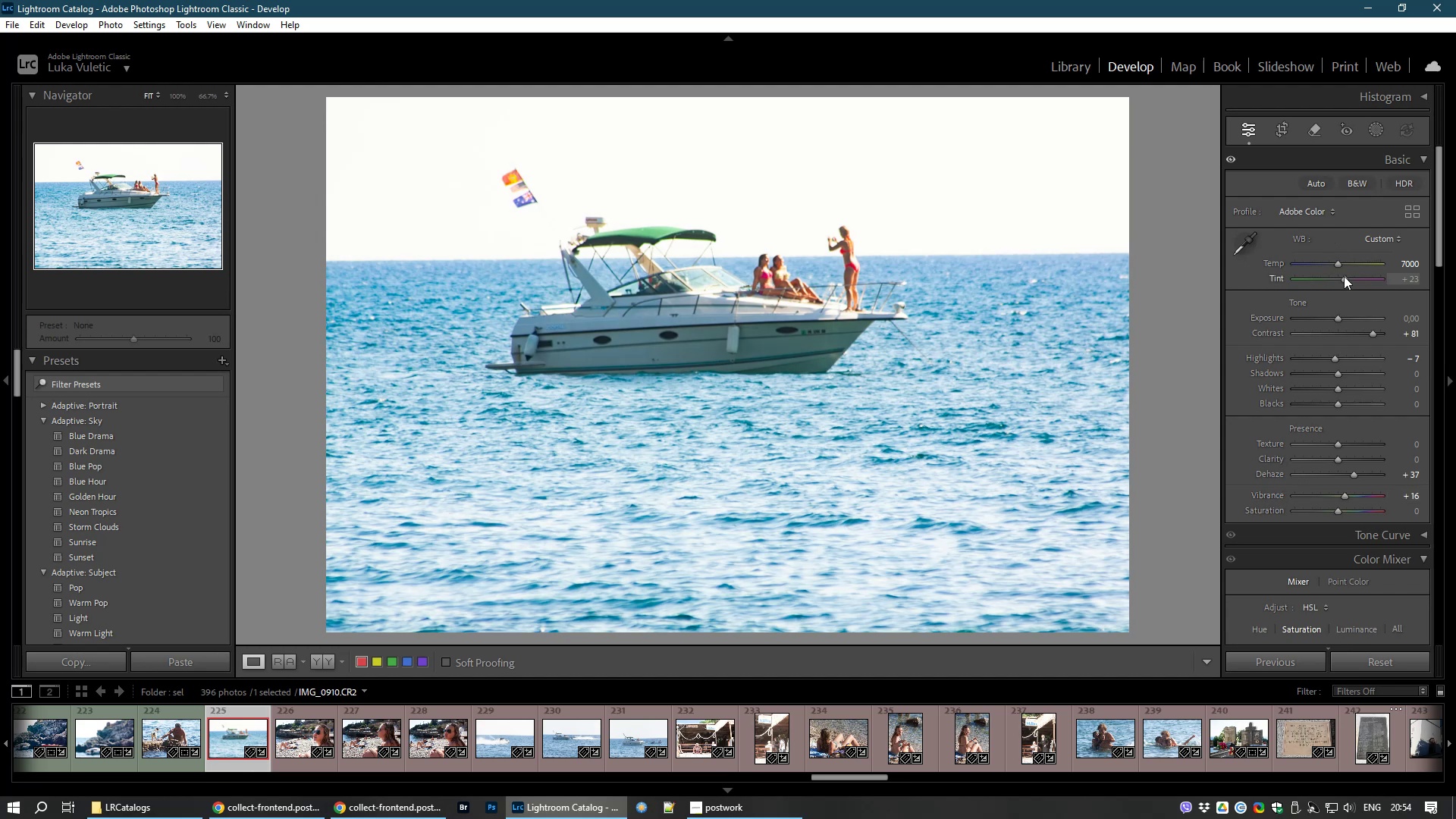 
wait(10.24)
 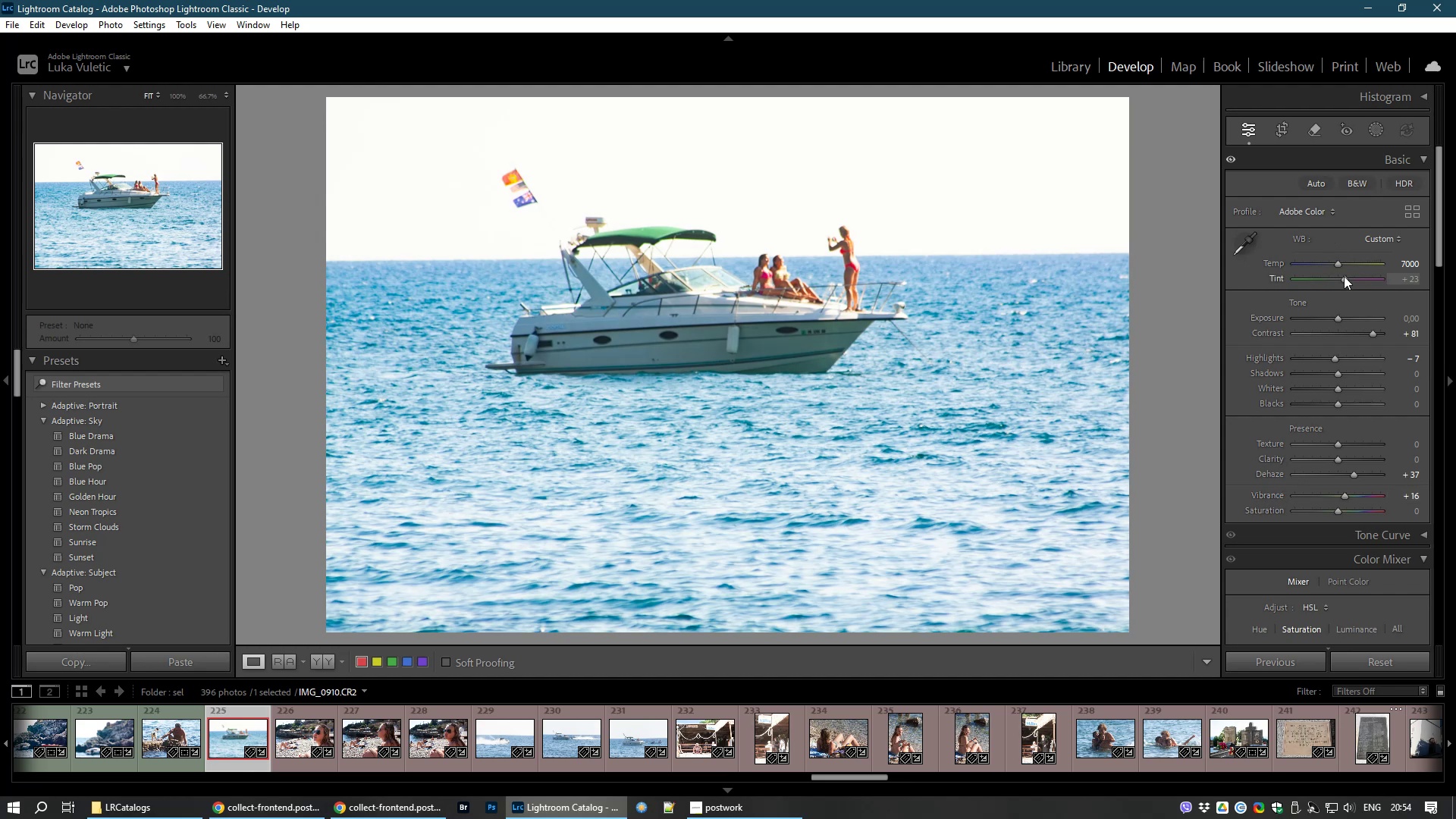 
key(8)
 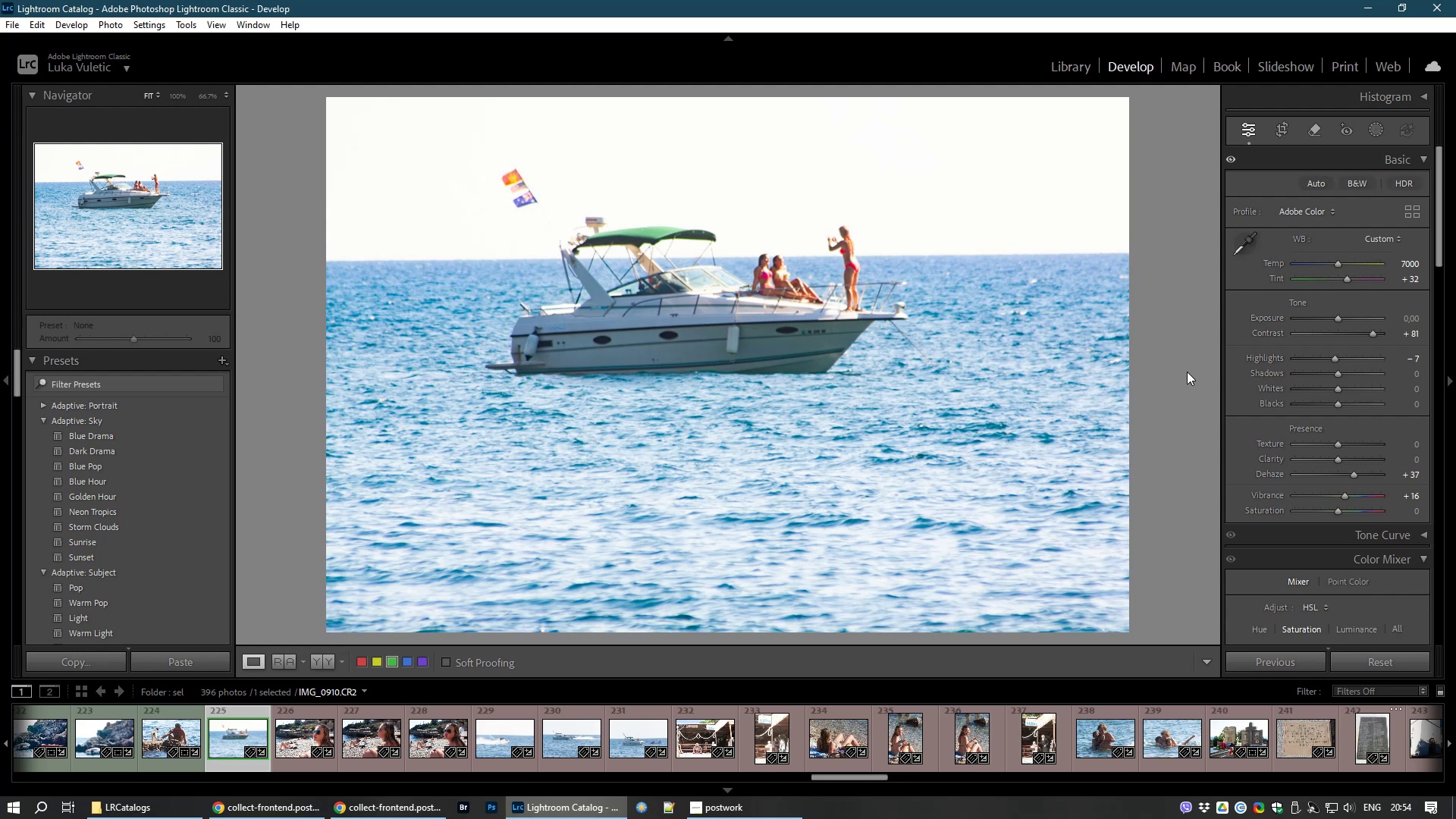 
wait(13.61)
 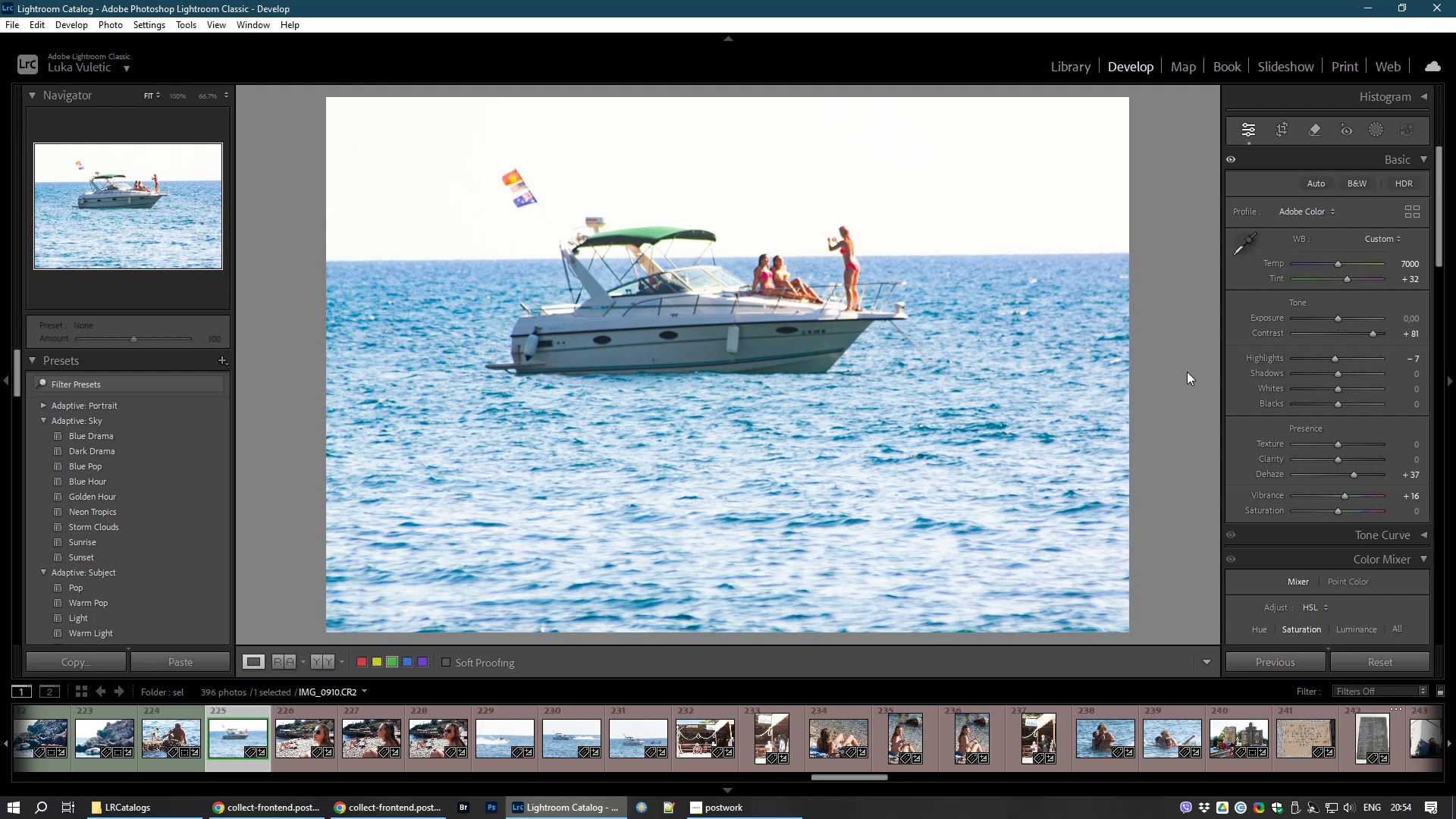 
left_click([297, 740])
 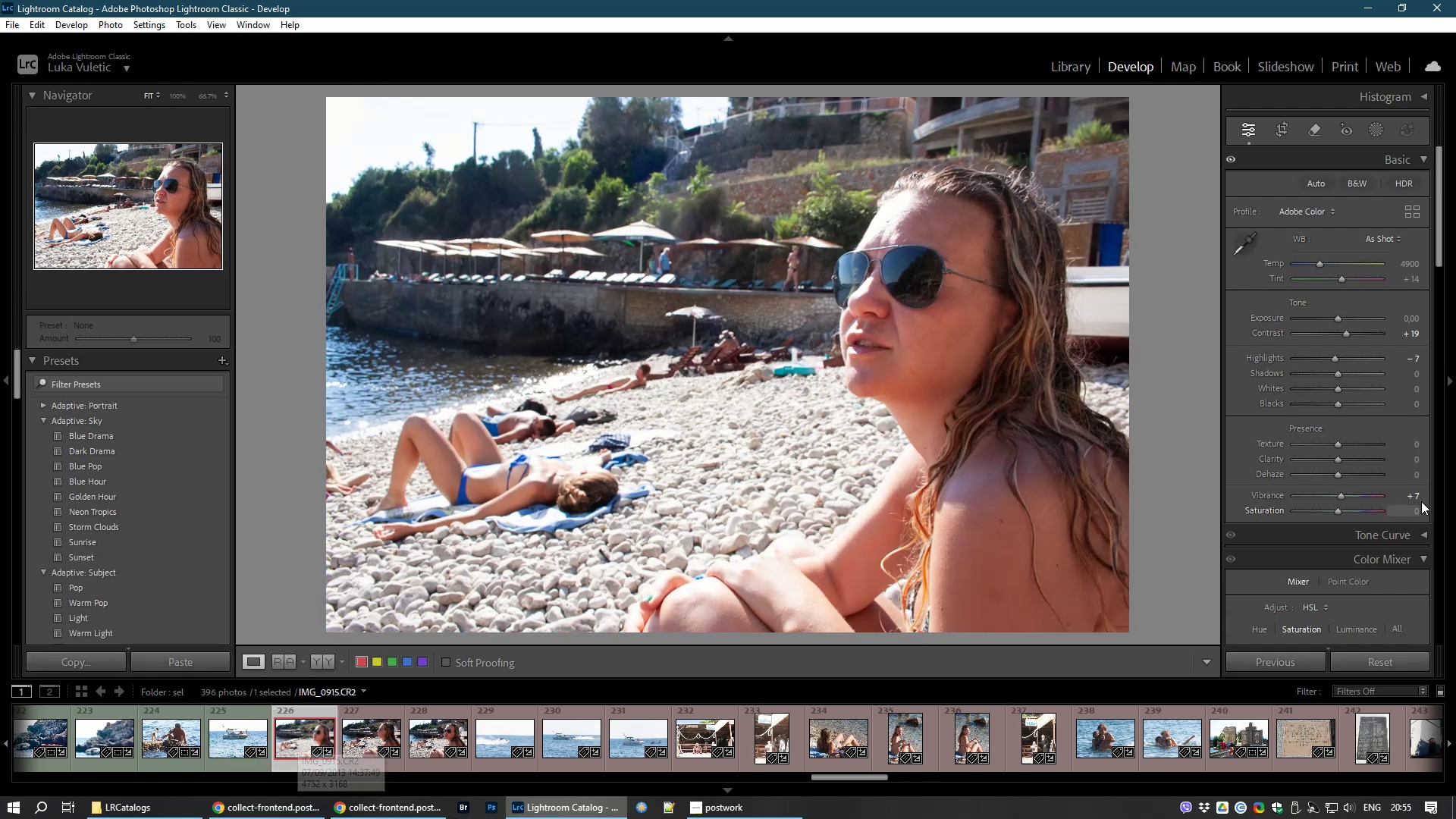 
wait(6.5)
 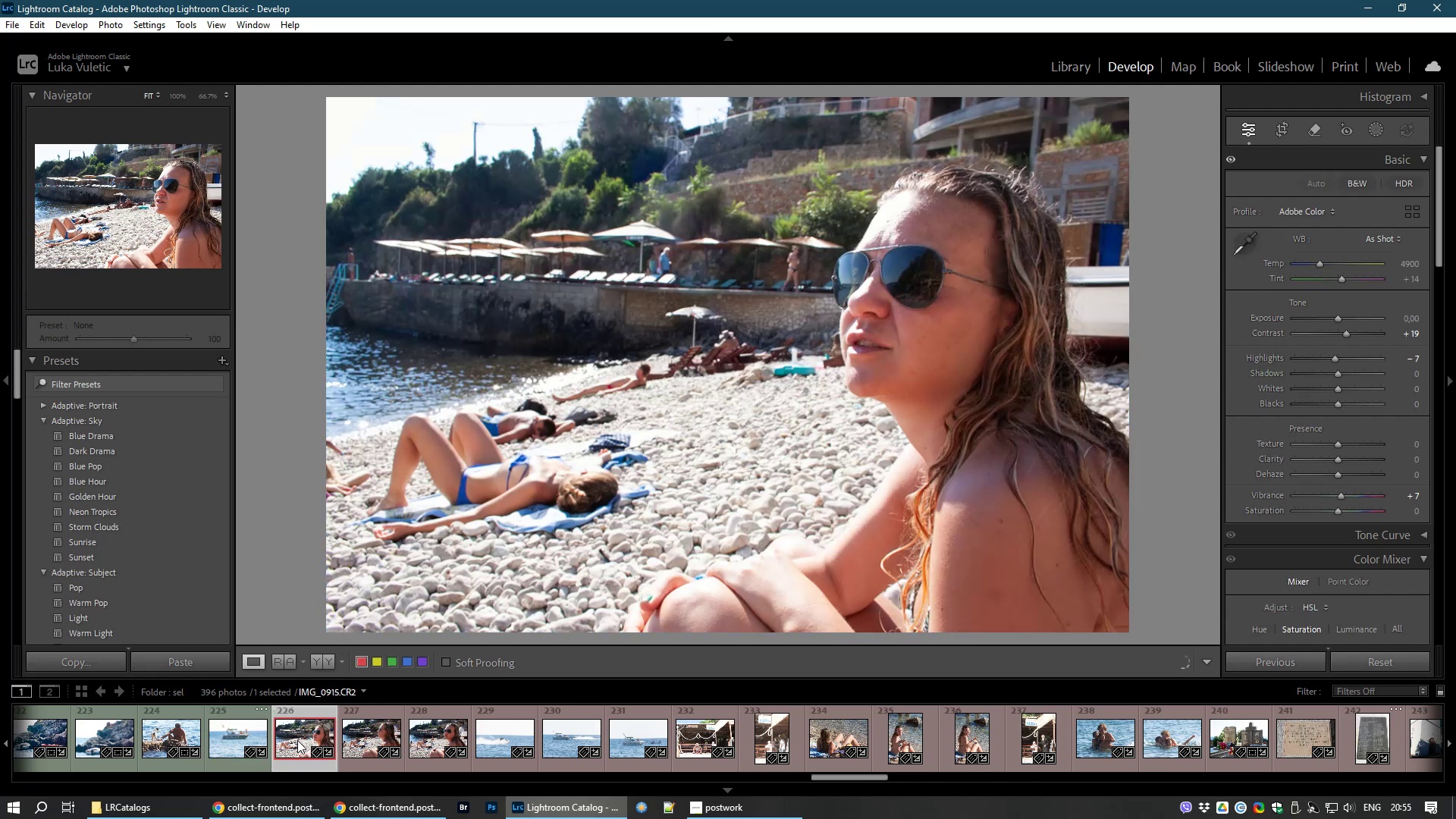 
left_click_drag(start_coordinate=[1336, 372], to_coordinate=[1345, 372])
 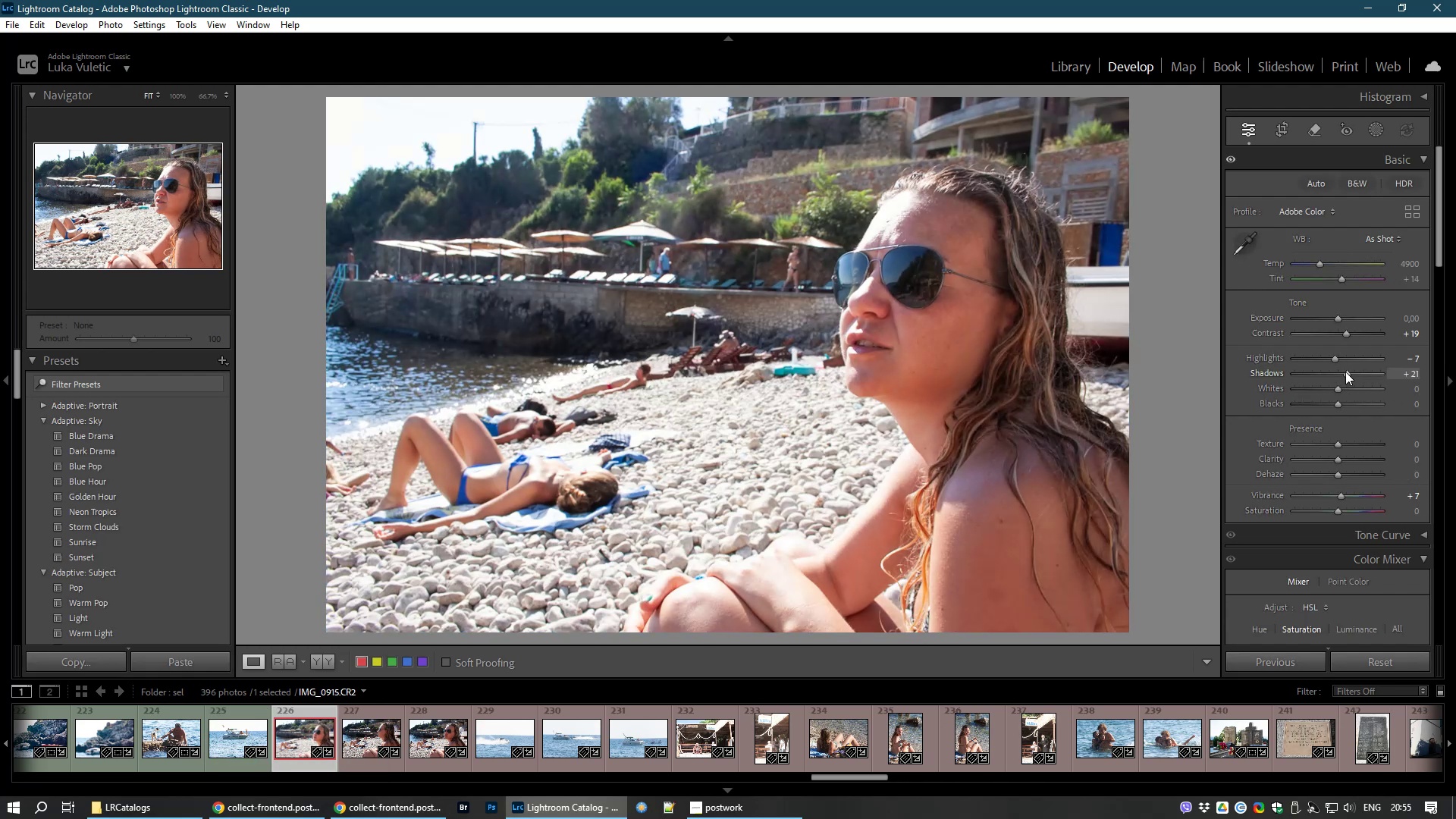 
key(8)
 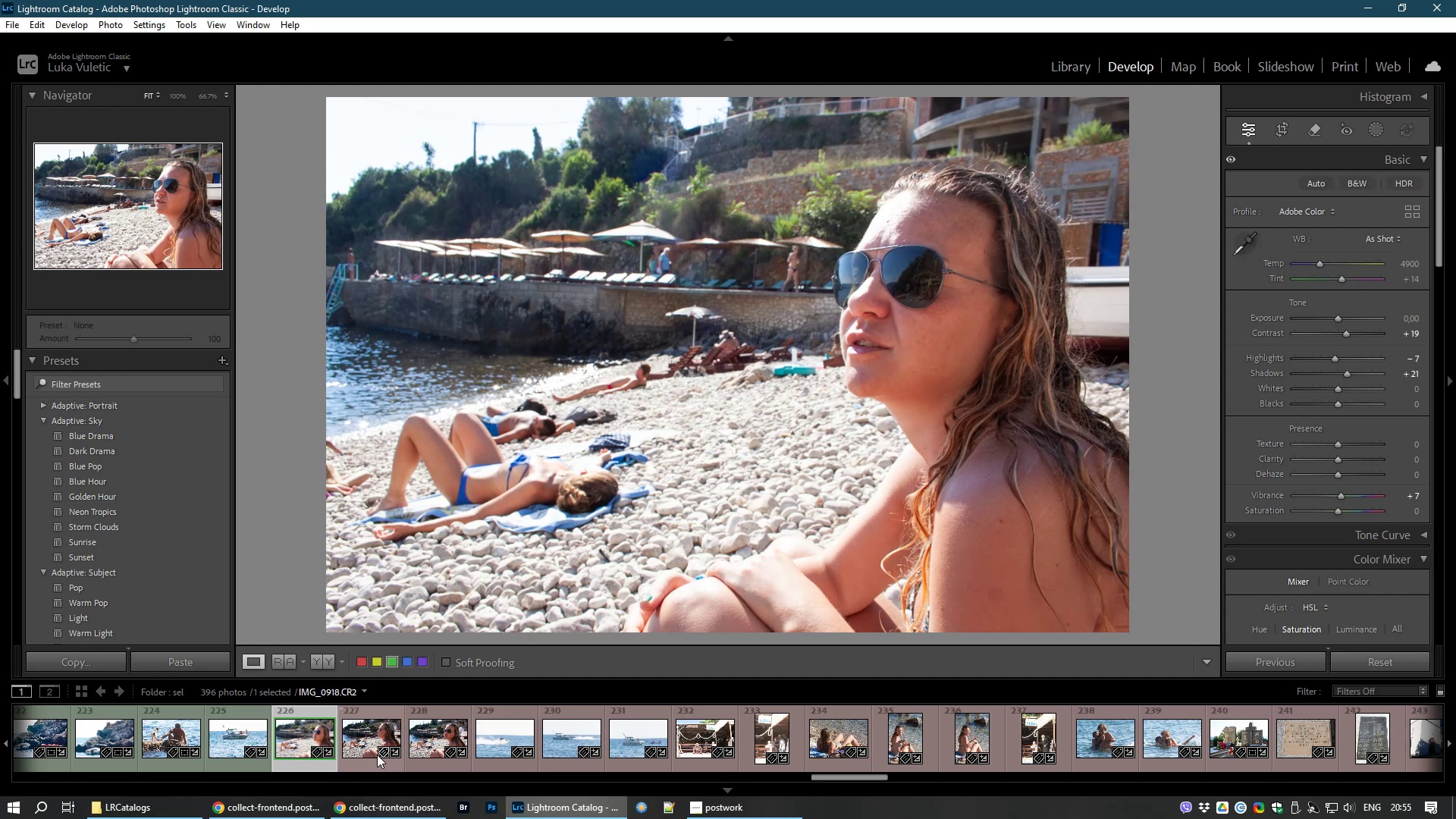 
left_click([364, 745])
 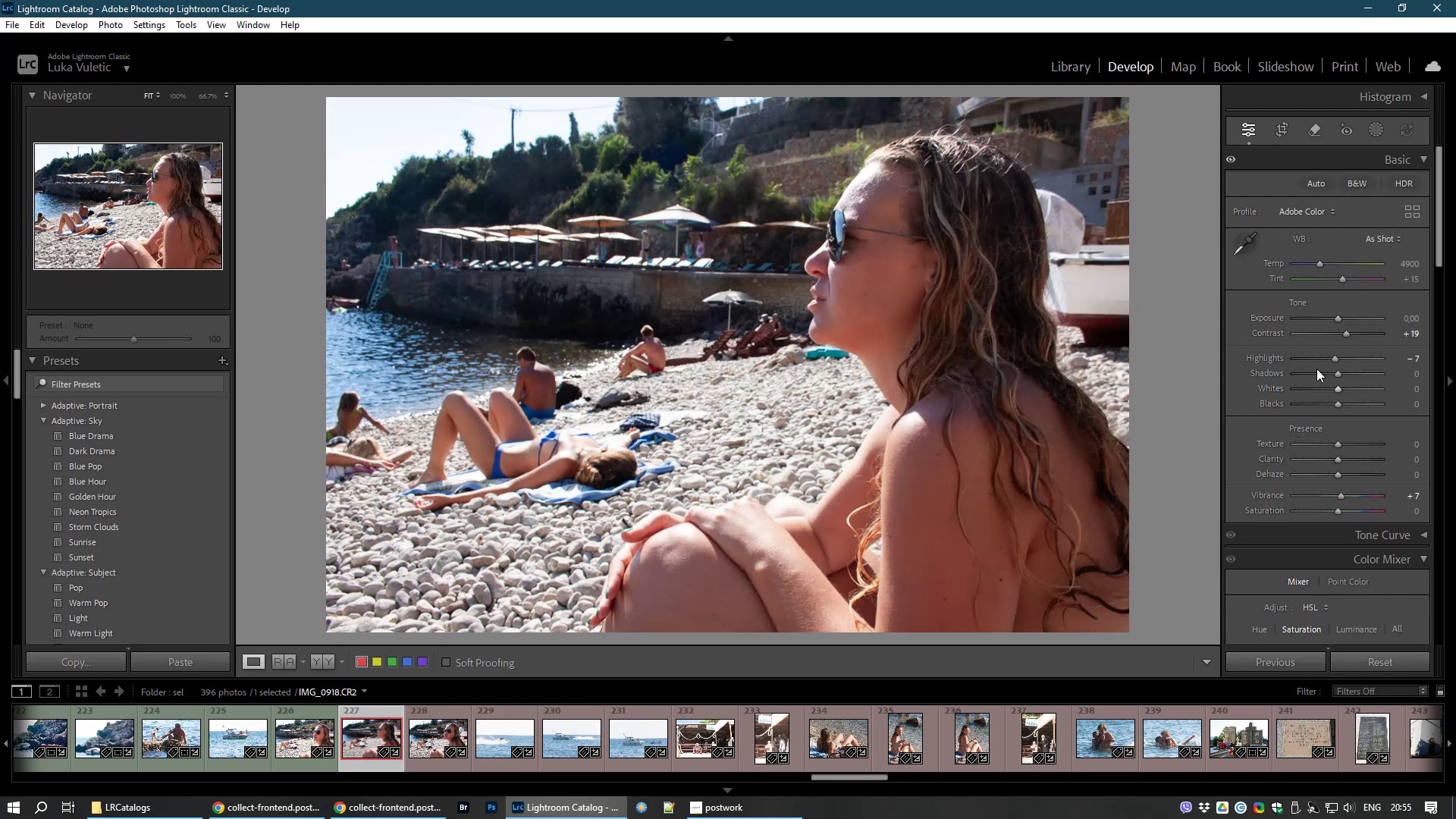 
left_click_drag(start_coordinate=[1338, 373], to_coordinate=[1367, 376])
 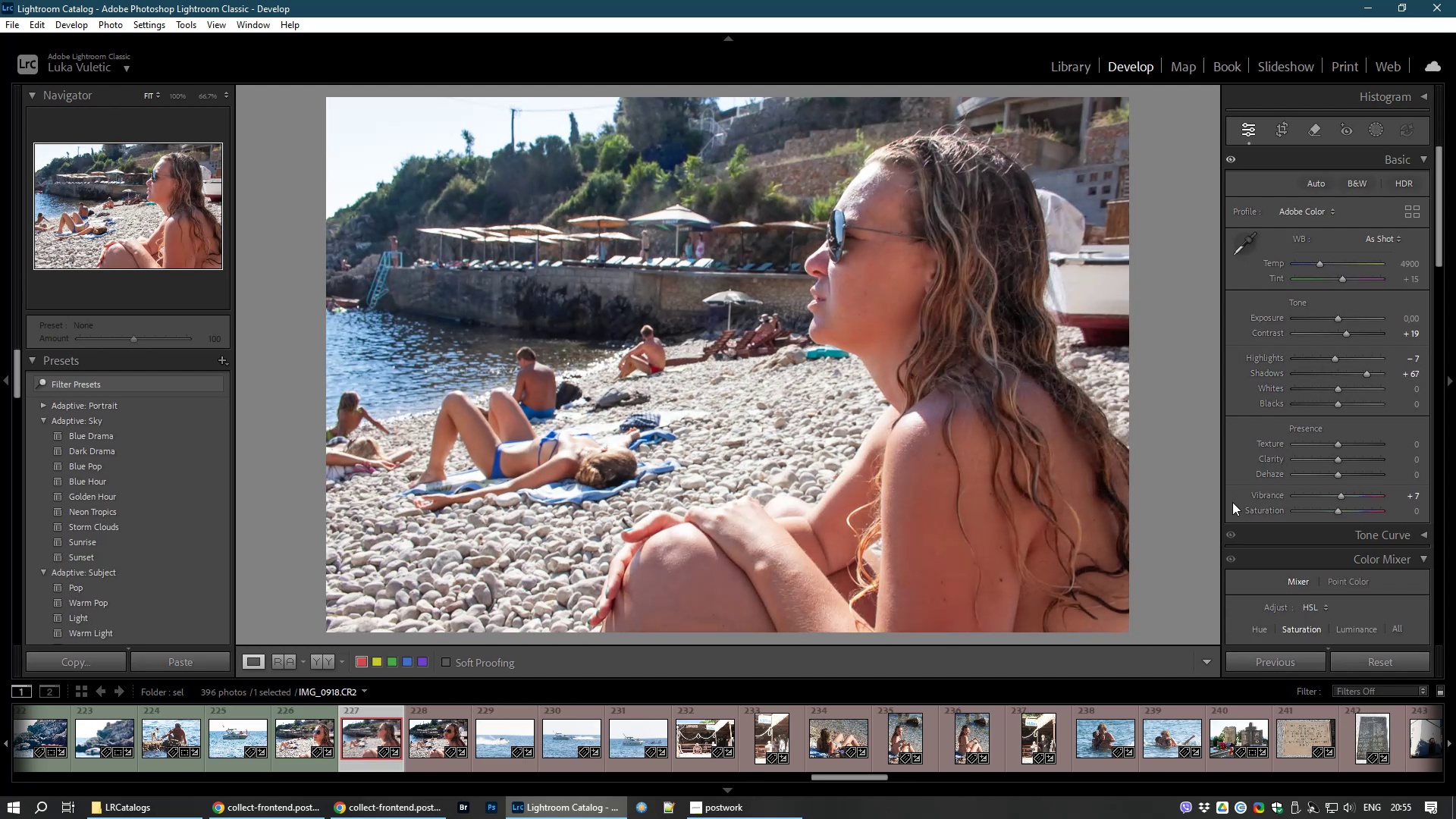 
key(8)
 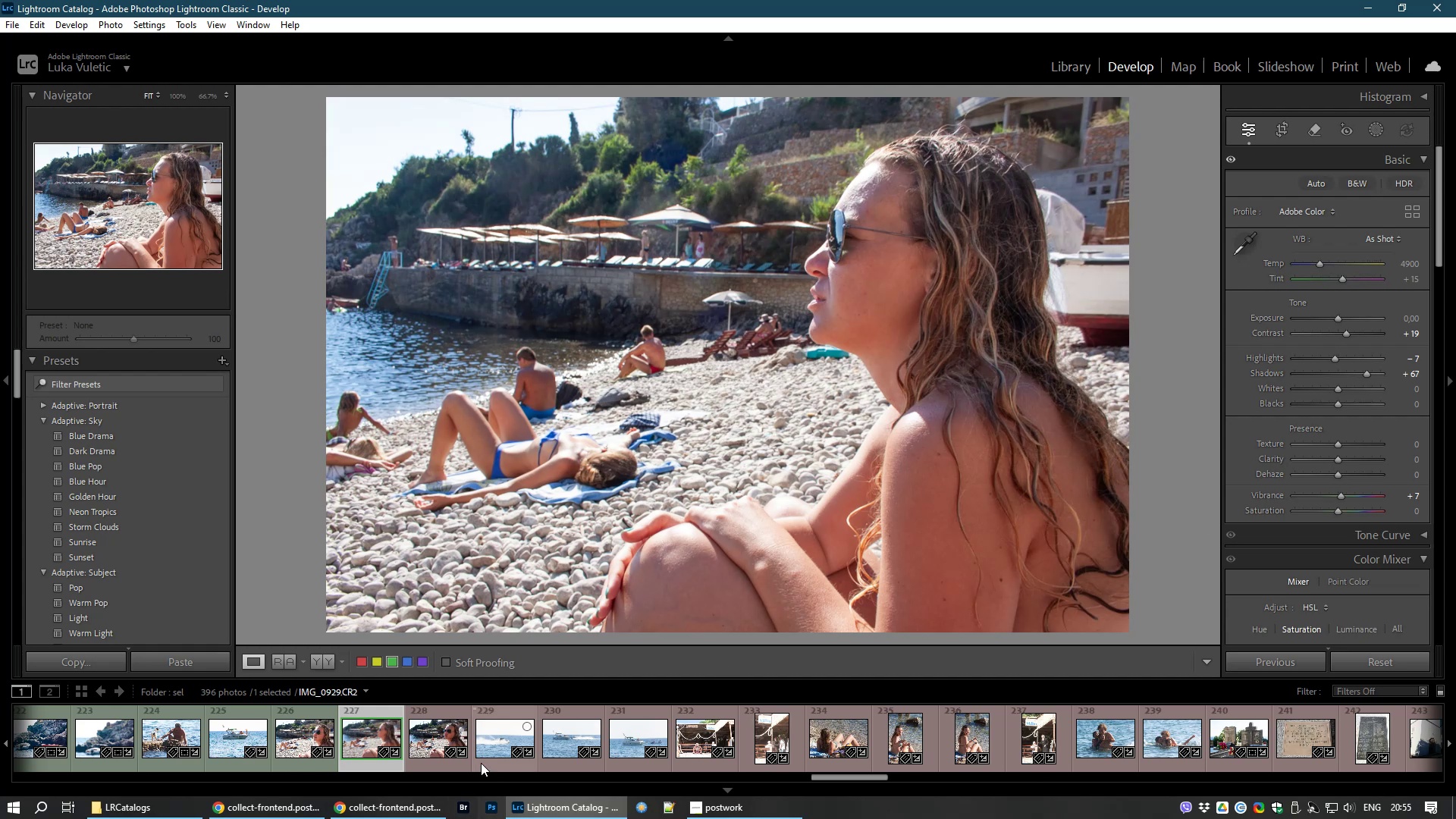 
left_click([437, 748])
 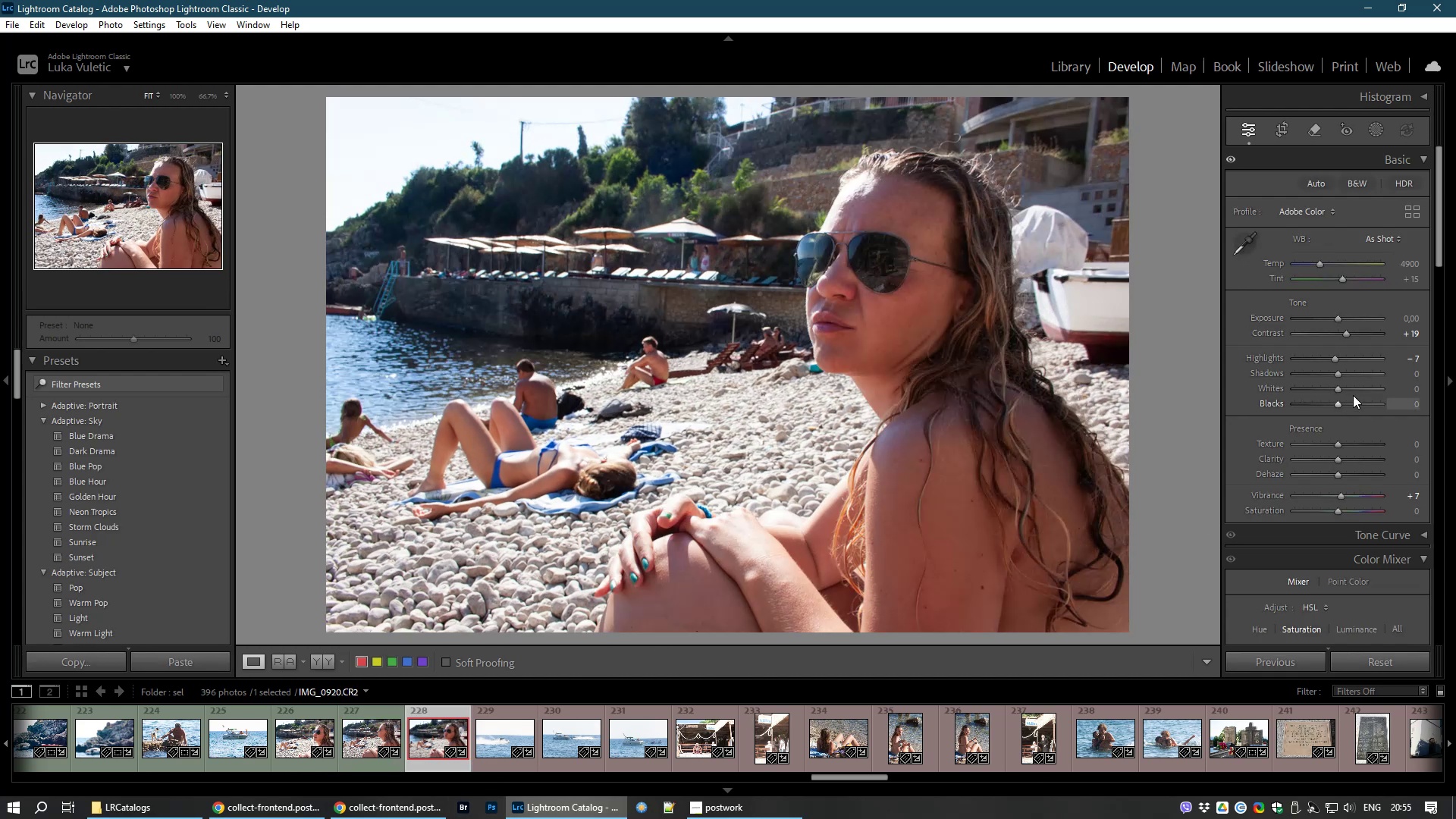 
left_click_drag(start_coordinate=[1338, 373], to_coordinate=[1354, 375])
 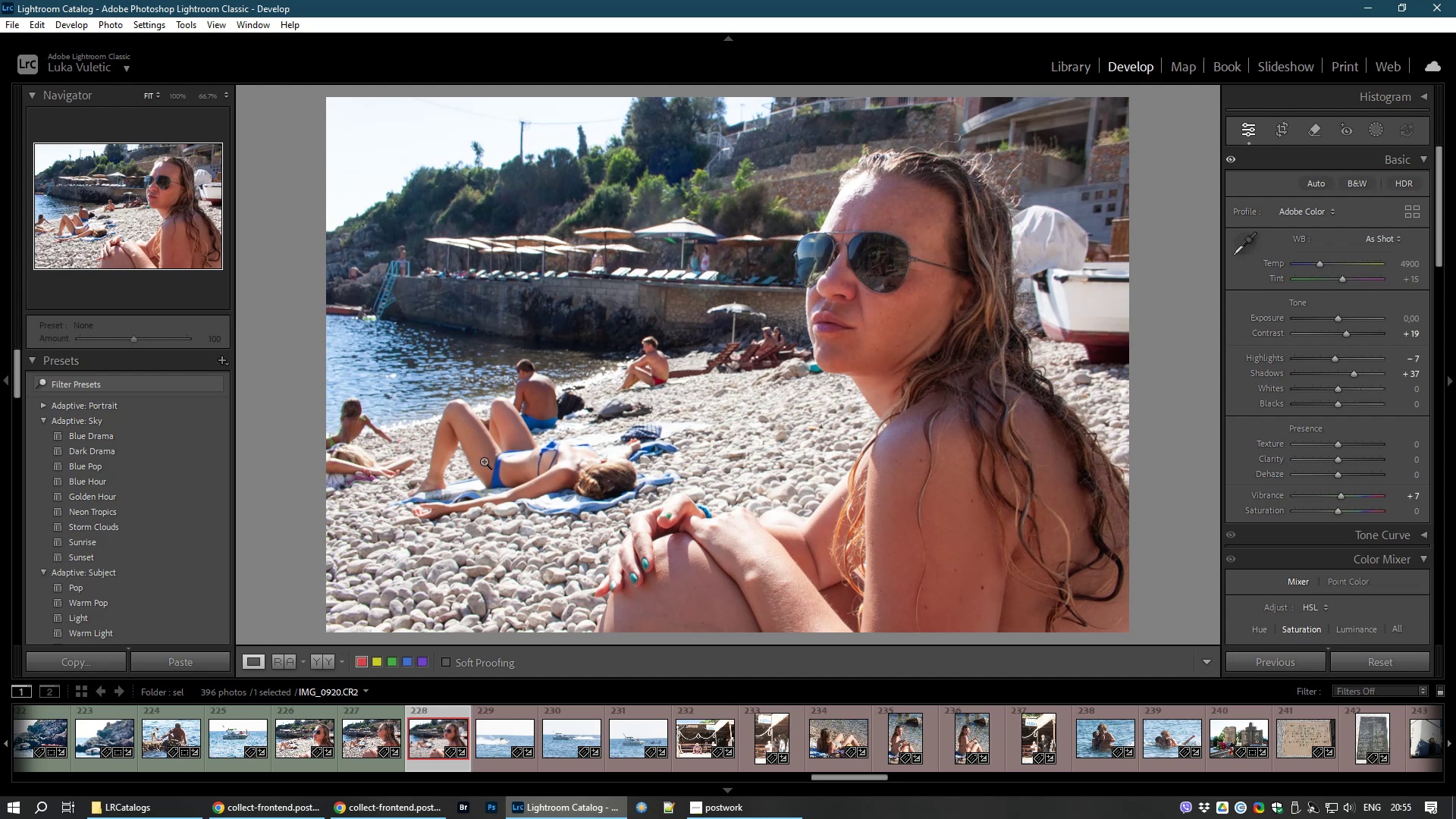 
left_click([484, 461])
 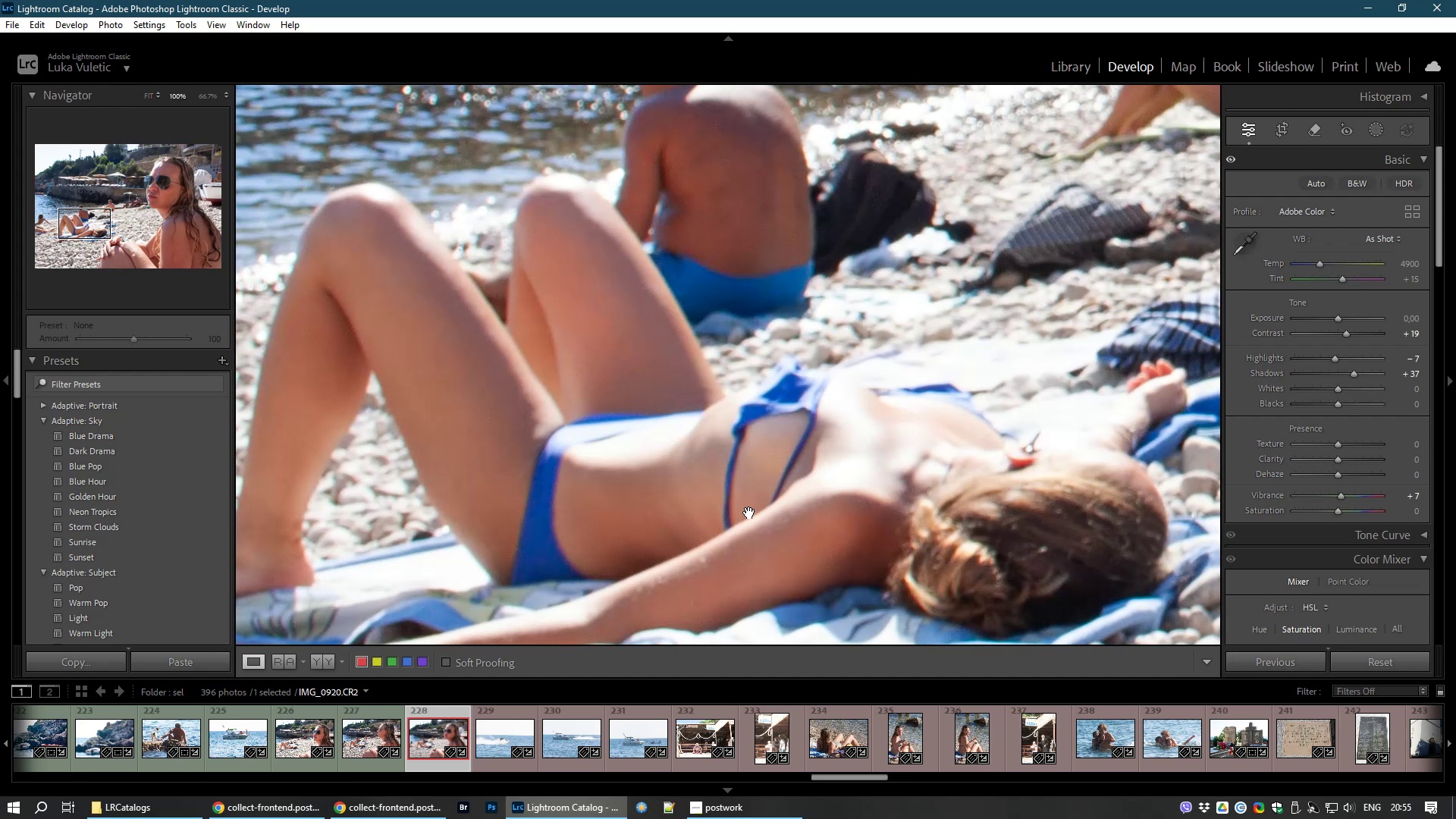 
left_click([749, 513])
 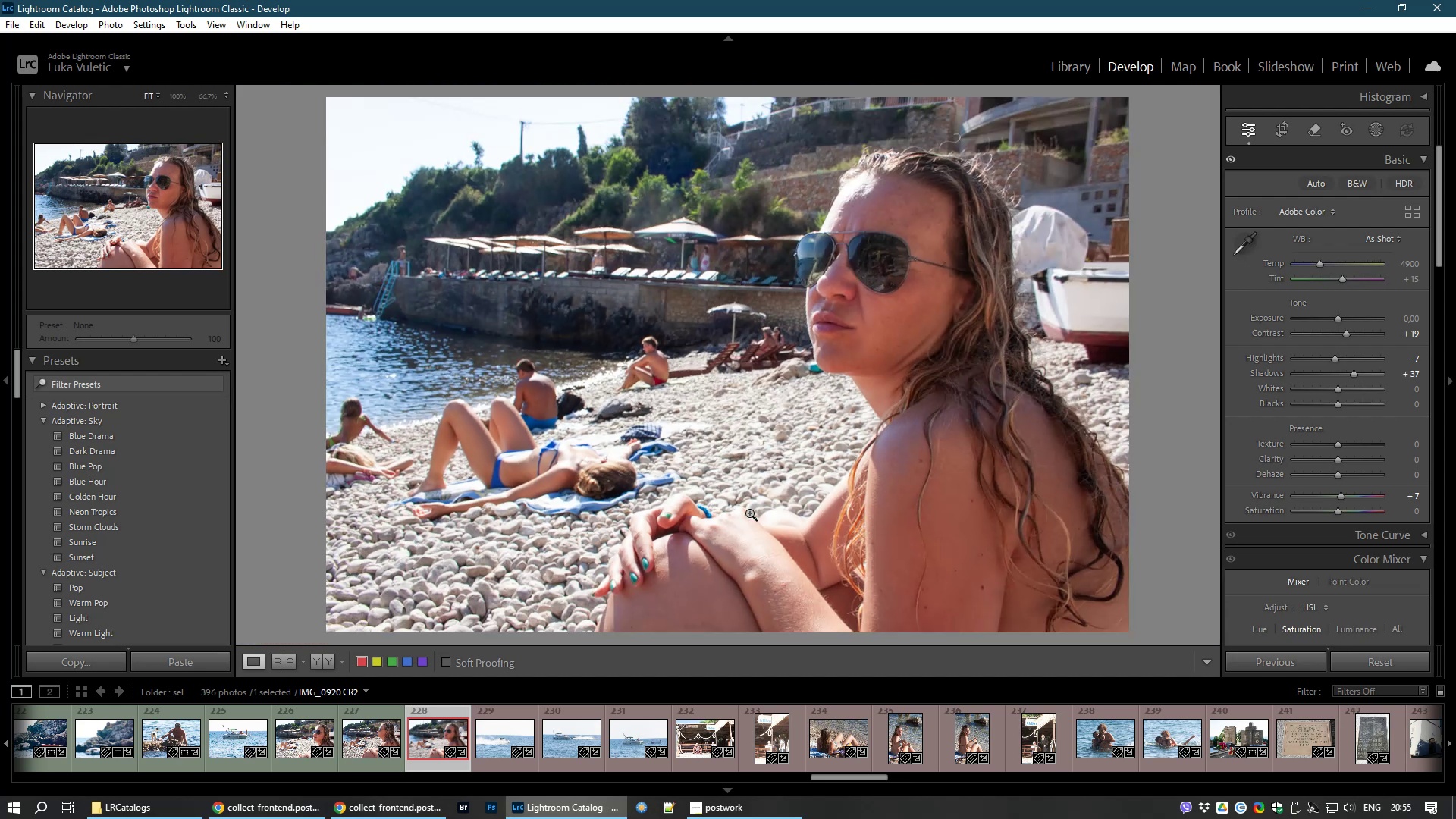 
wait(21.86)
 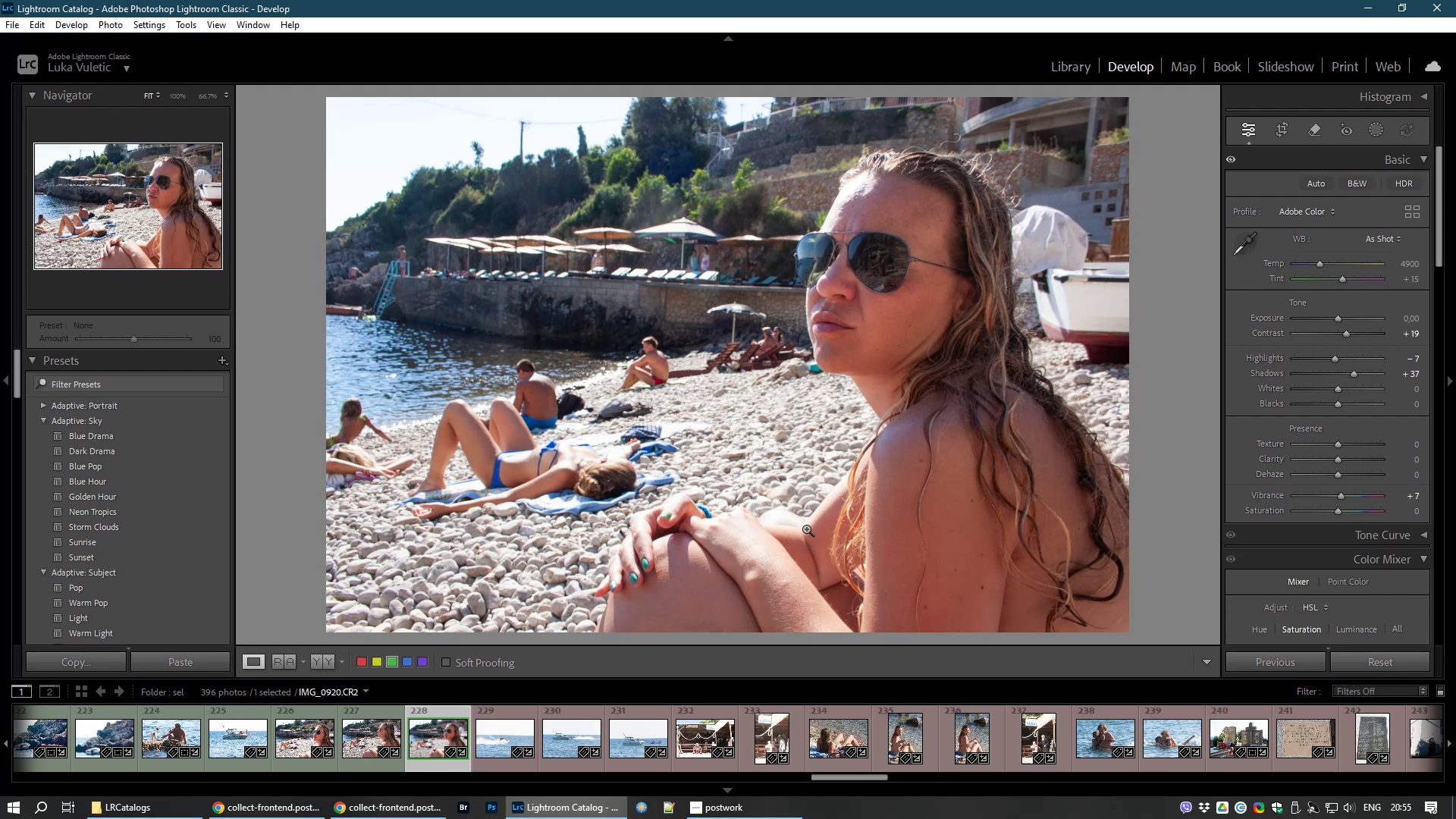 
left_click([509, 729])
 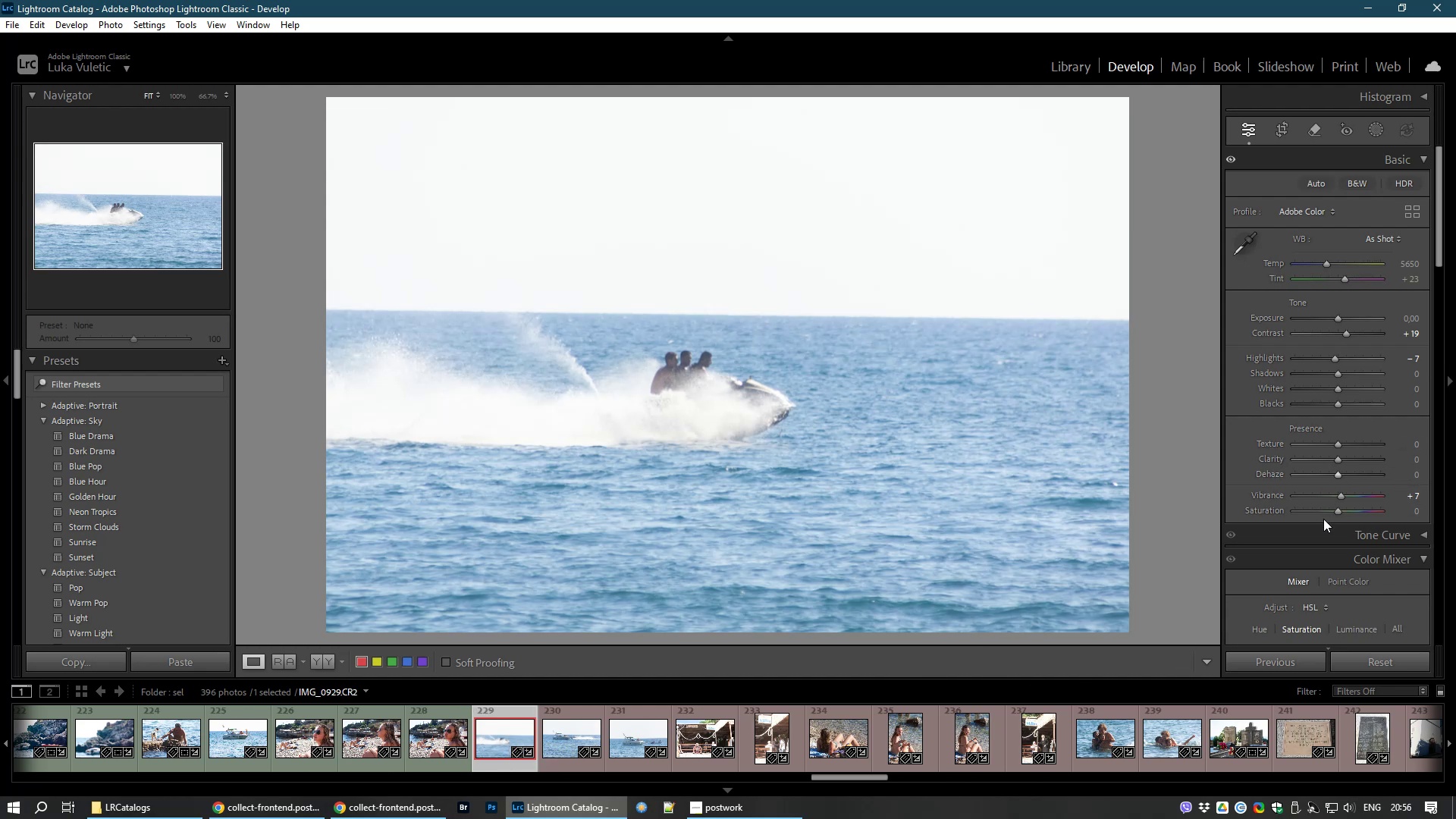 
left_click_drag(start_coordinate=[1336, 475], to_coordinate=[1360, 475])
 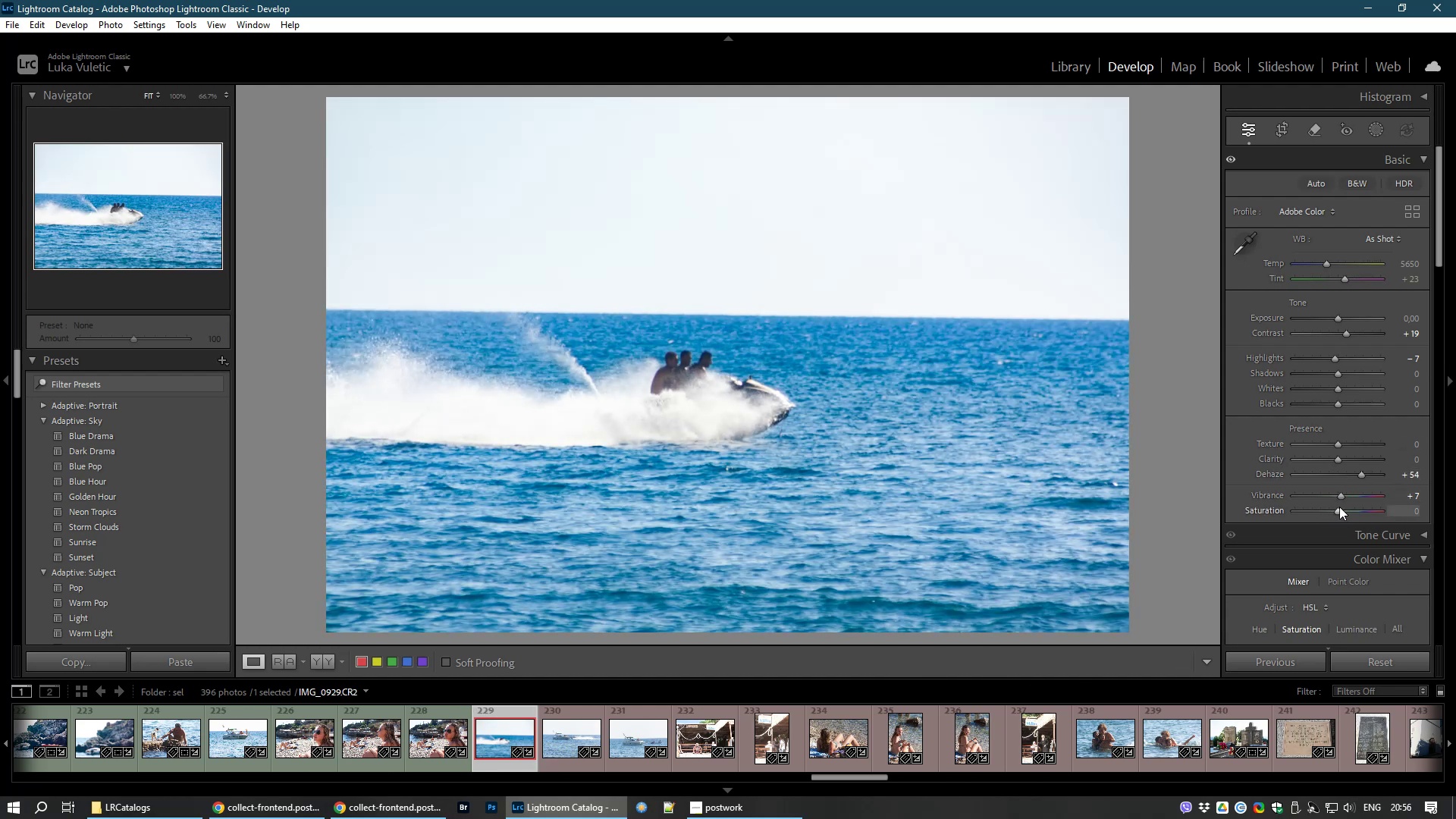 
left_click_drag(start_coordinate=[1338, 510], to_coordinate=[1326, 510])
 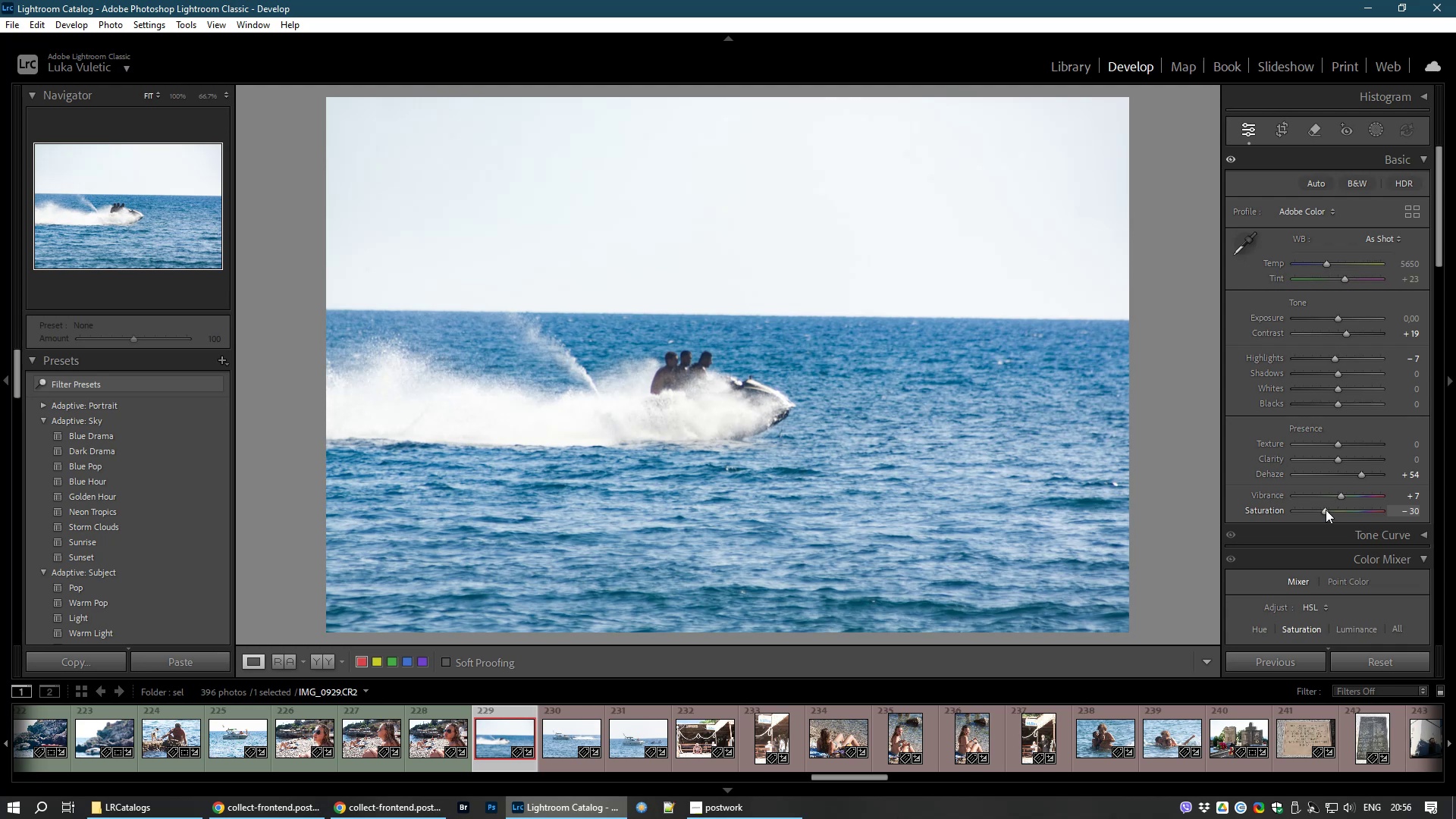 
key(8)
 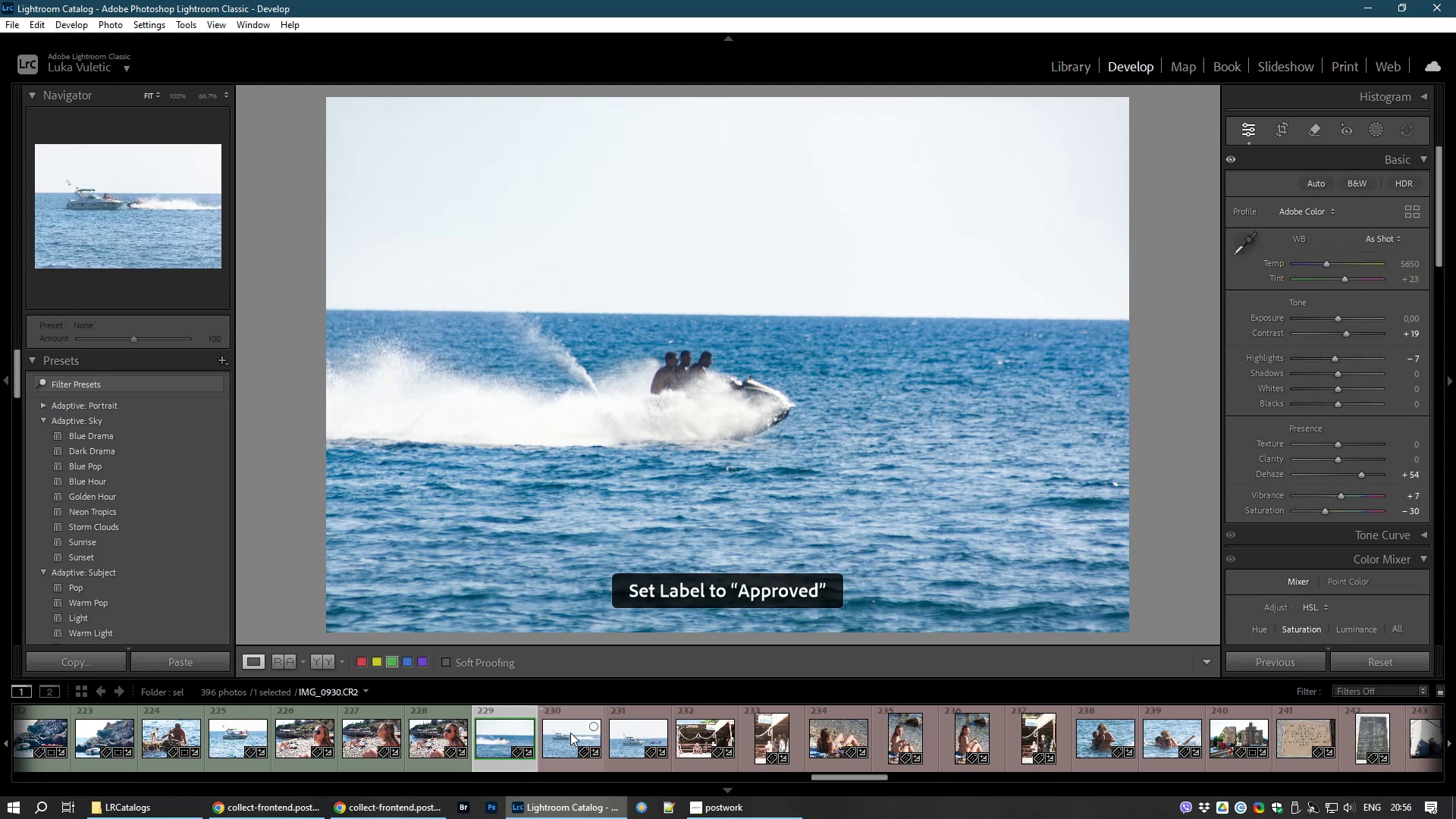 
left_click([563, 730])
 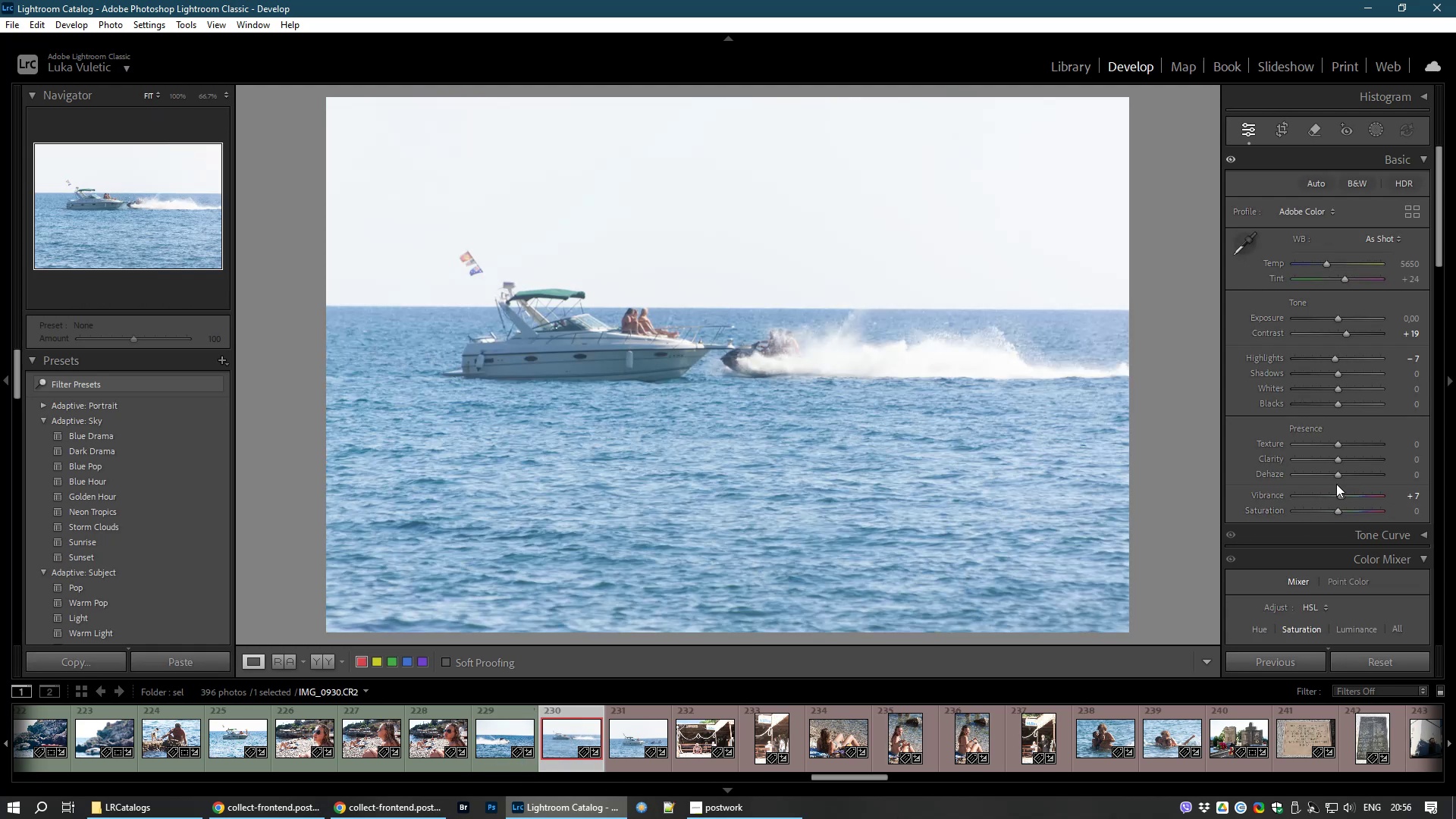 
left_click_drag(start_coordinate=[1338, 479], to_coordinate=[1353, 480])
 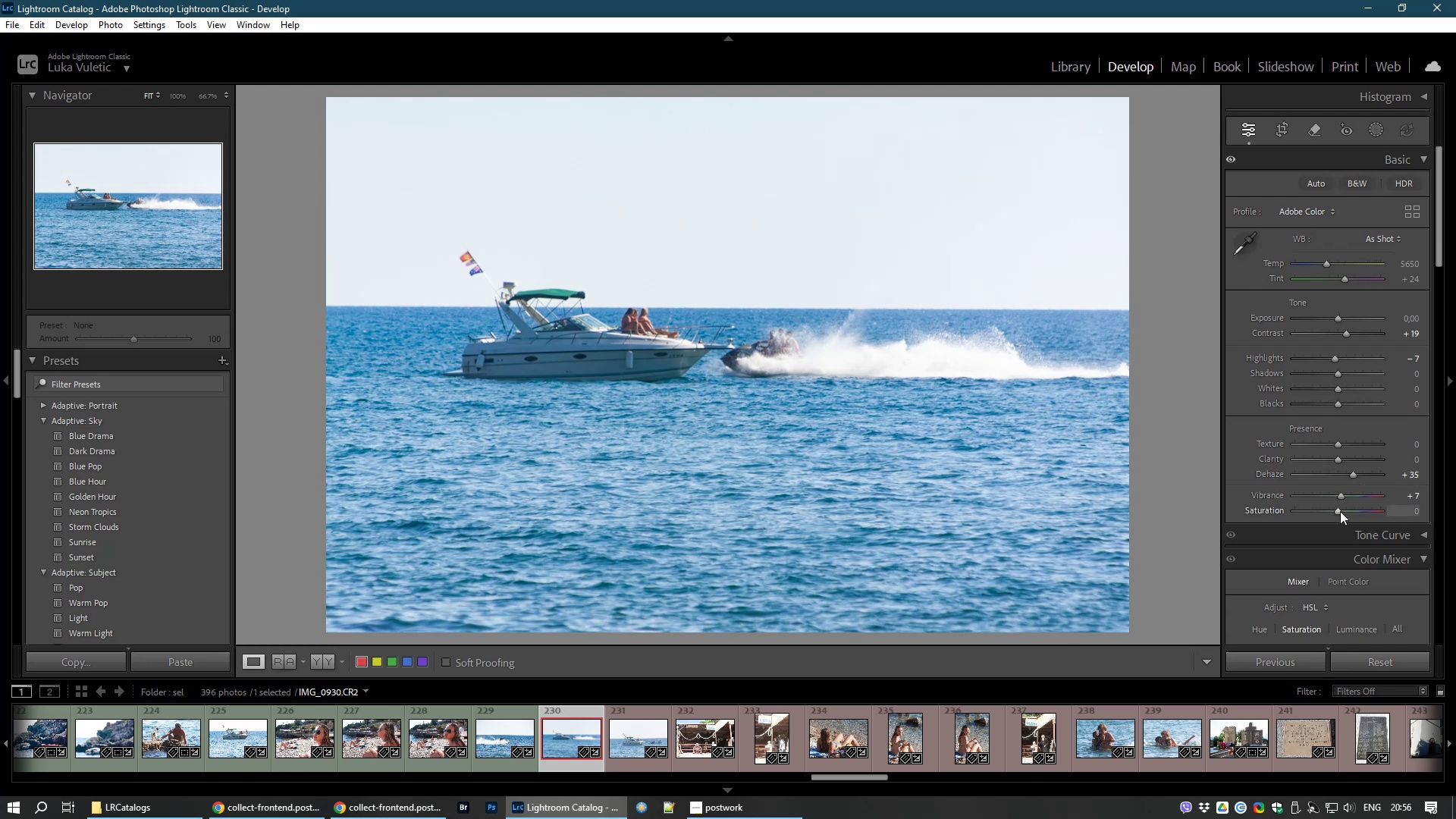 
left_click_drag(start_coordinate=[1339, 512], to_coordinate=[1322, 510])
 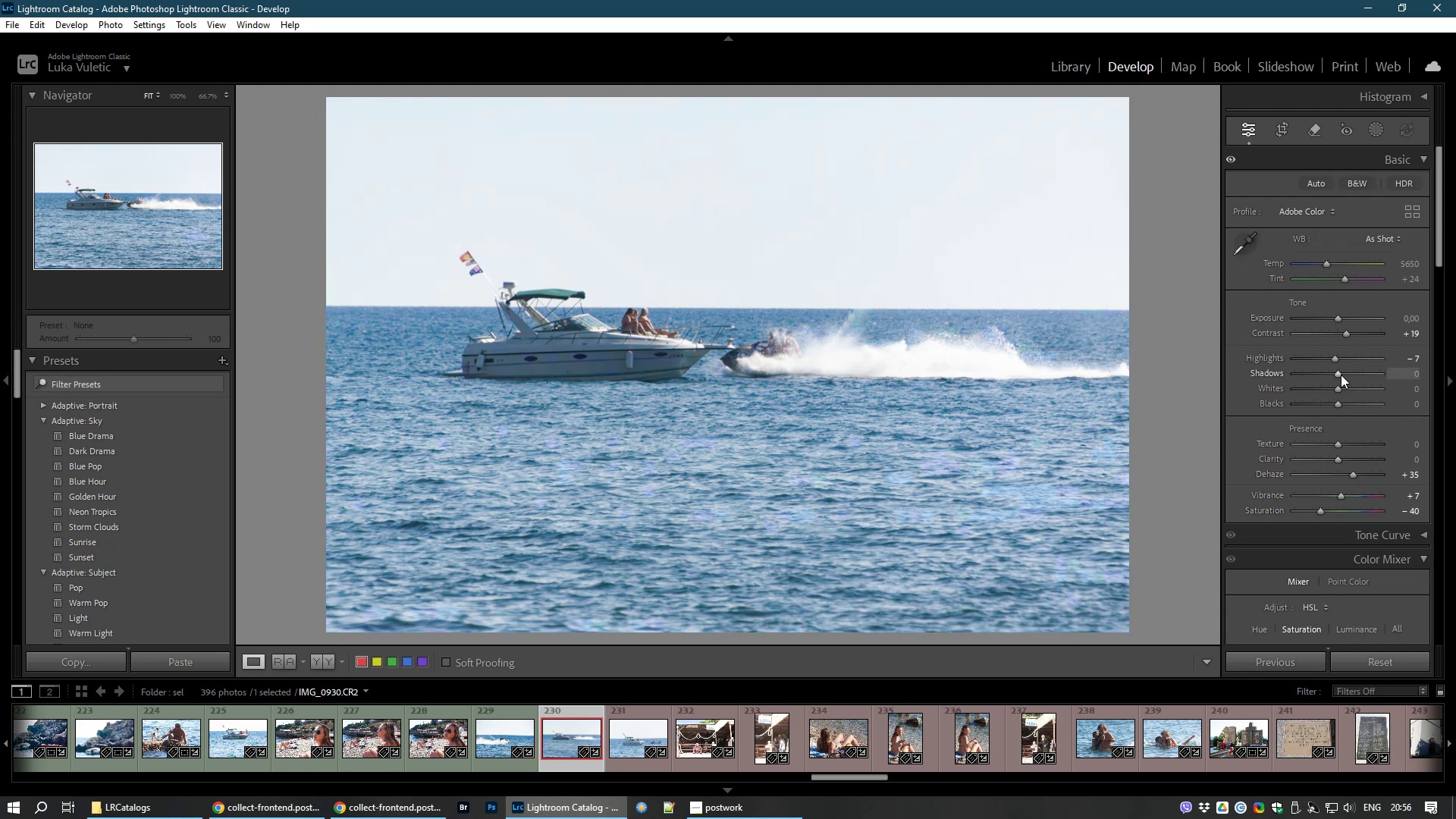 
left_click_drag(start_coordinate=[1341, 372], to_coordinate=[1351, 382])
 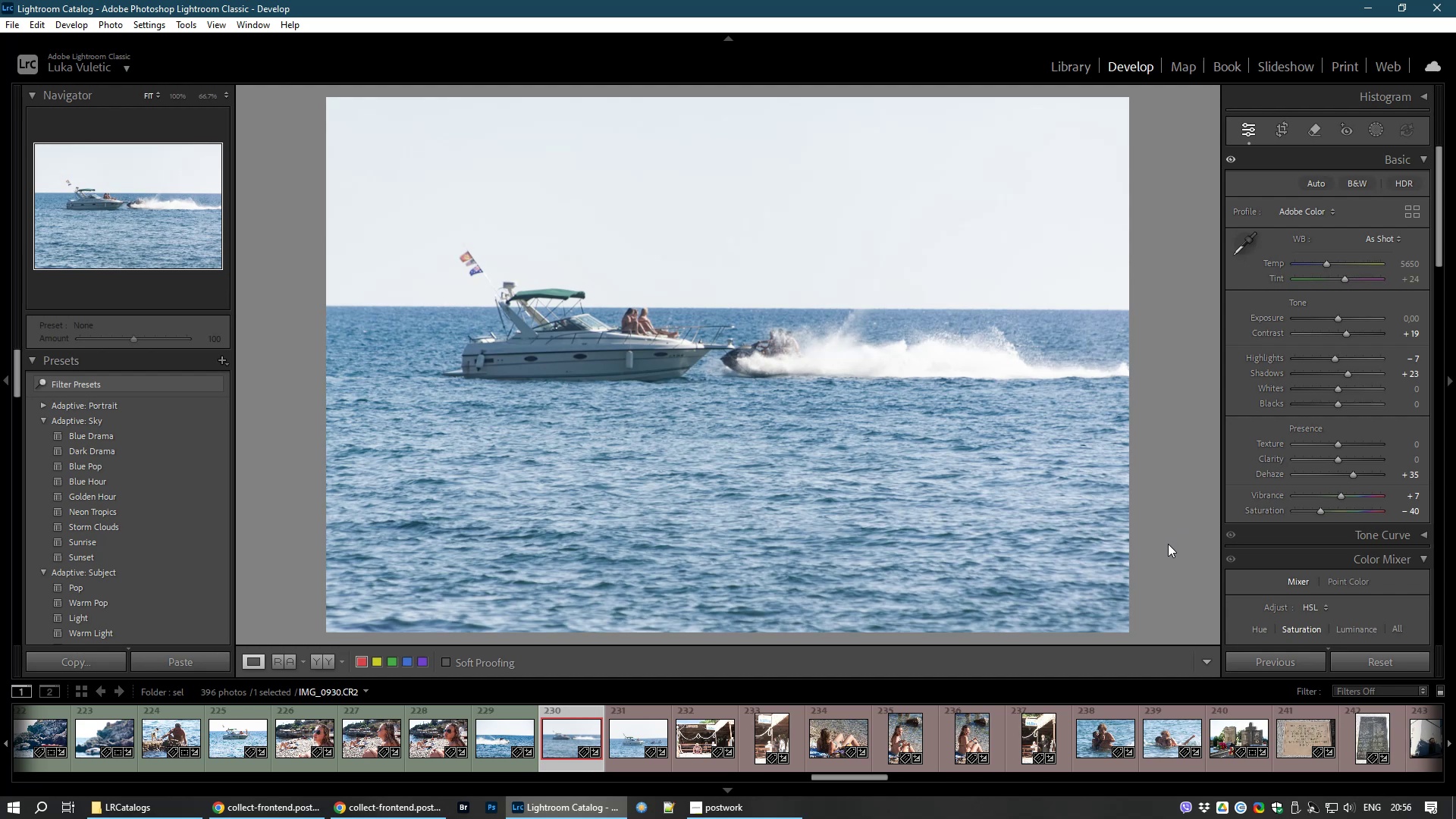 
wait(19.57)
 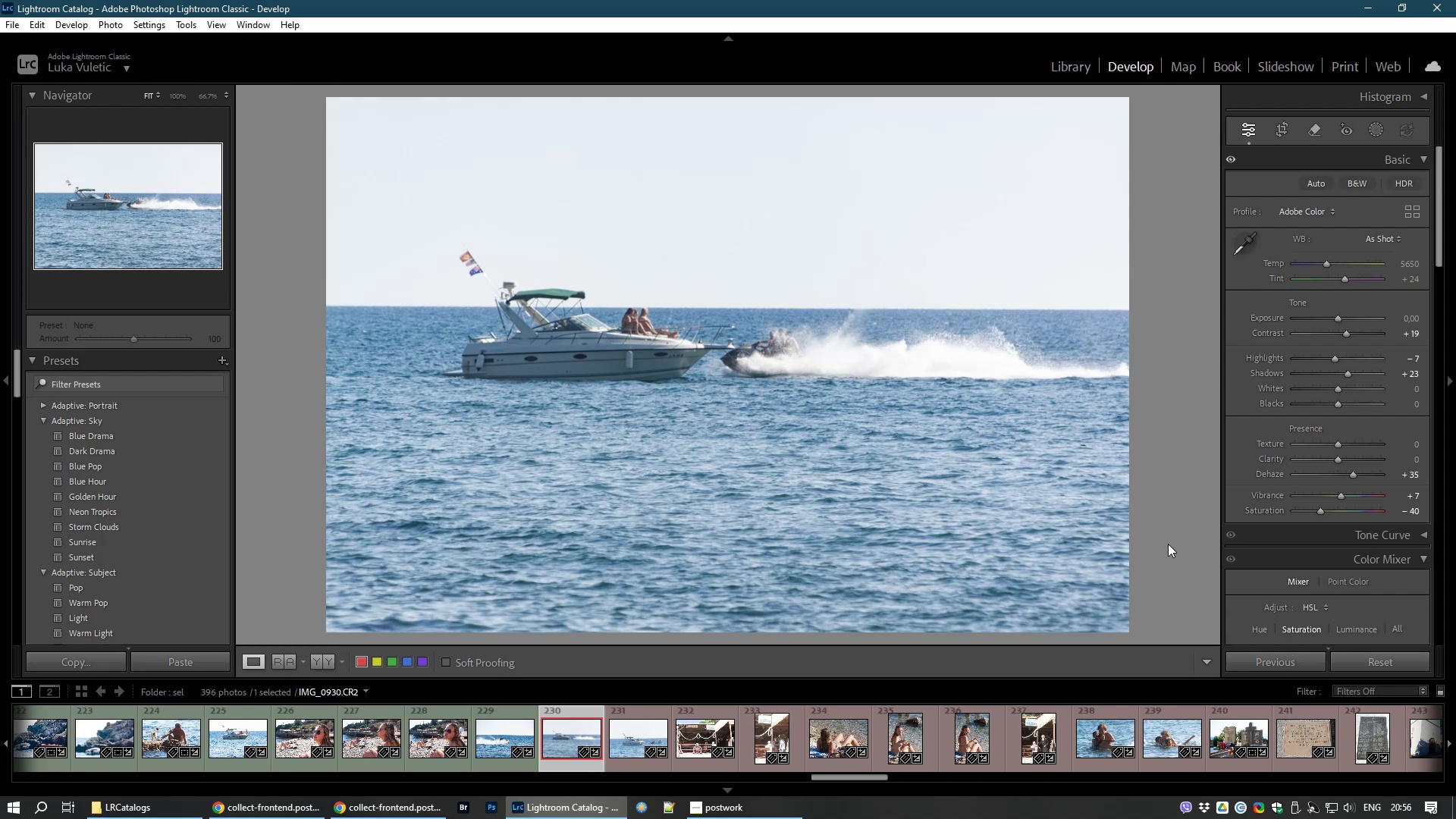 
key(8)
 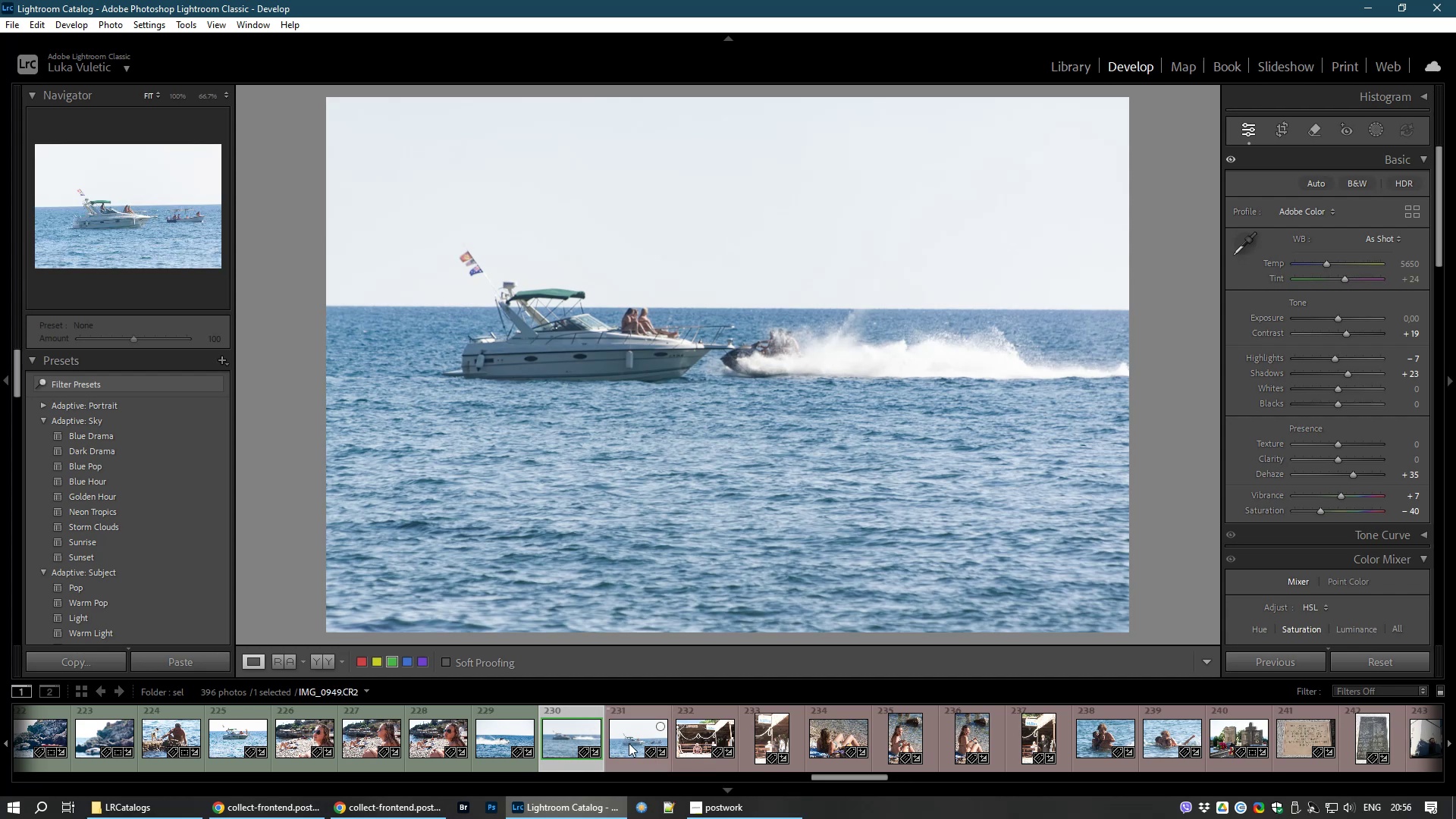 
hold_key(key=ControlLeft, duration=0.47)
left_click([629, 743])
 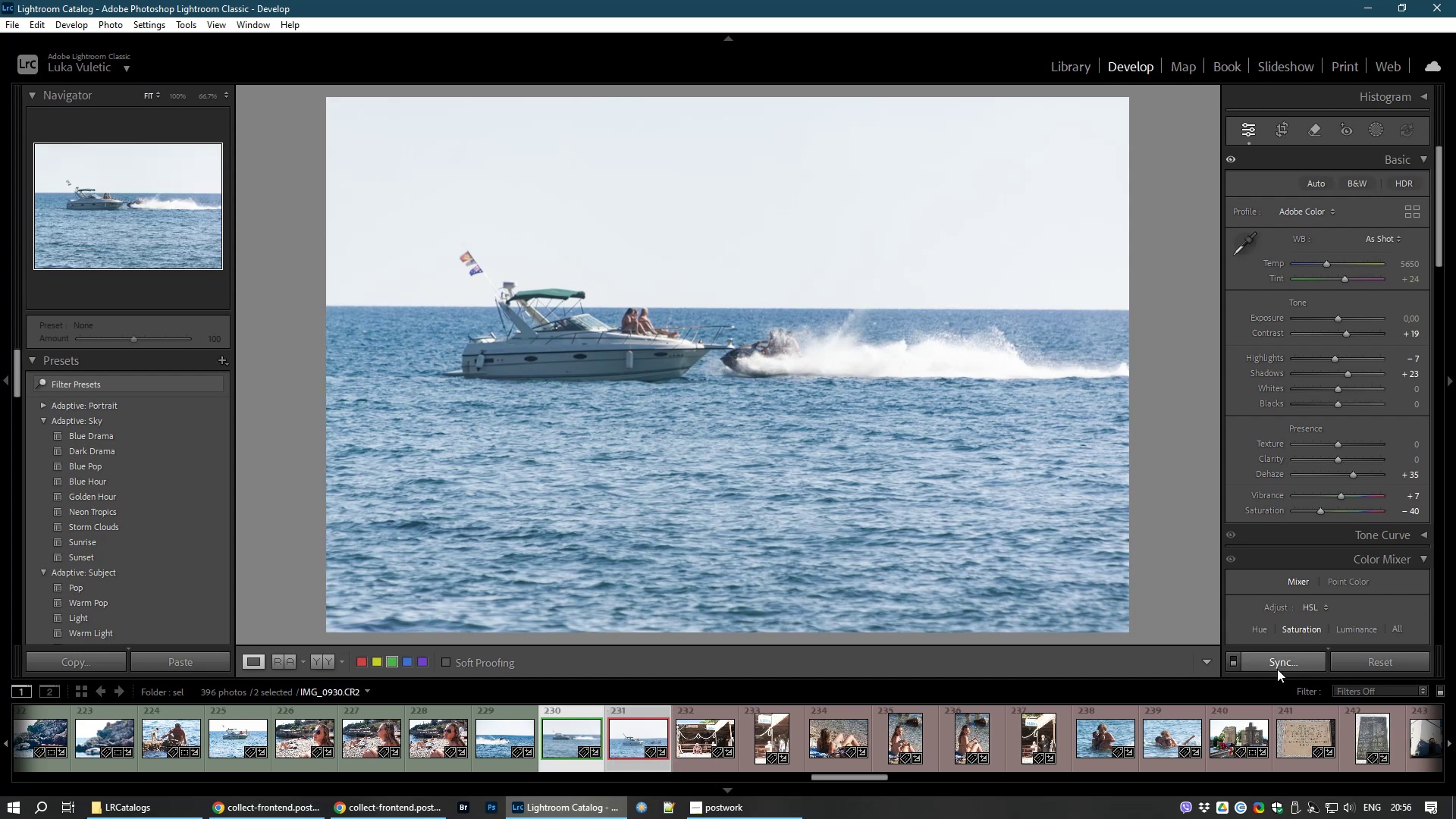 
left_click([1275, 662])
 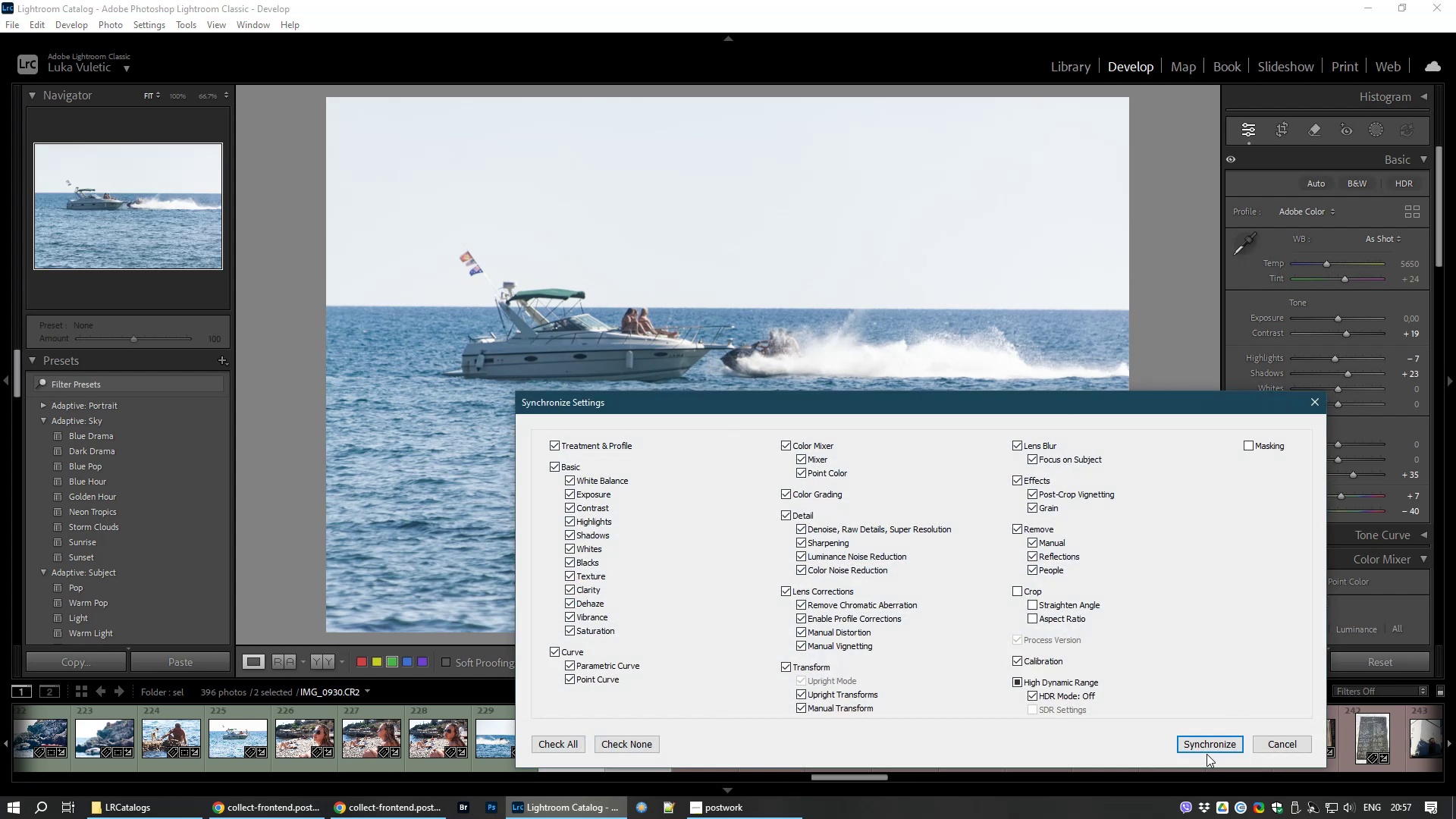 
left_click([1206, 745])
 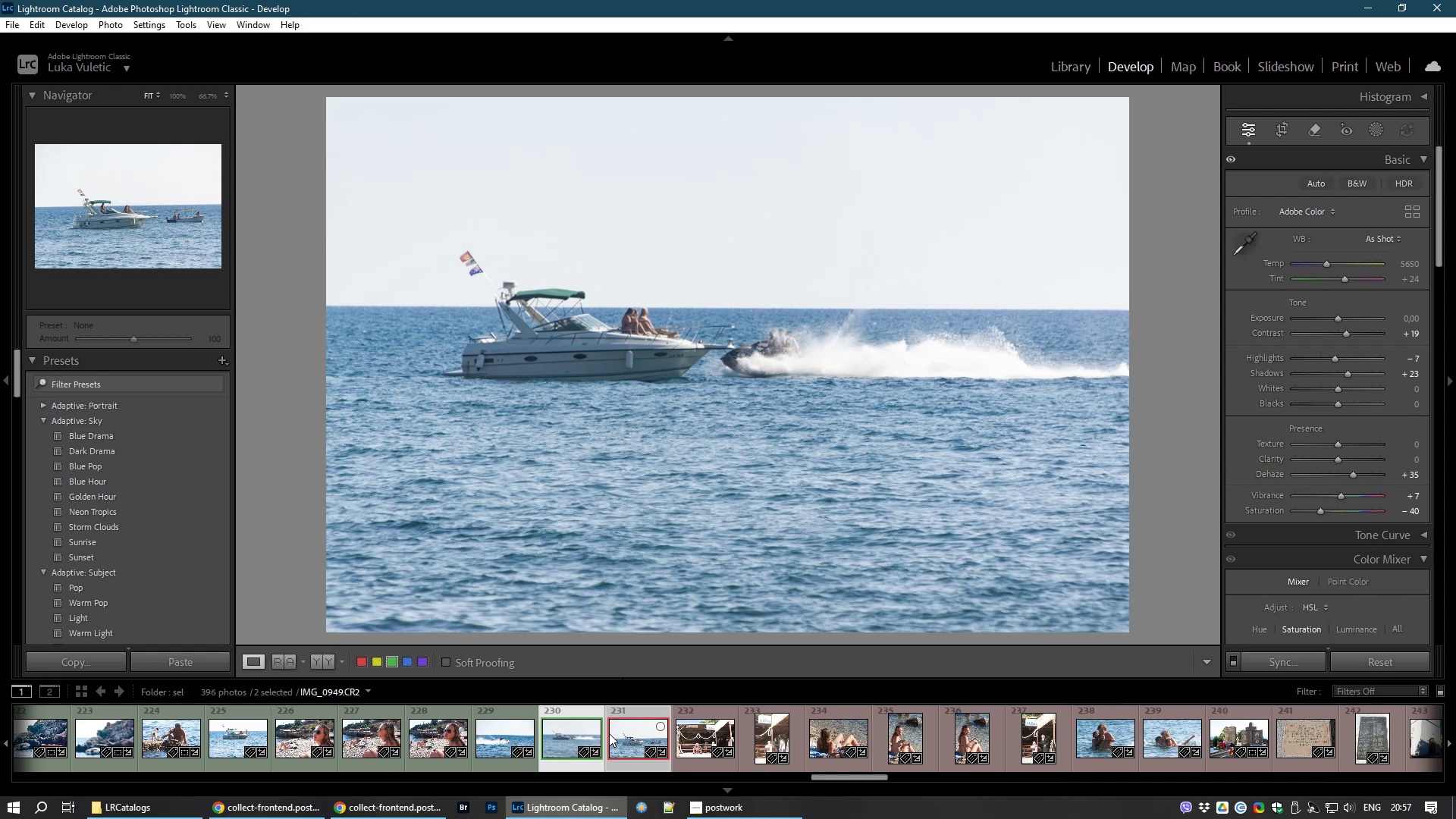 
type(88)
 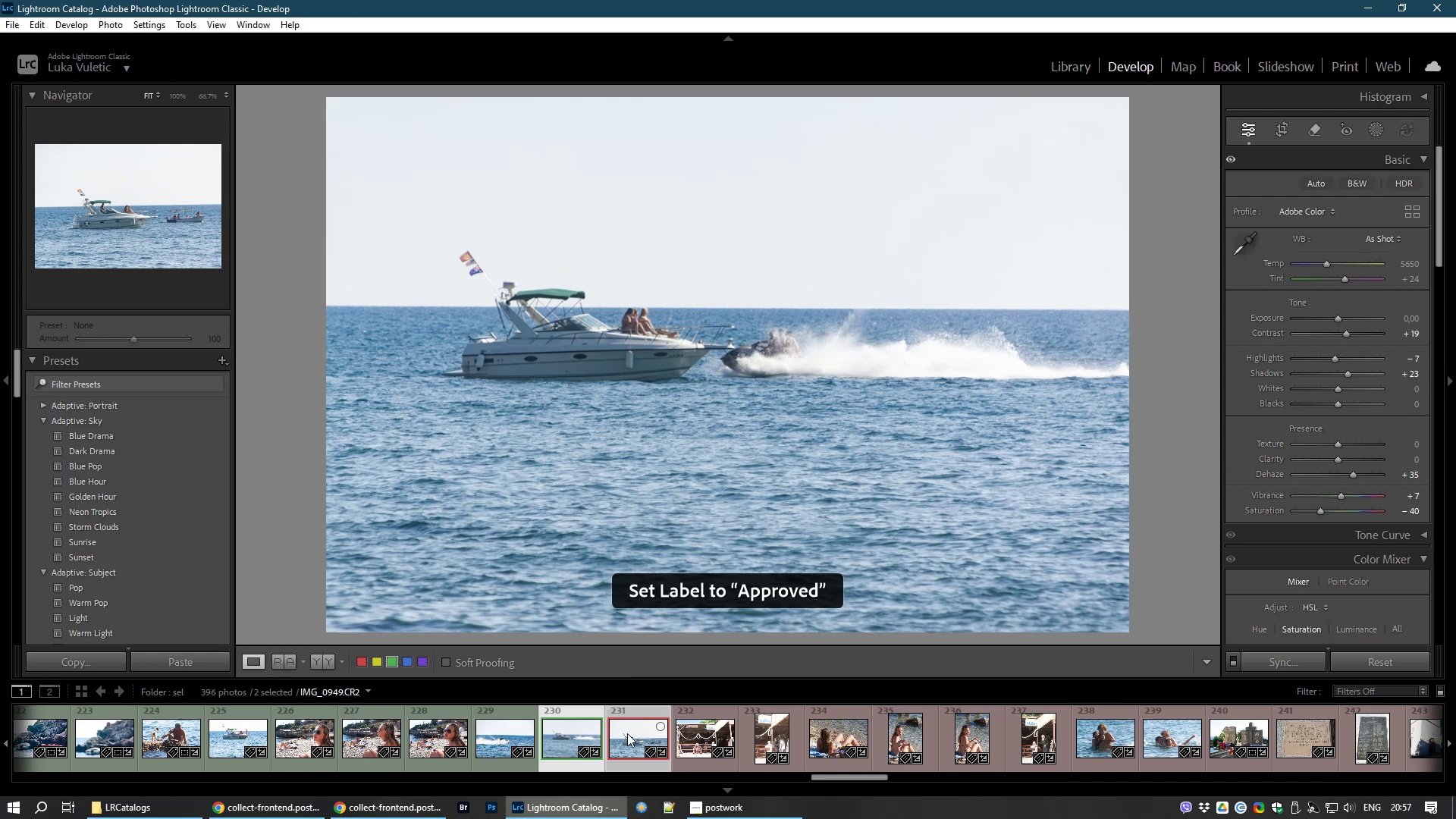 
left_click([630, 733])
 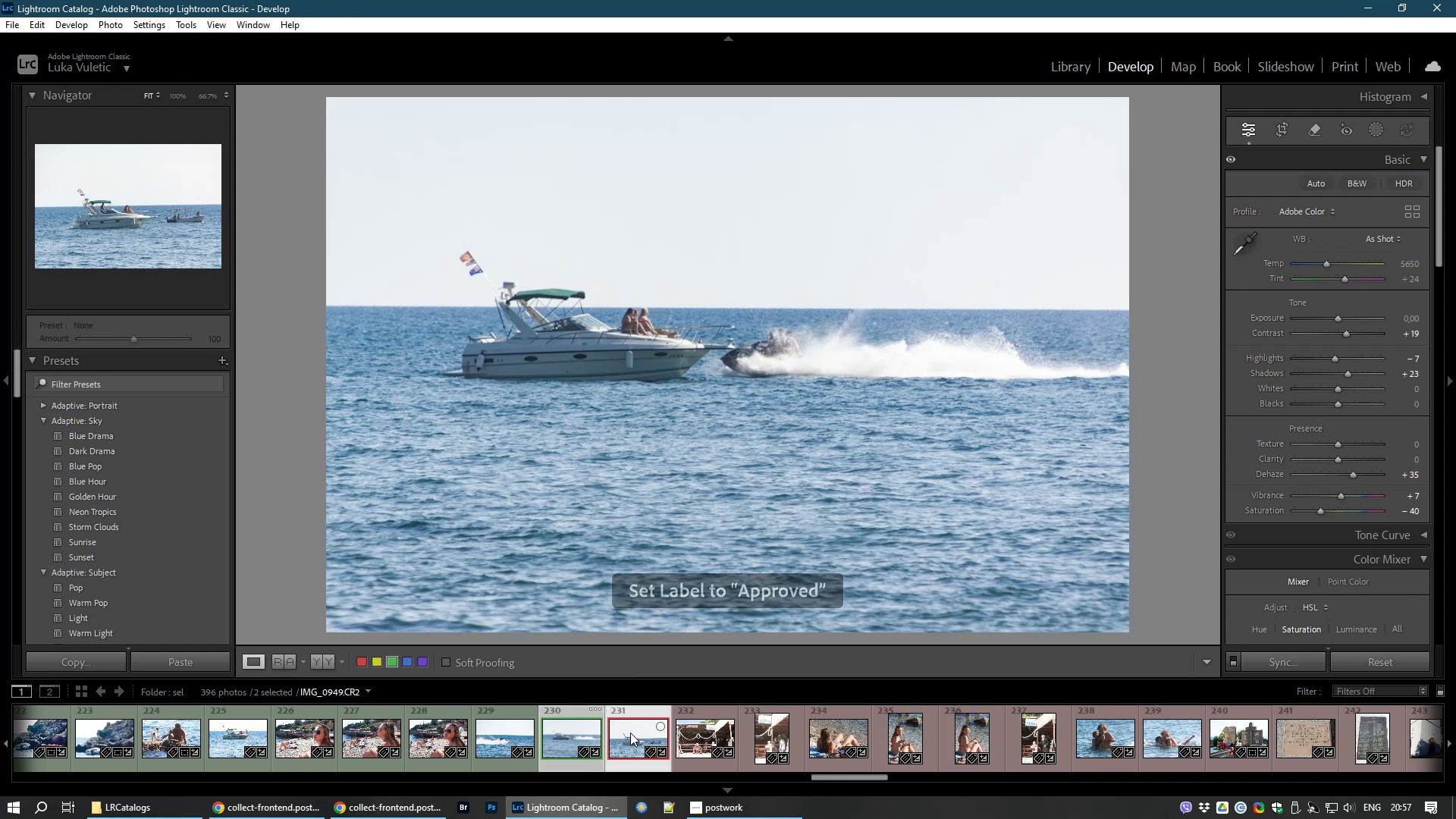 
key(8)
 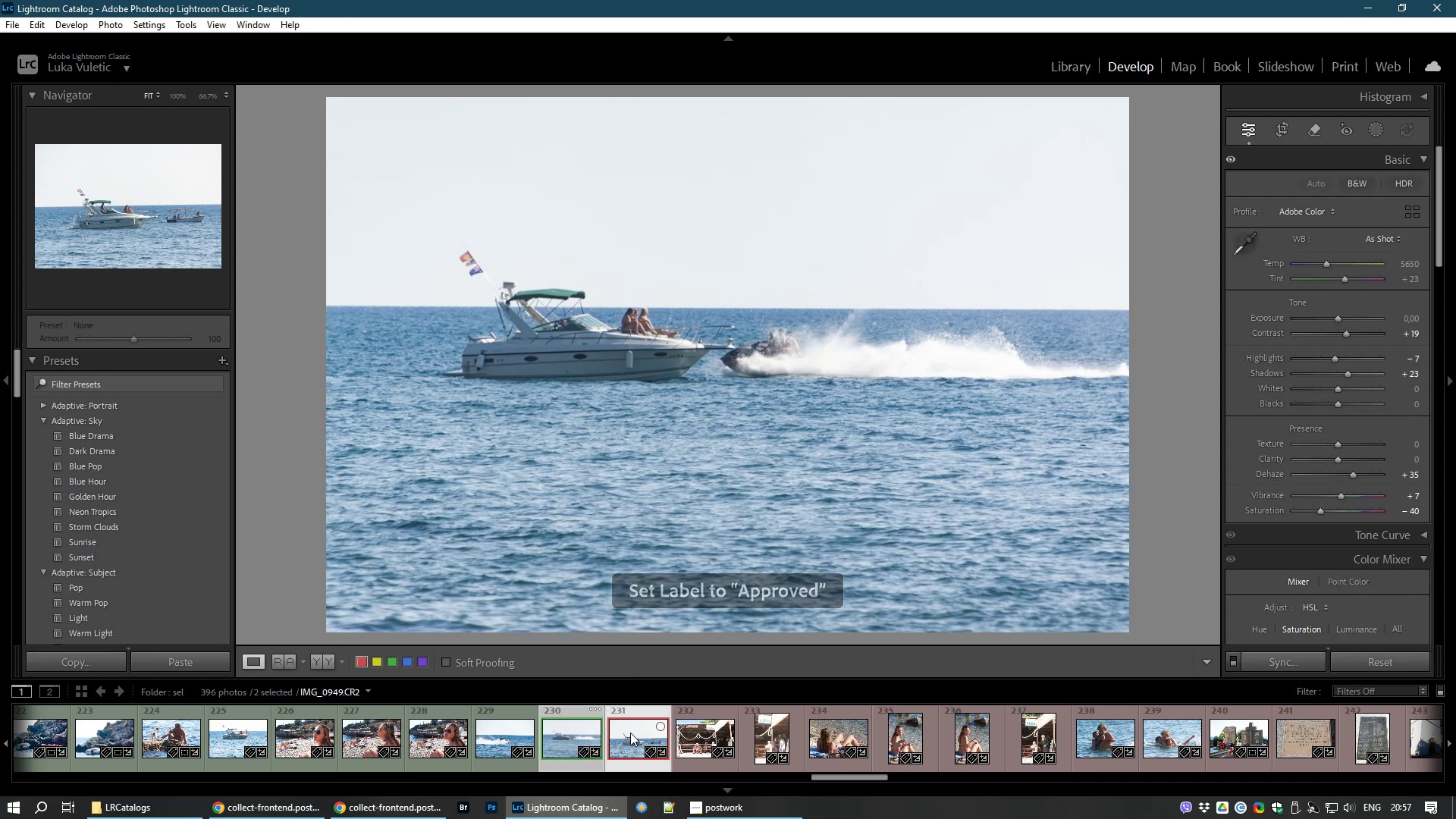 
key(Control+D)
 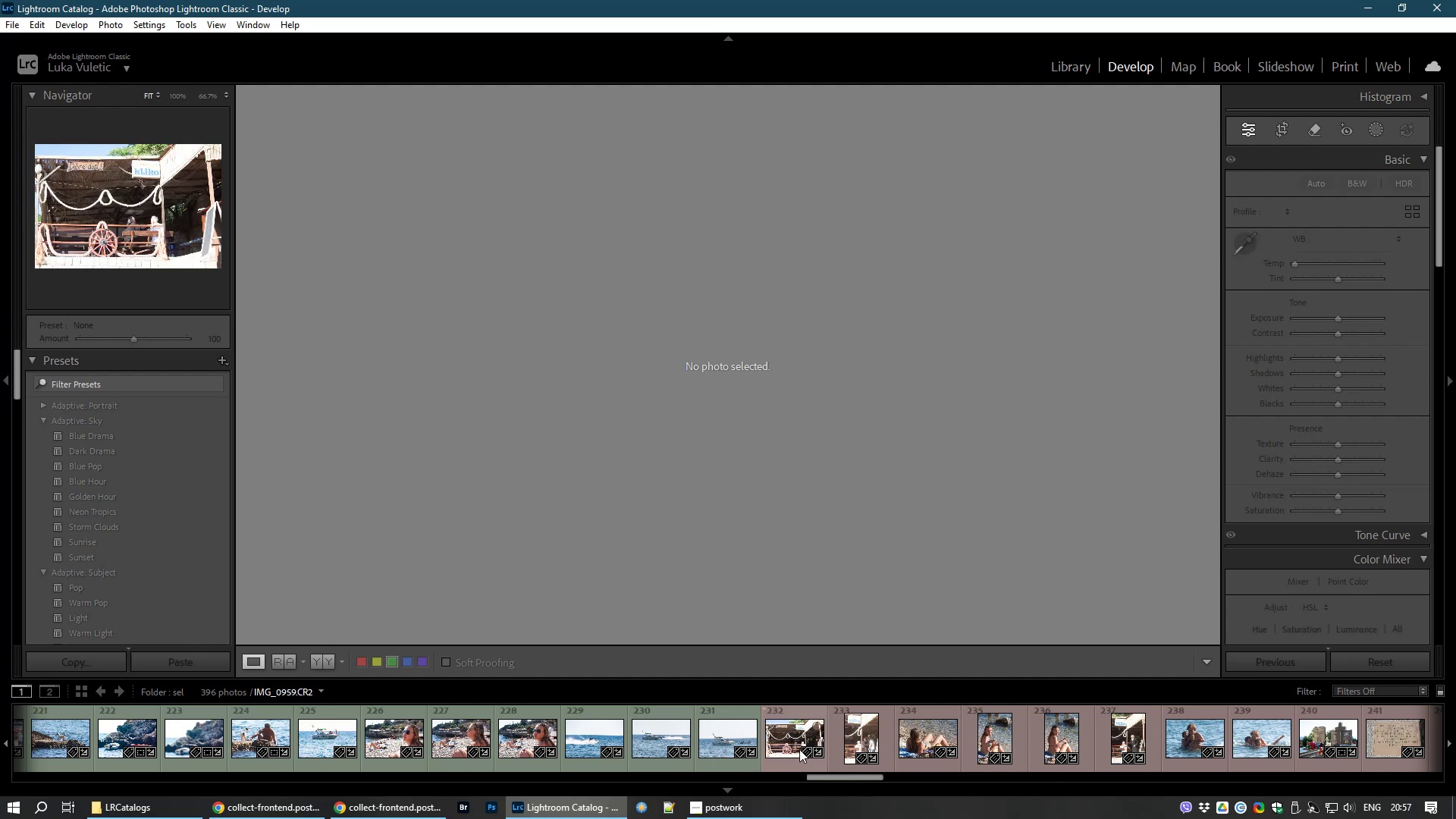 
left_click([799, 748])
 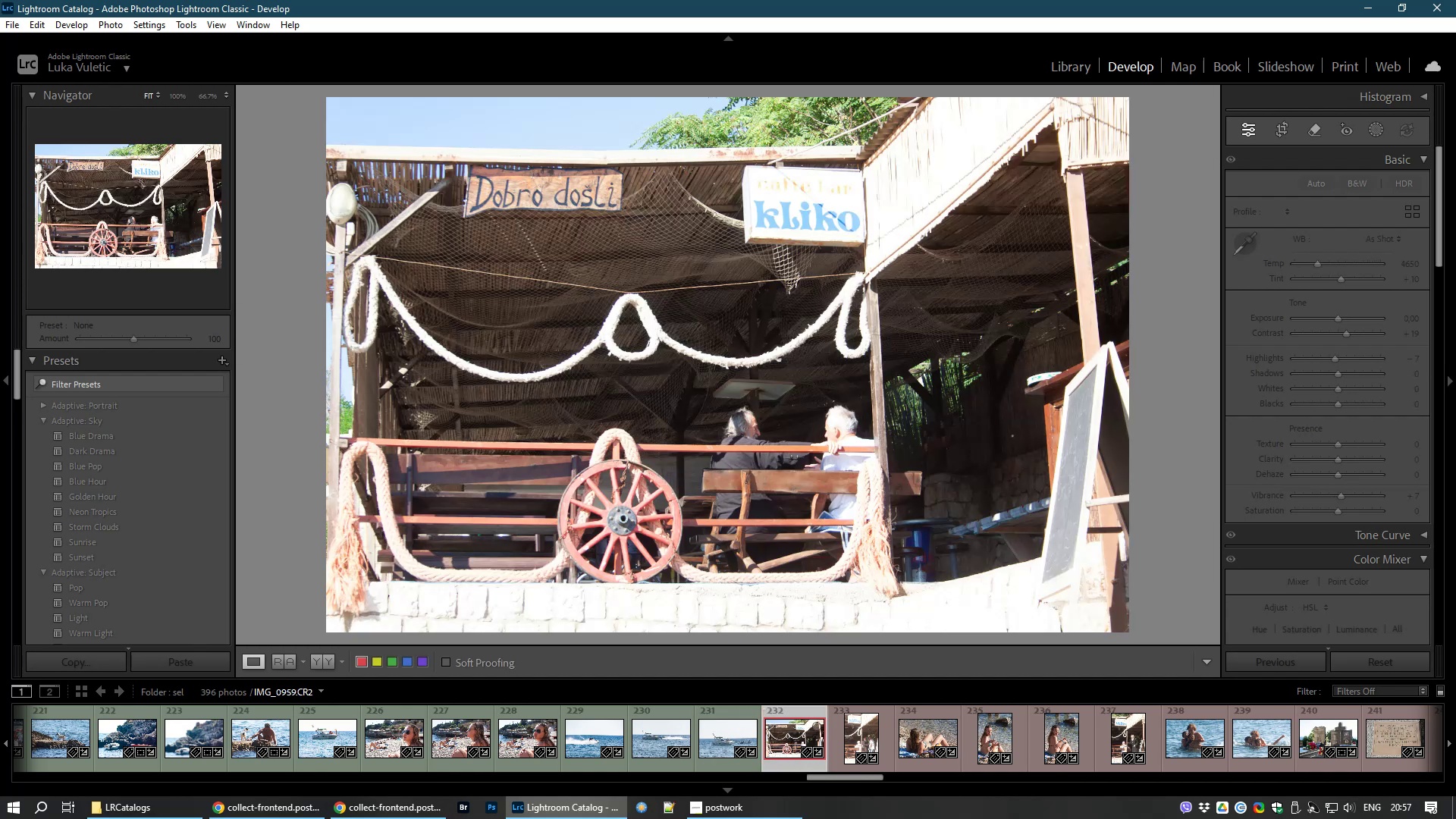 
left_click_drag(start_coordinate=[1340, 320], to_coordinate=[1334, 320])
 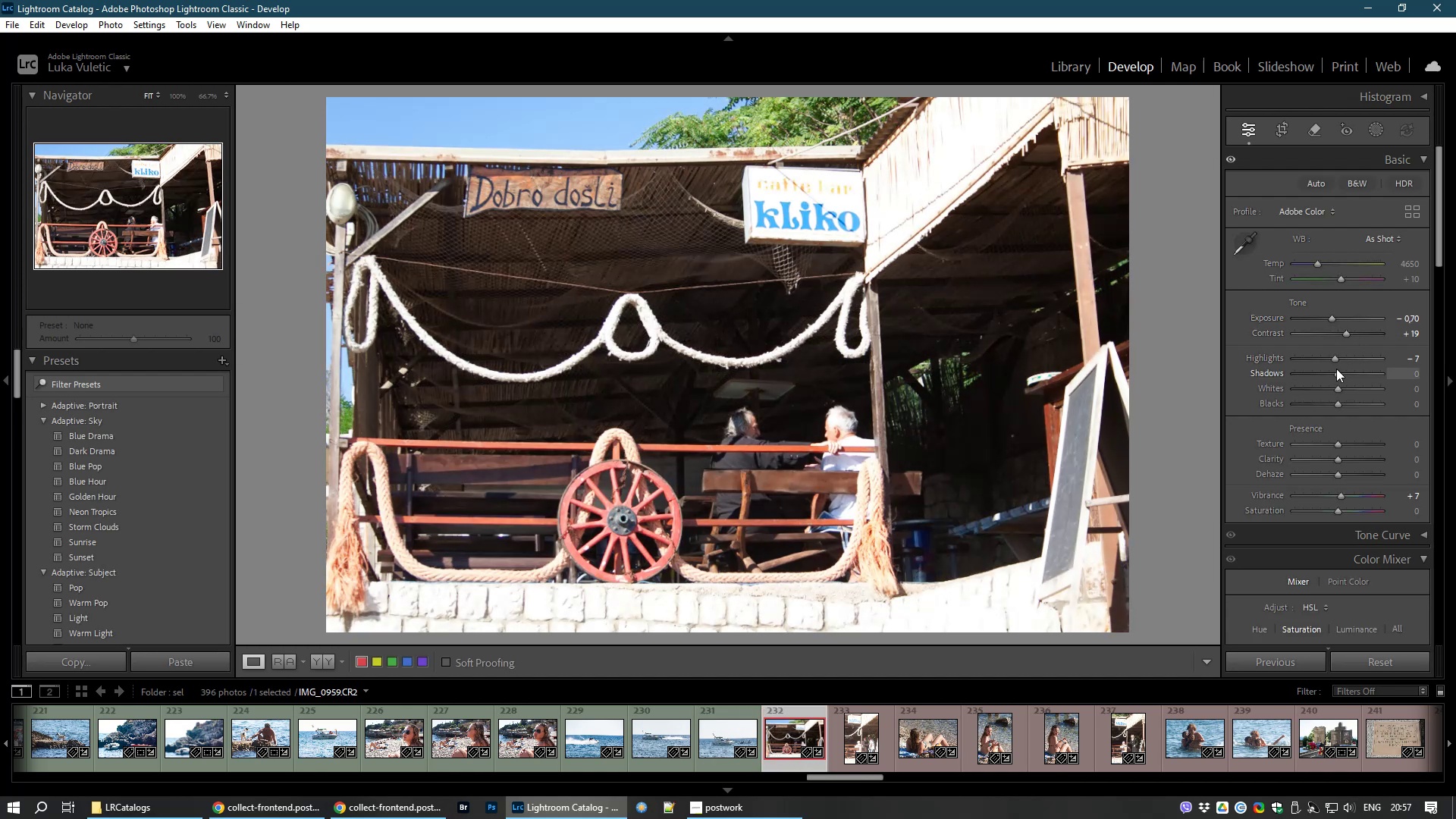 
left_click_drag(start_coordinate=[1341, 372], to_coordinate=[1370, 369])
 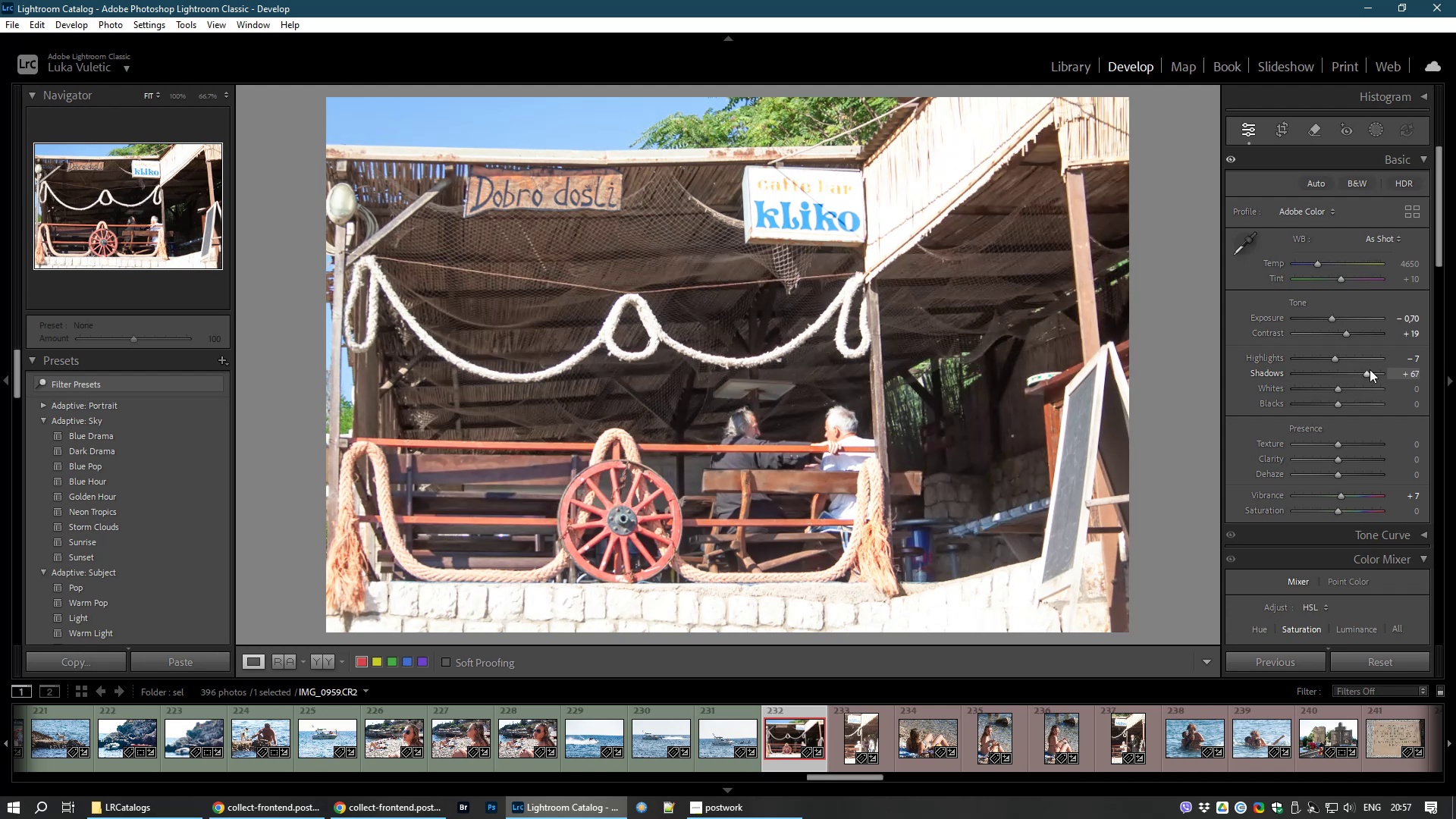 
left_click([1370, 369])
 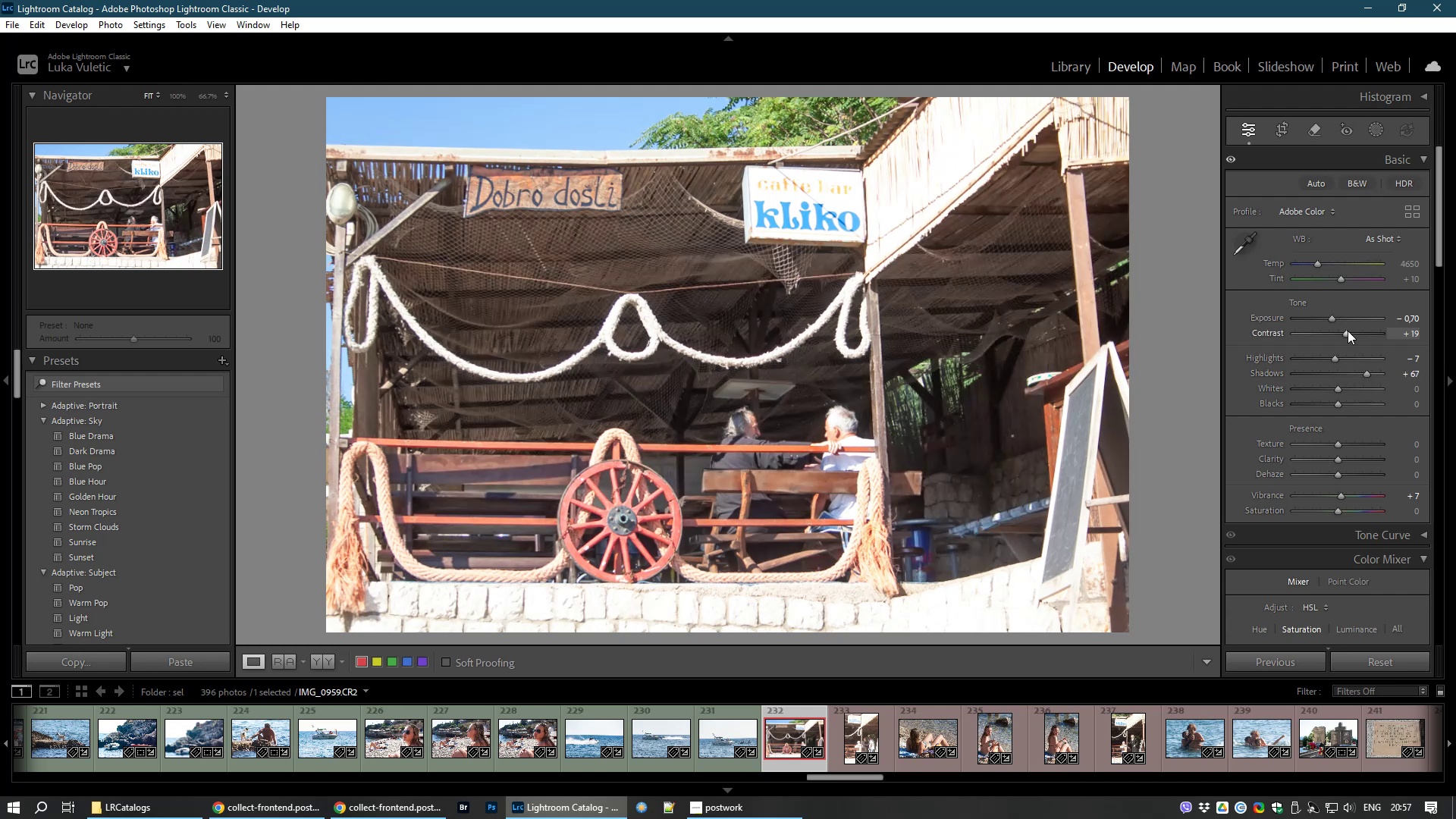 
left_click_drag(start_coordinate=[1348, 331], to_coordinate=[1360, 335])
 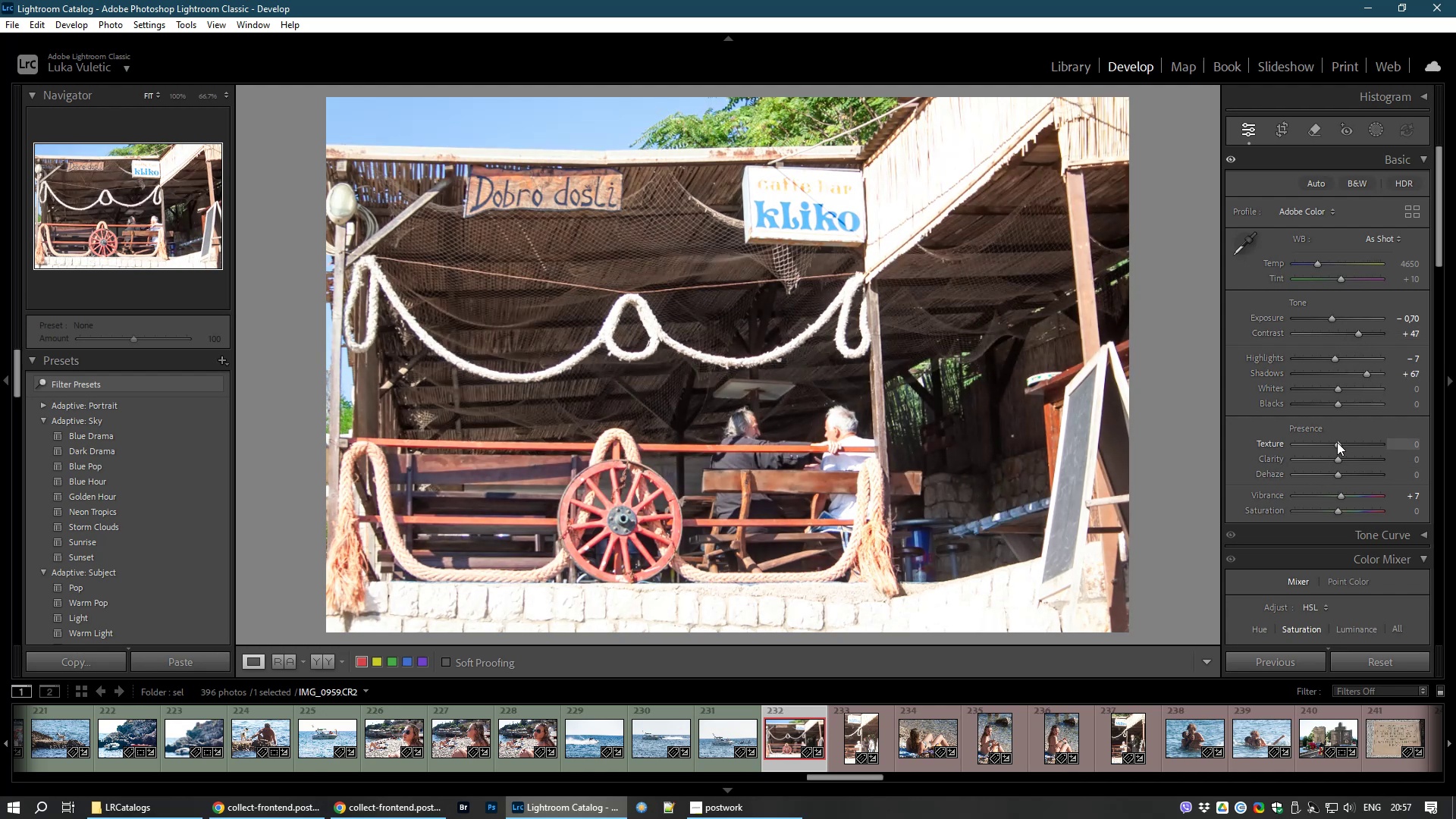 
left_click([1337, 442])
 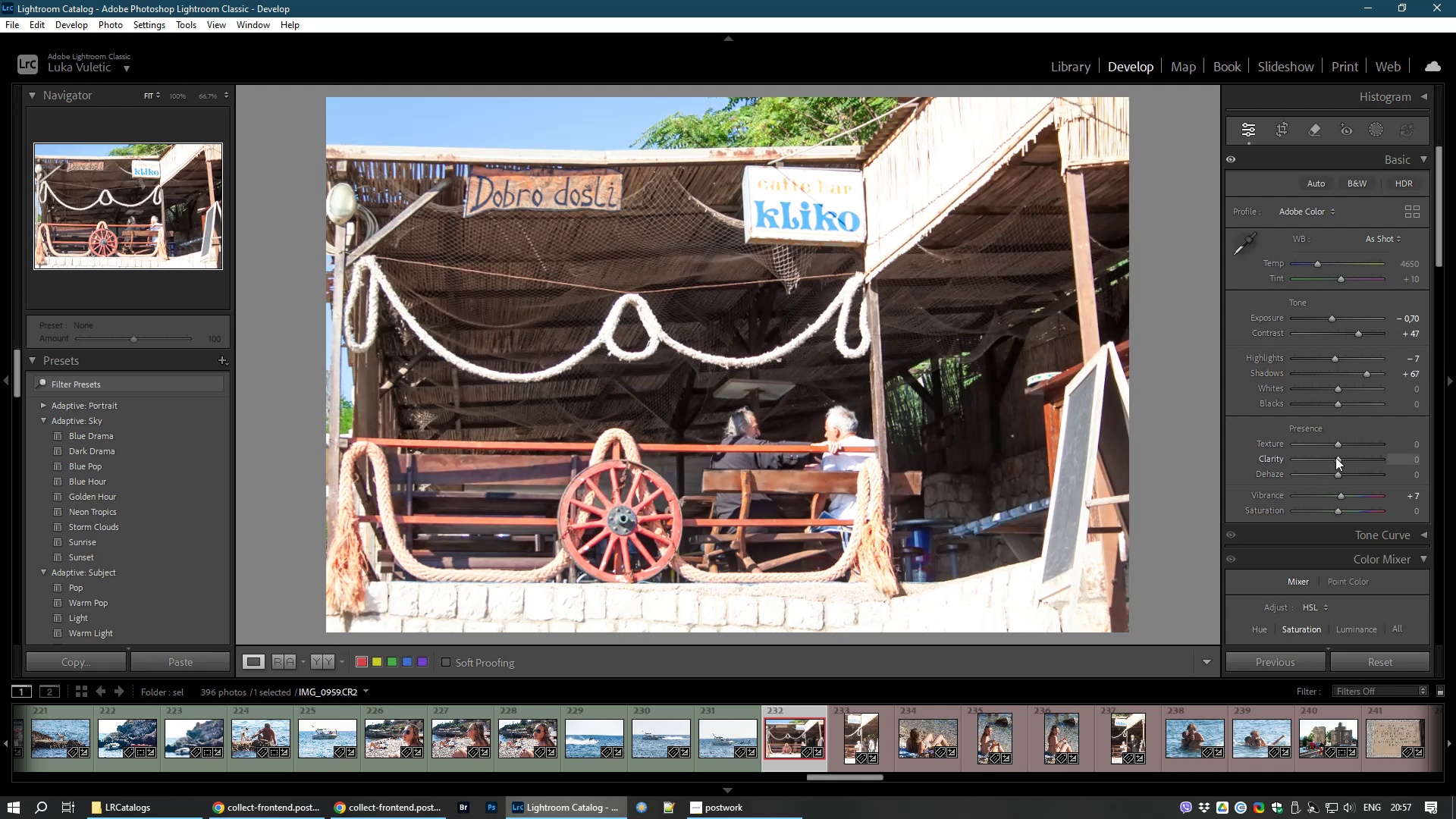 
left_click_drag(start_coordinate=[1338, 457], to_coordinate=[1345, 456])
 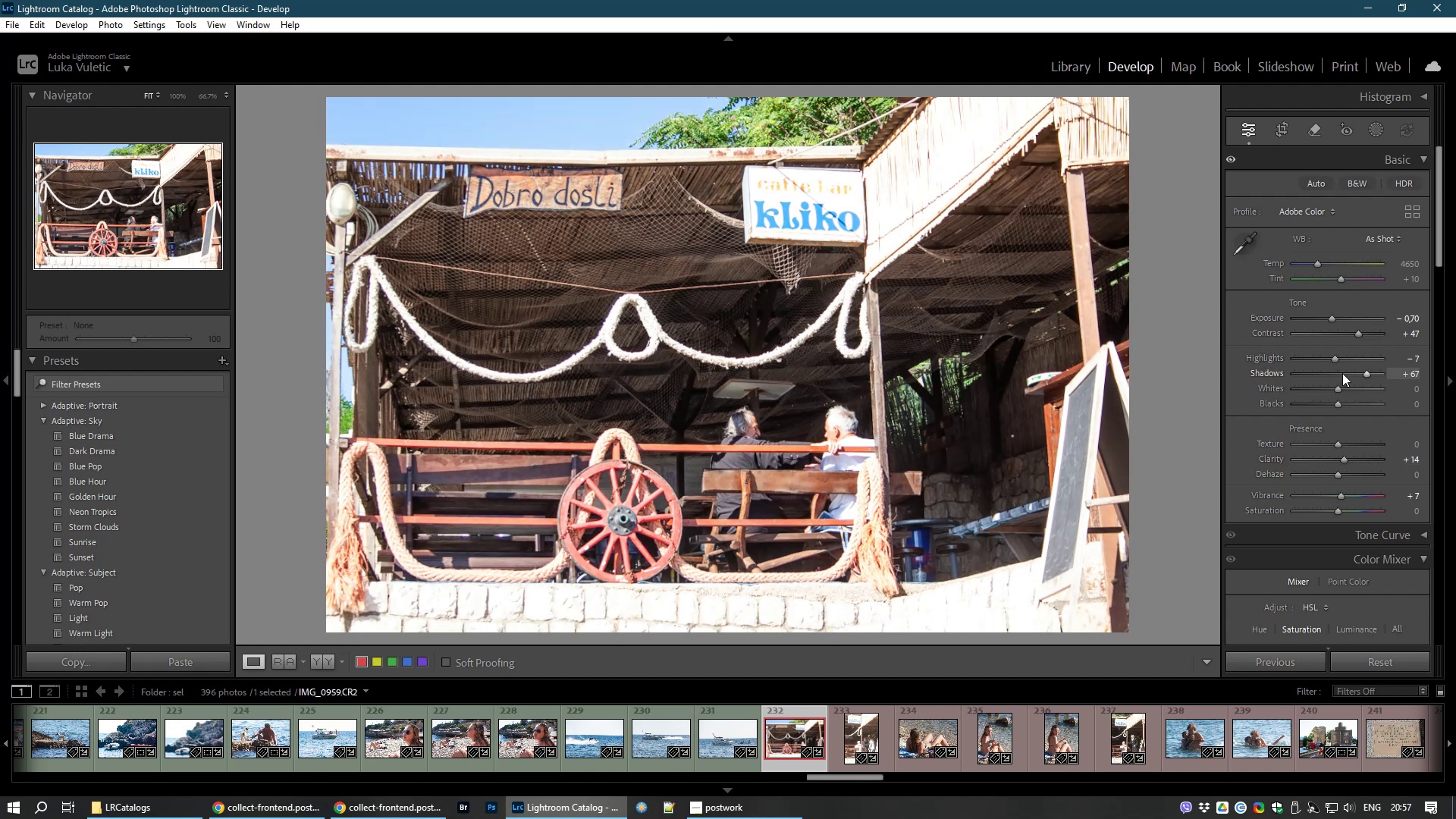 
left_click_drag(start_coordinate=[1338, 359], to_coordinate=[1309, 365])
 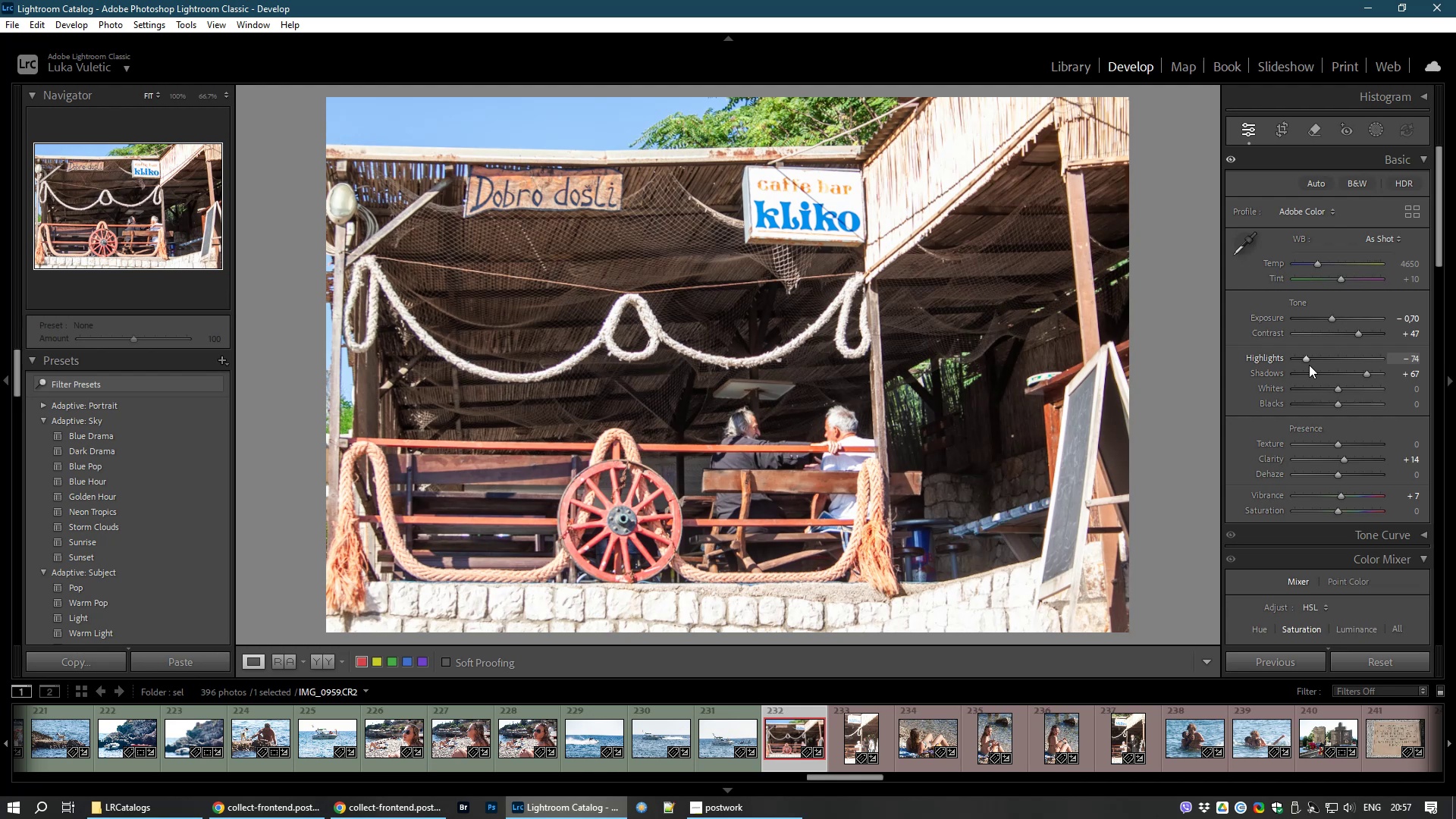 
key(8)
 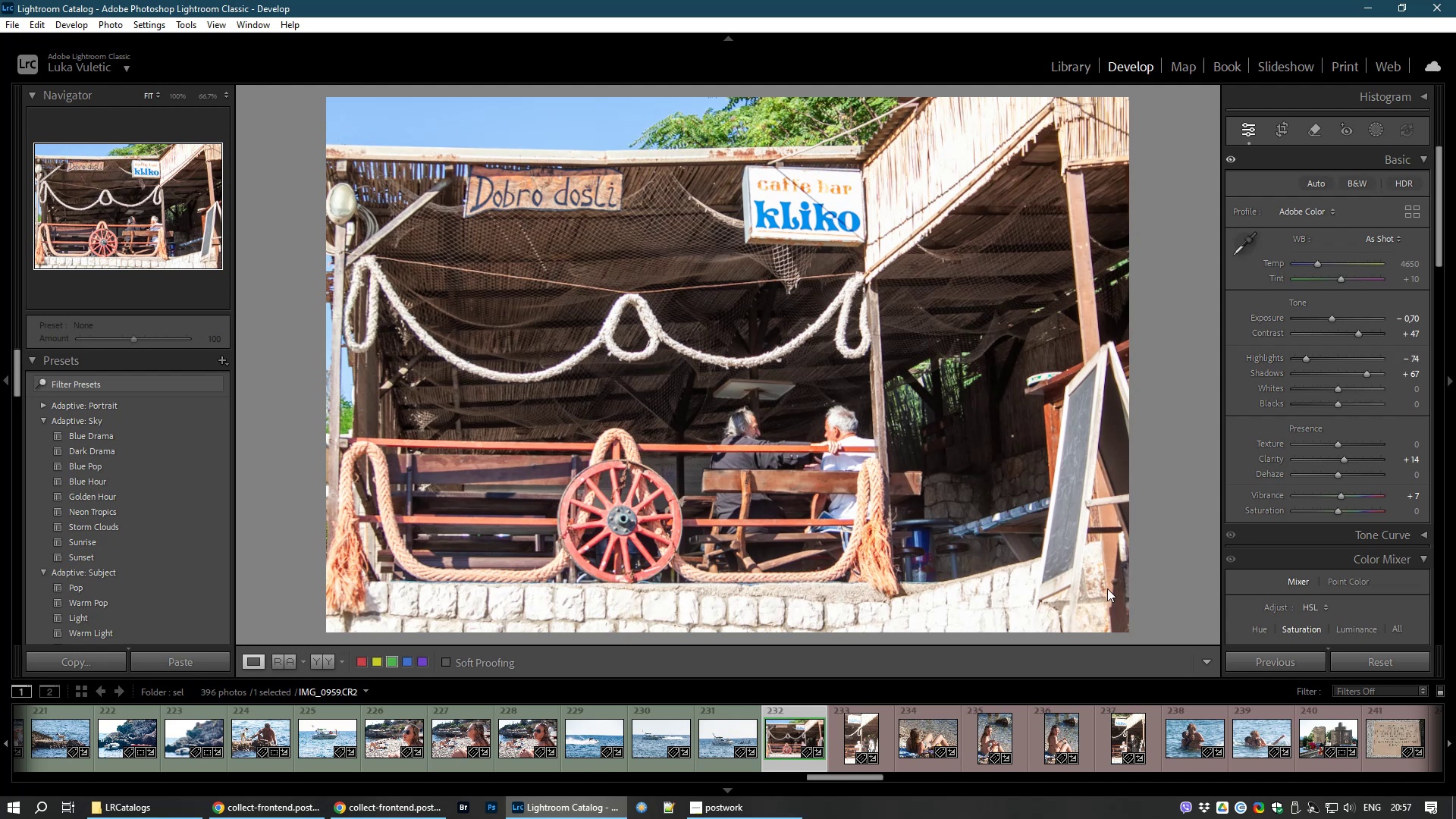 
wait(7.33)
 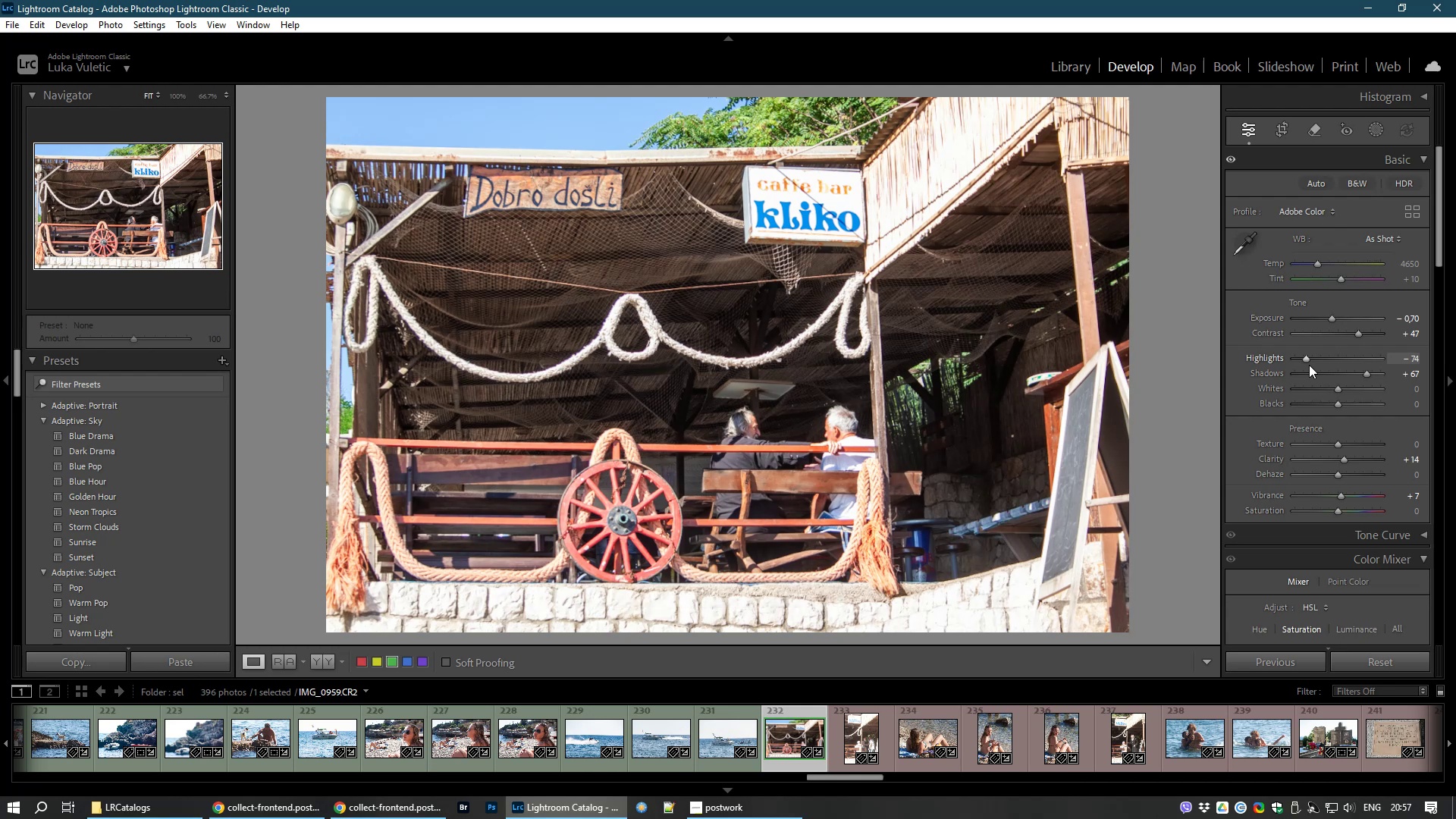 
left_click([869, 745])
 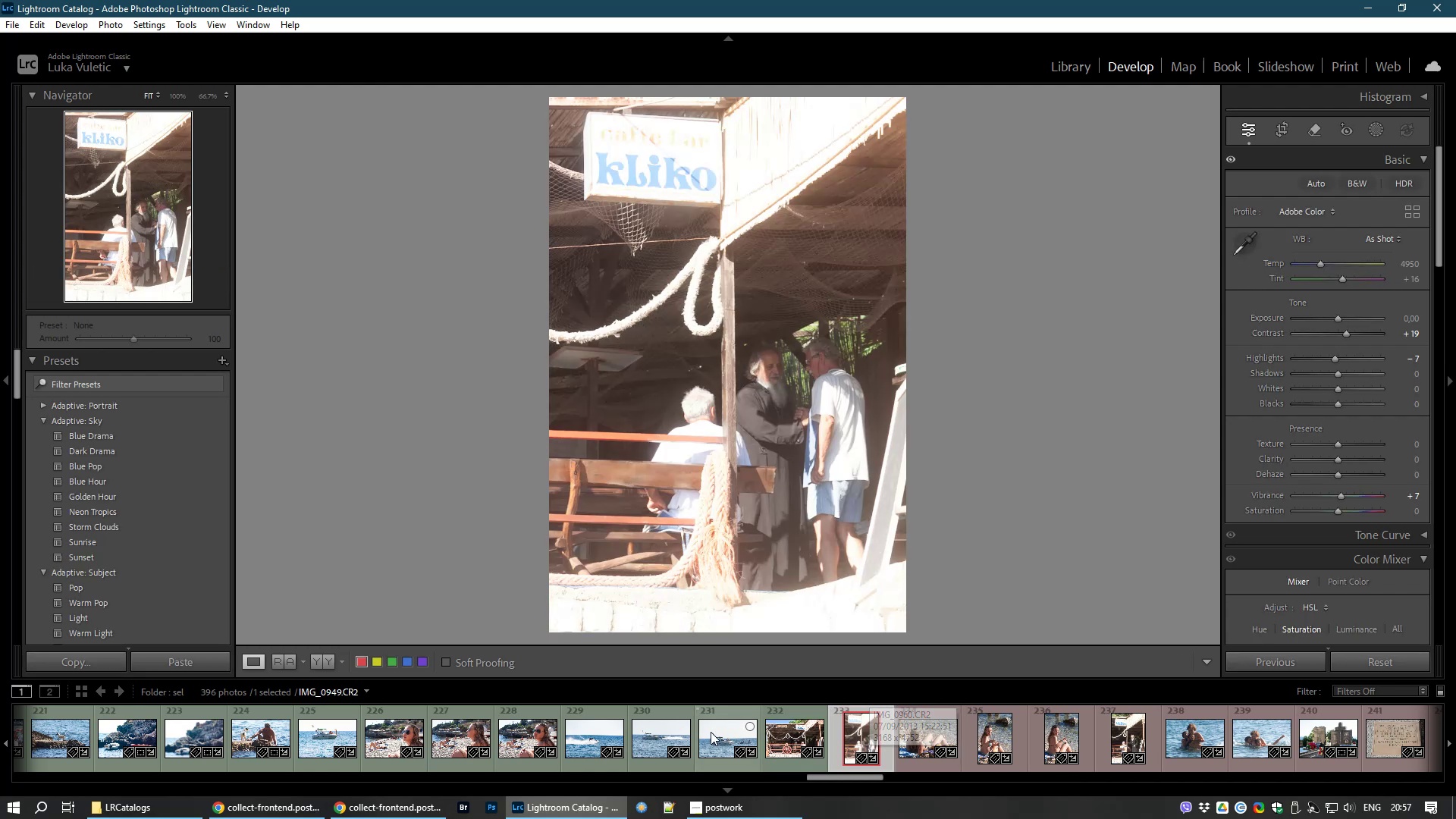 
left_click([784, 742])
 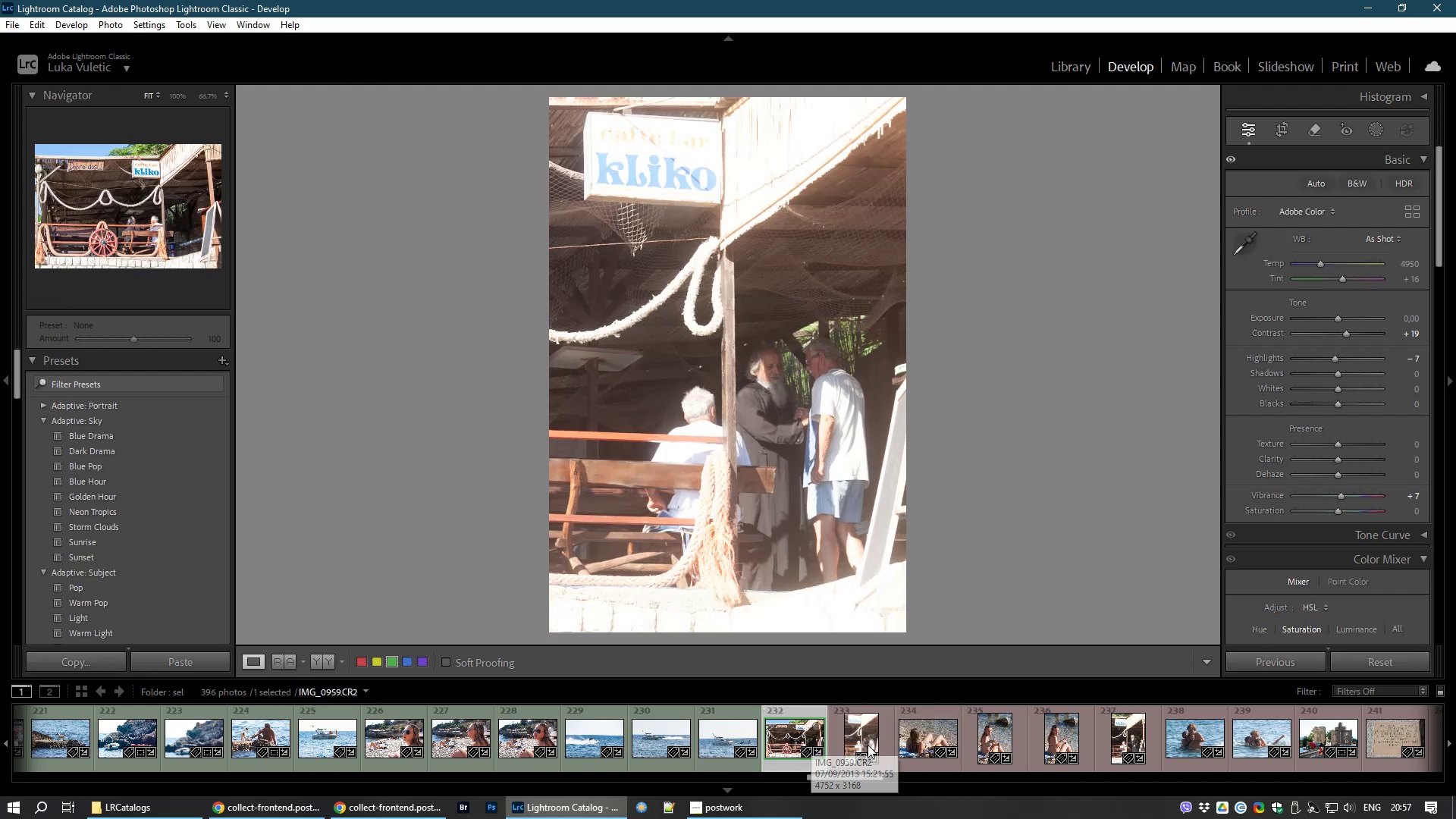 
hold_key(key=ControlLeft, duration=0.5)
left_click([867, 745])
 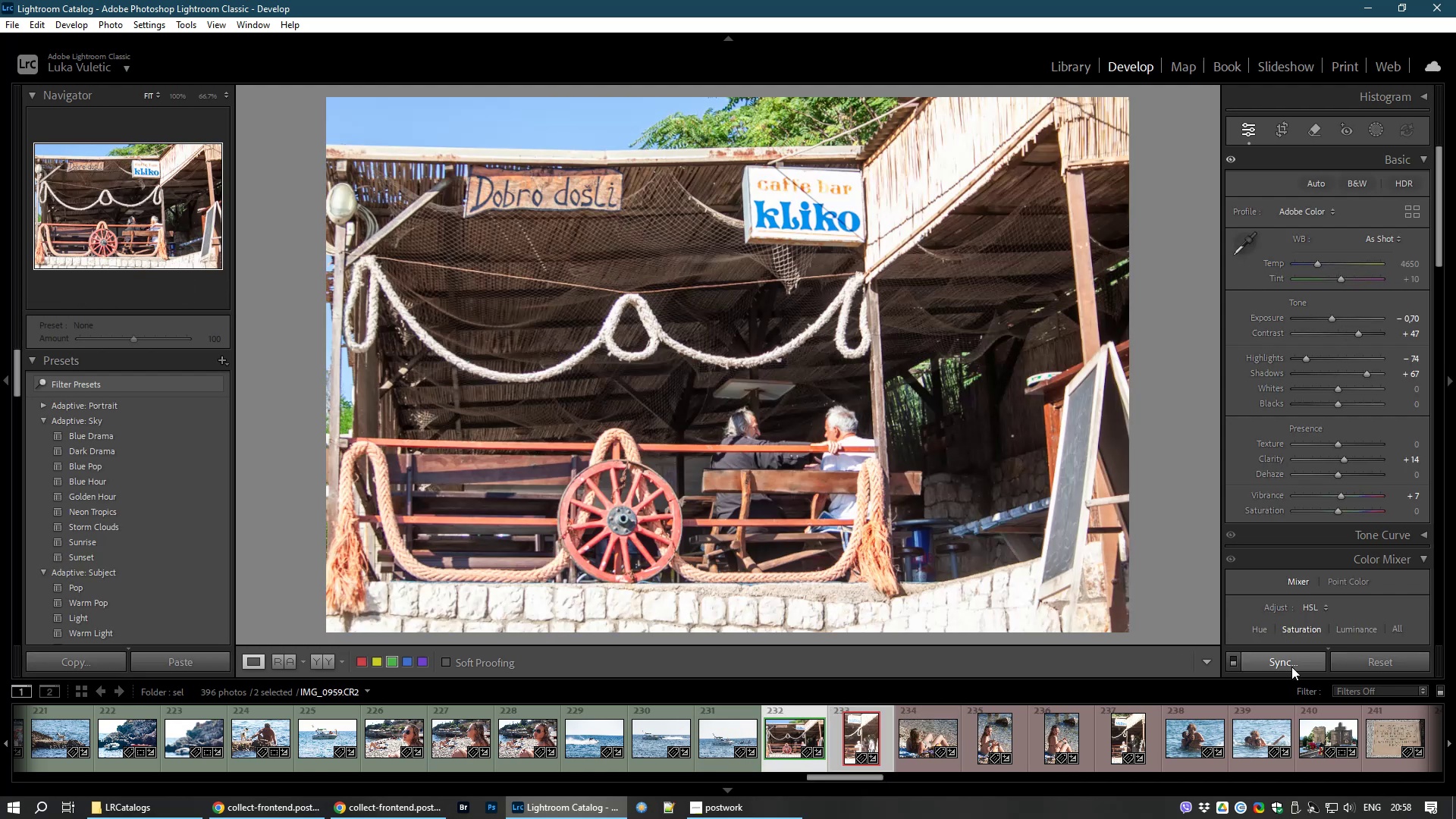 
left_click([1291, 667])
 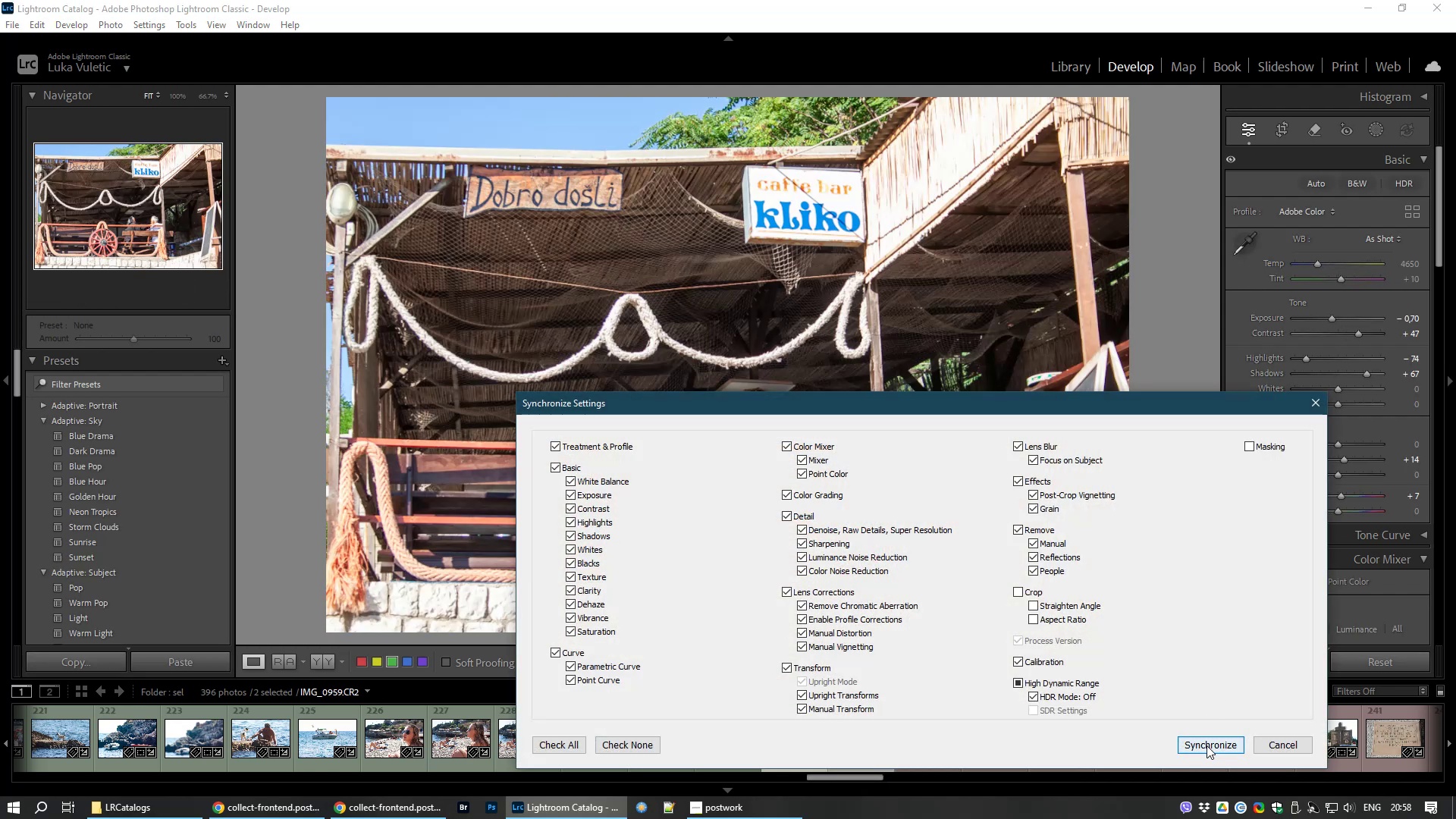 
left_click([1207, 747])
 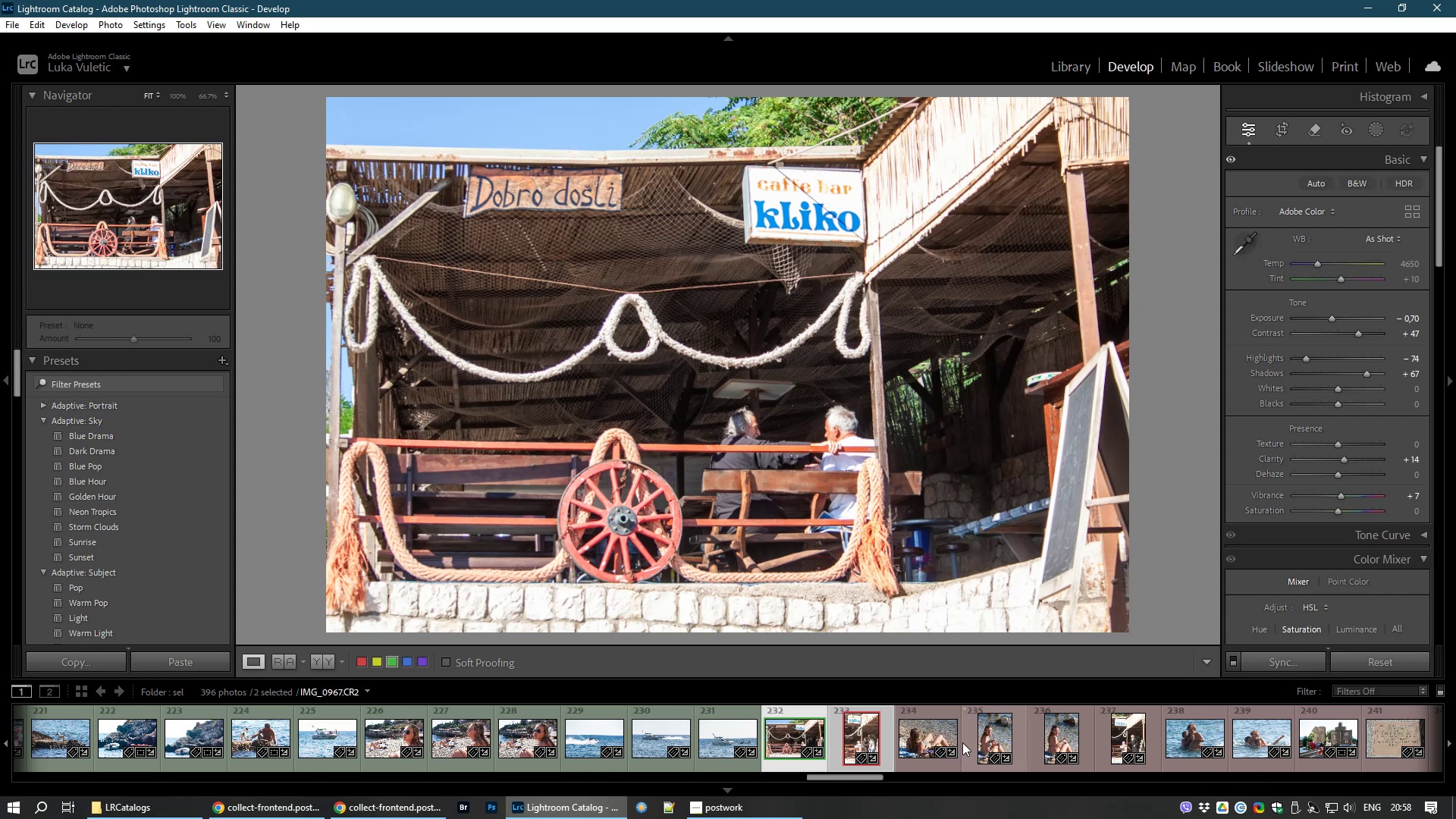 
wait(6.09)
 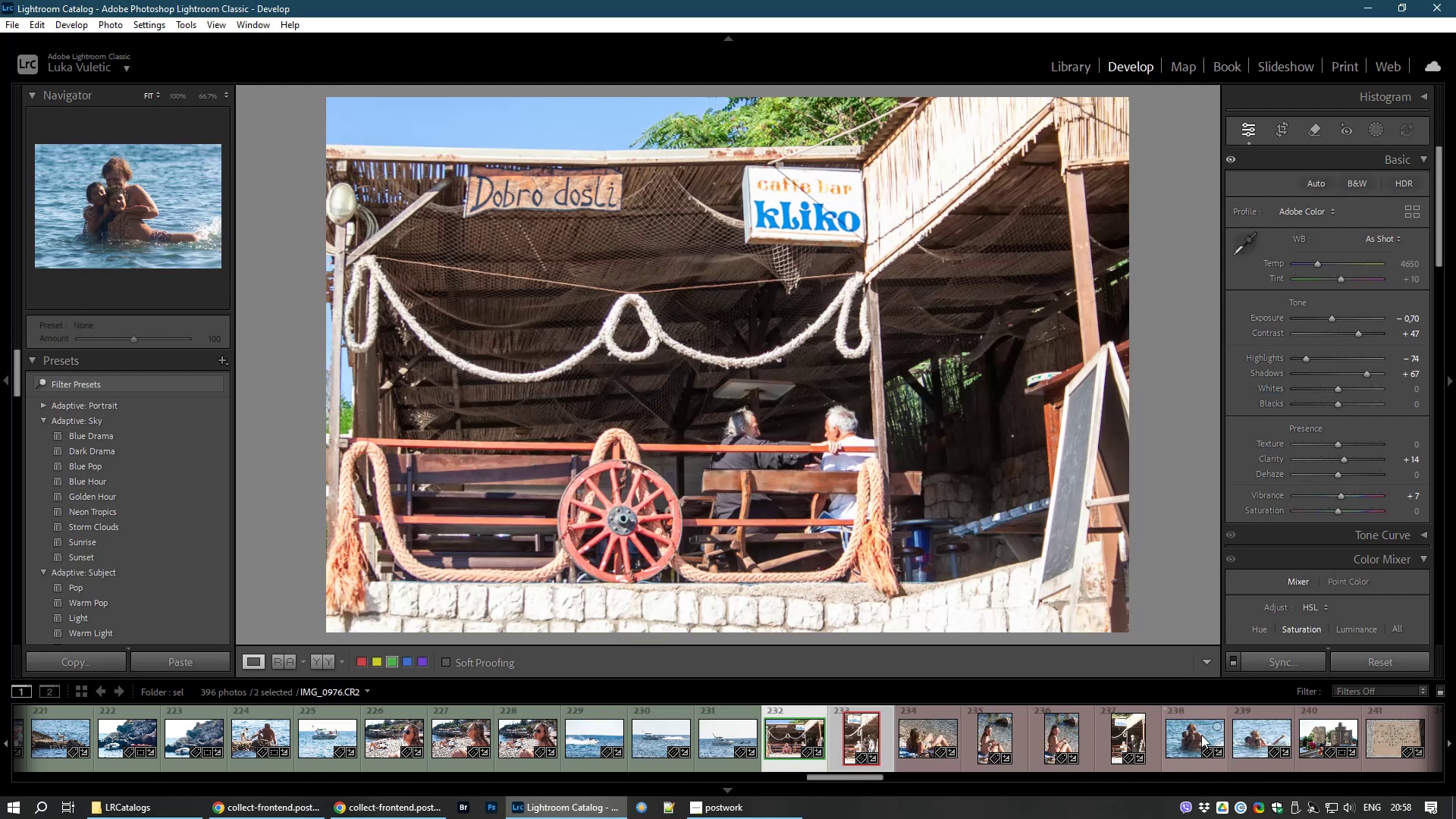 
left_click([859, 737])
 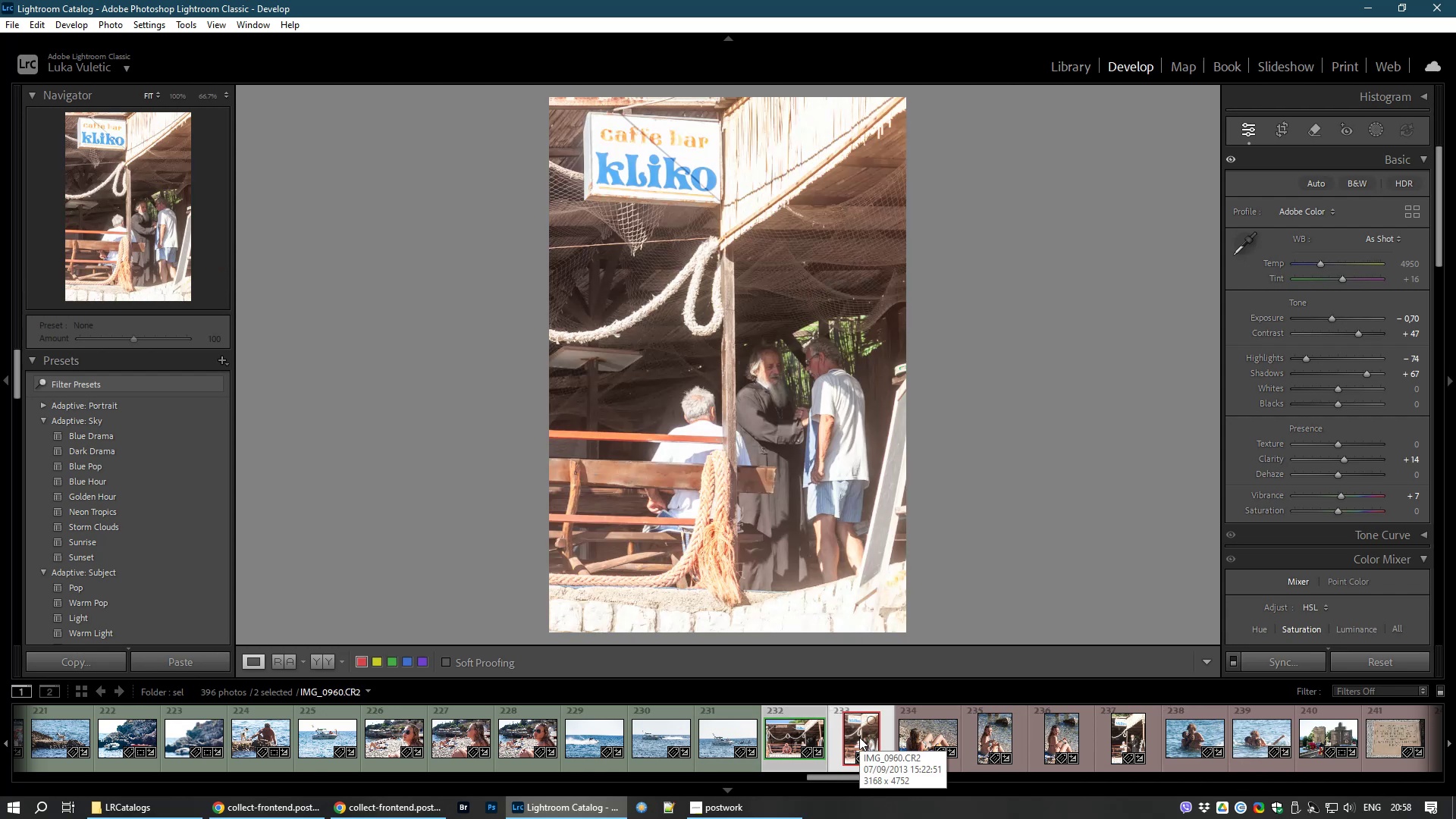 
key(8)
 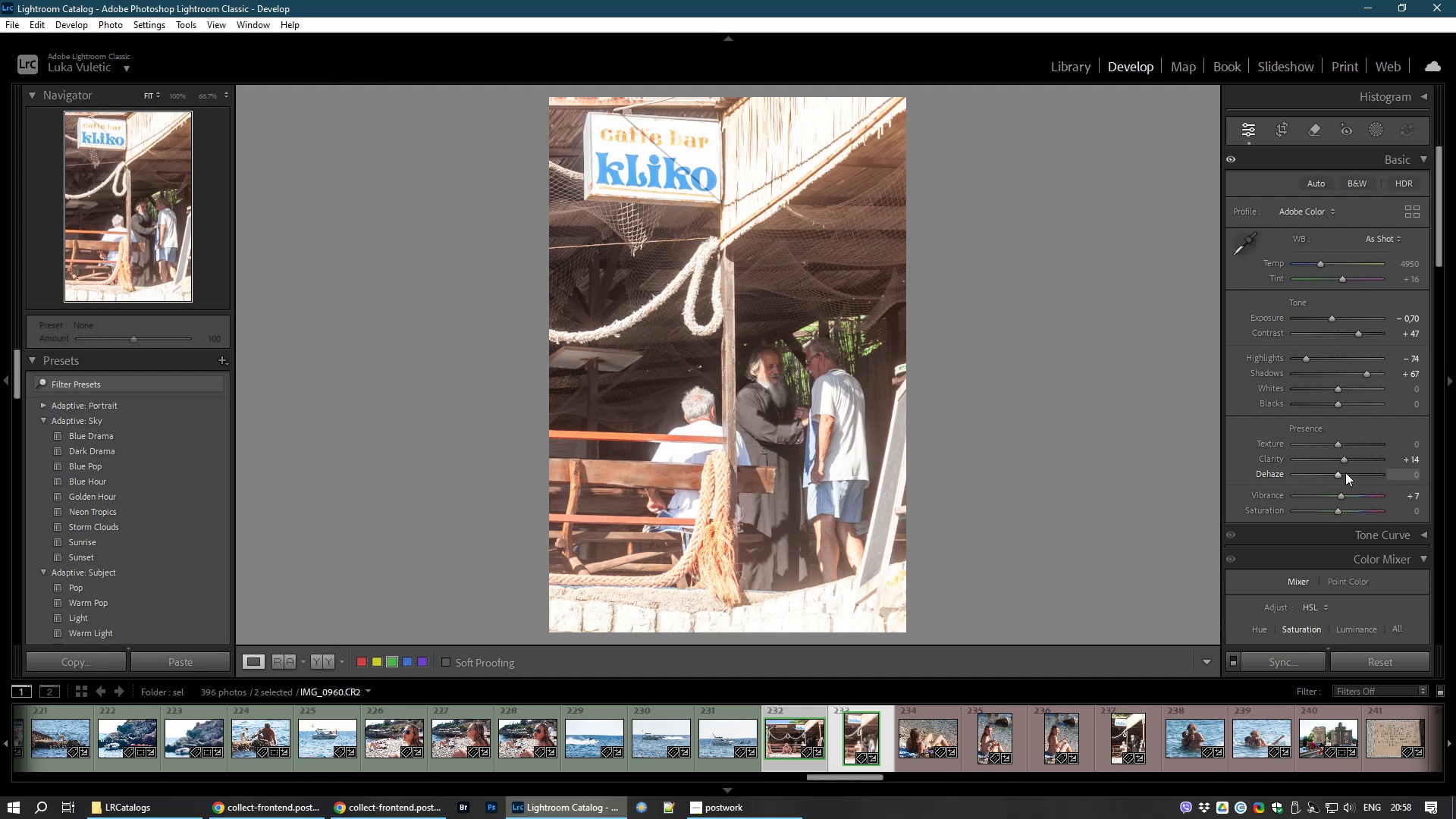 
wait(5.08)
 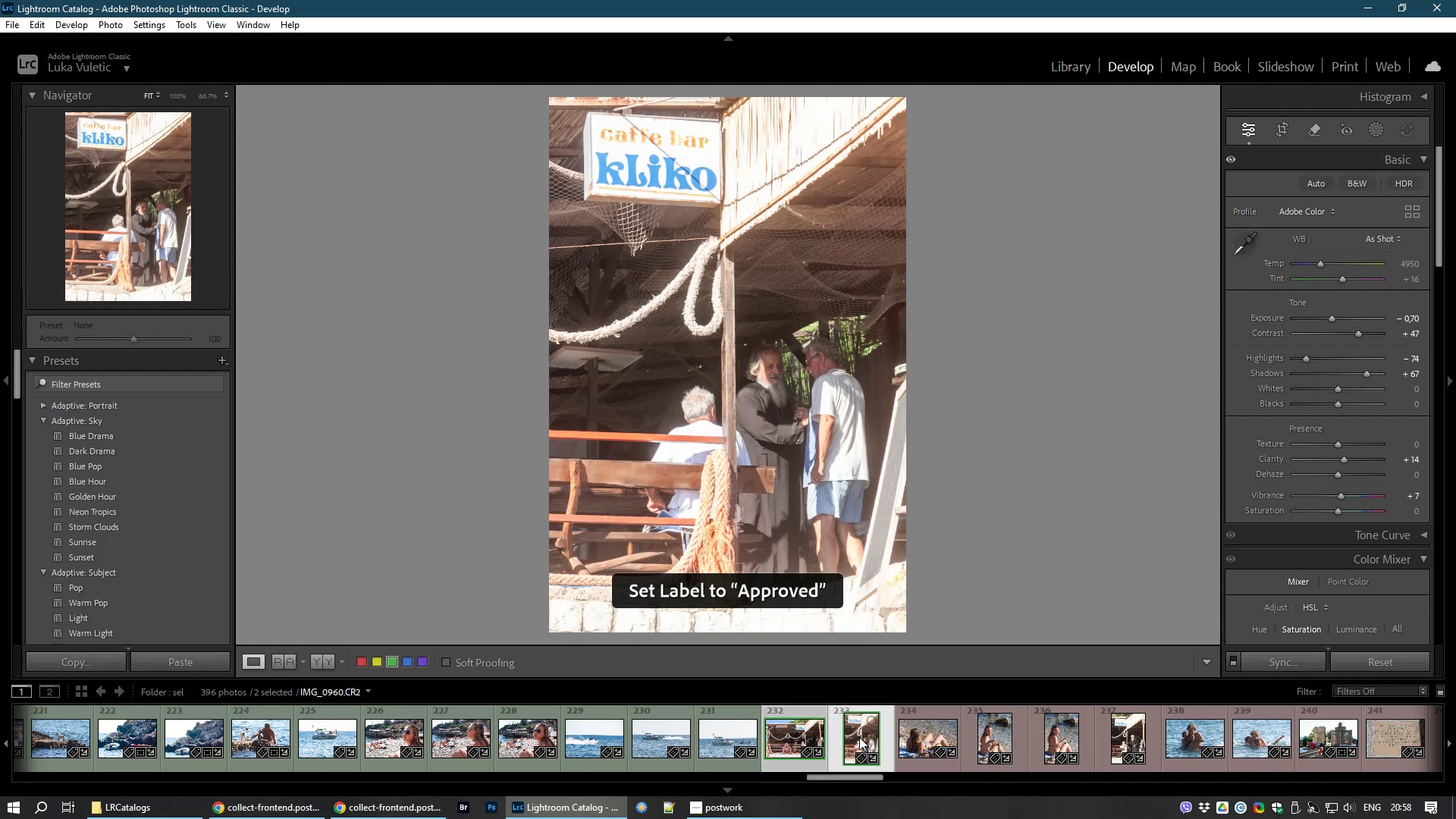 
left_click_drag(start_coordinate=[1337, 473], to_coordinate=[1345, 475])
 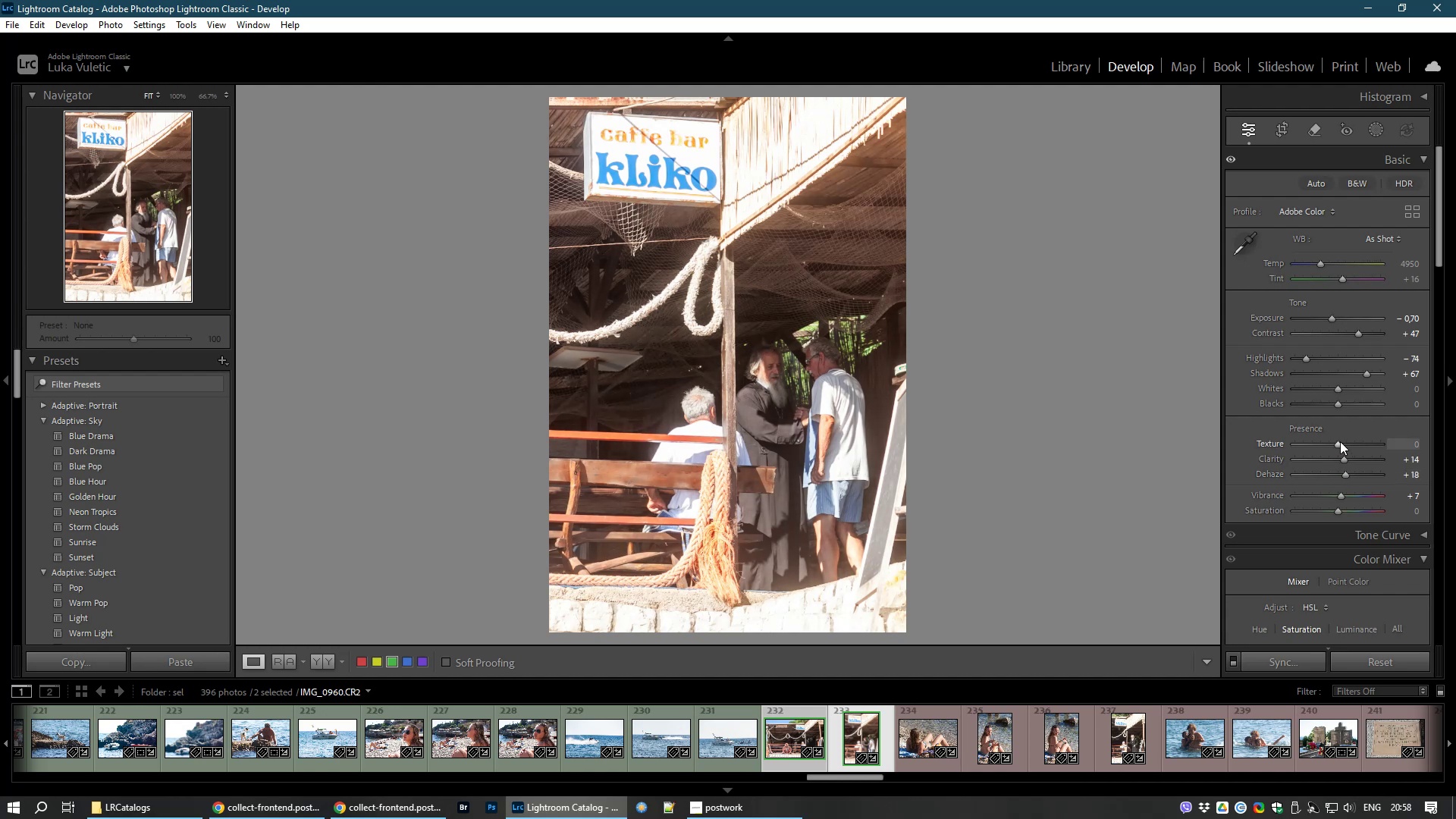 
left_click_drag(start_coordinate=[1340, 441], to_coordinate=[1345, 443])
 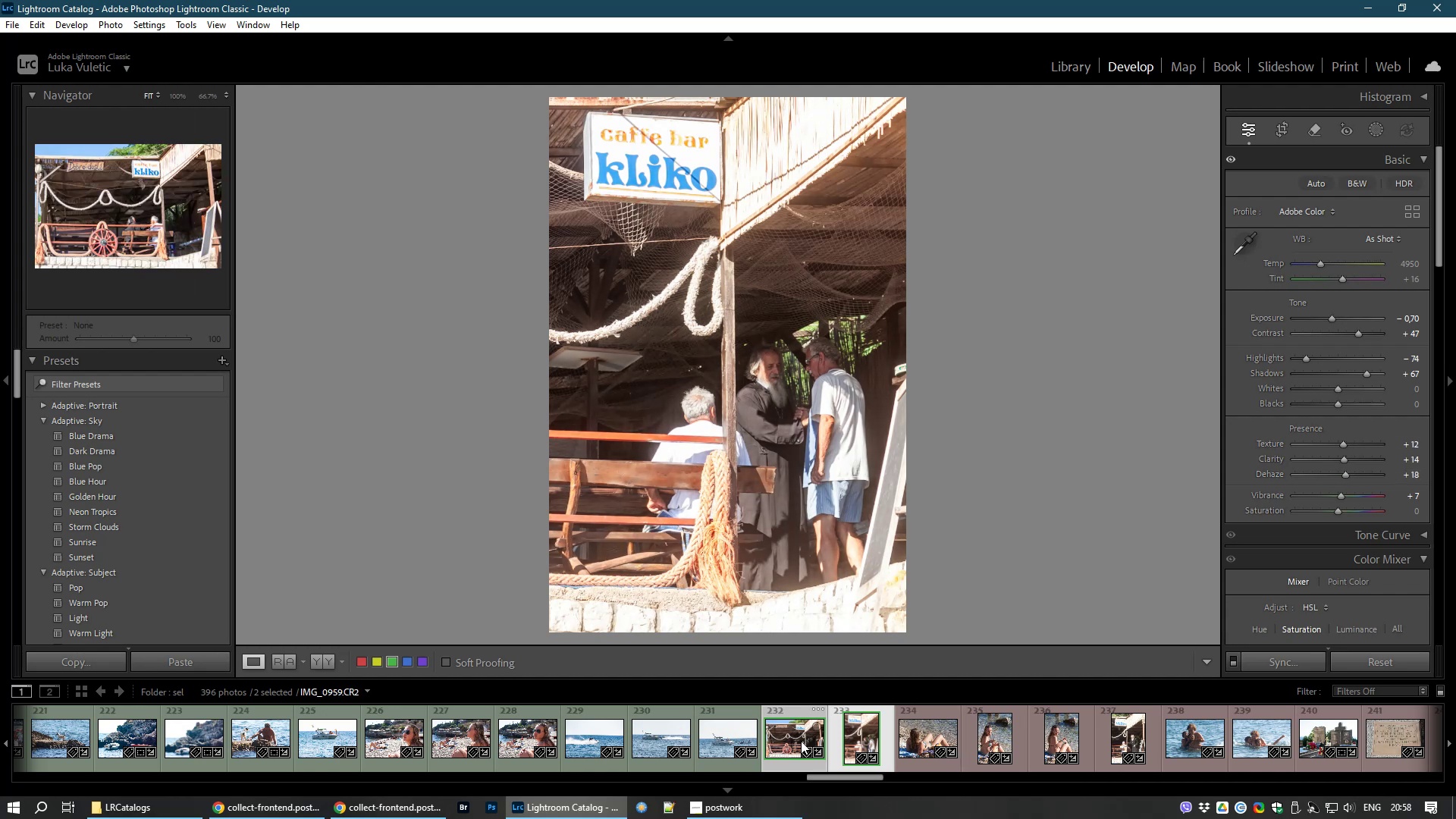 
left_click([801, 741])
 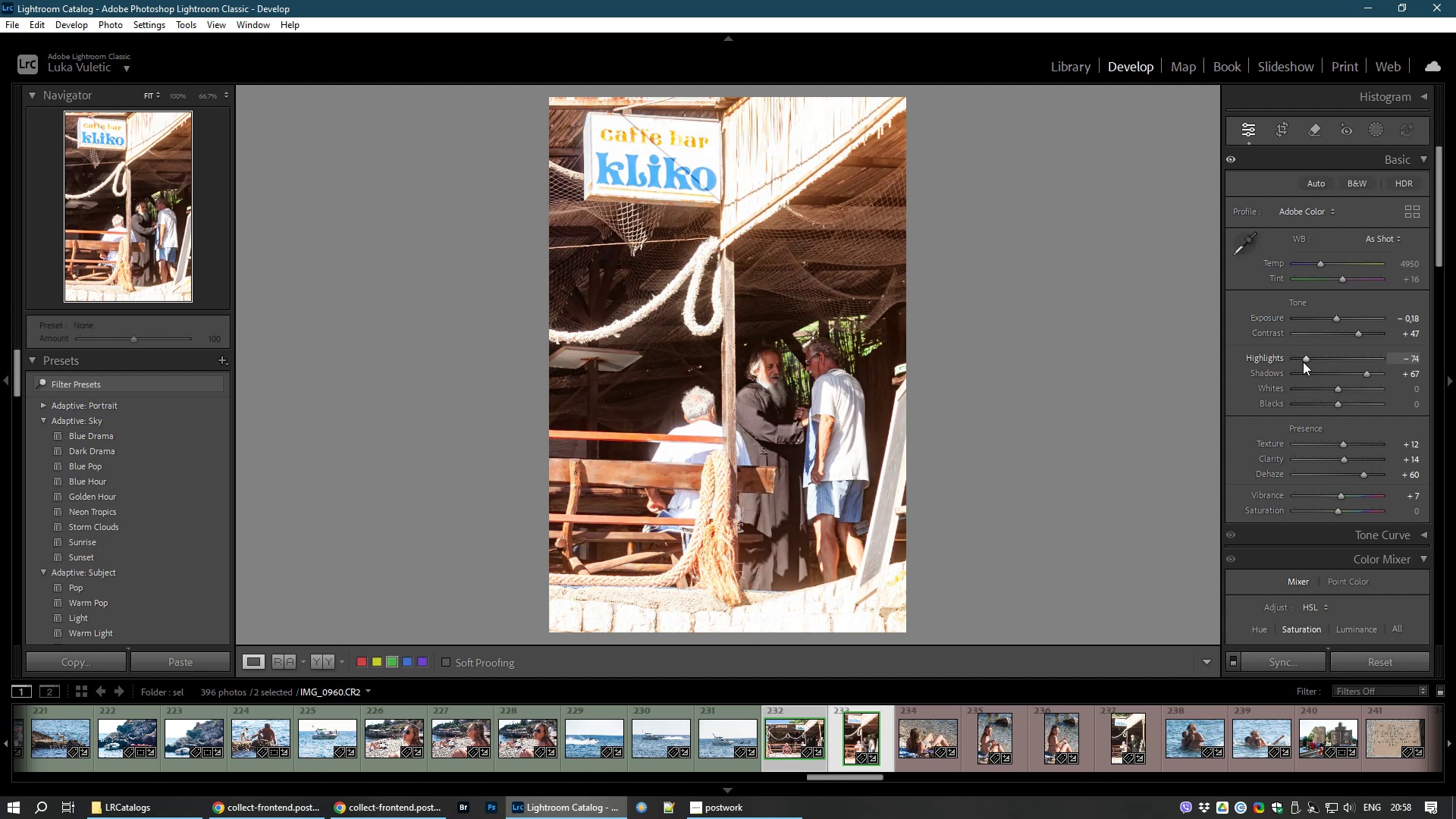 
wait(30.48)
 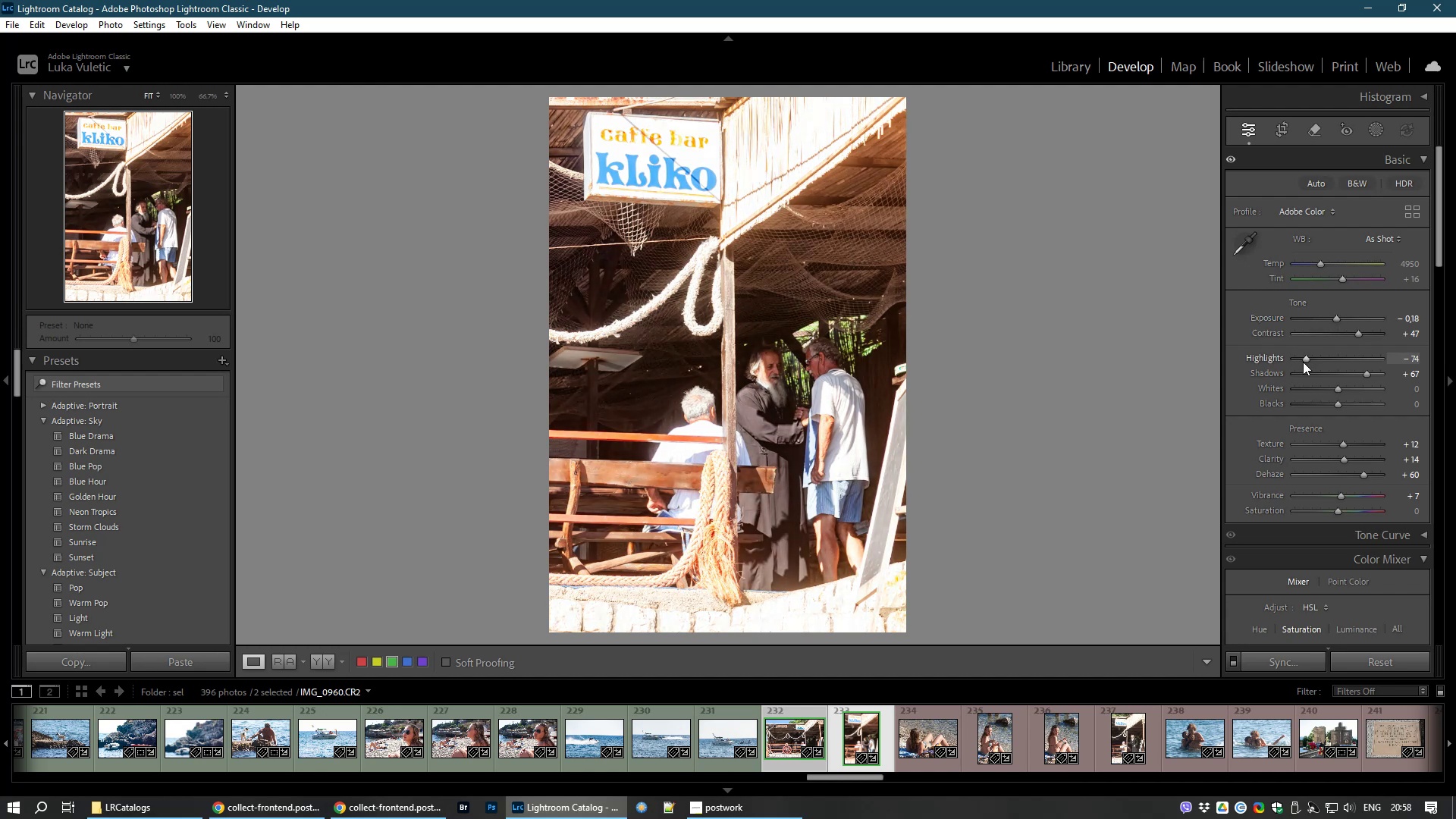 
key(8)
 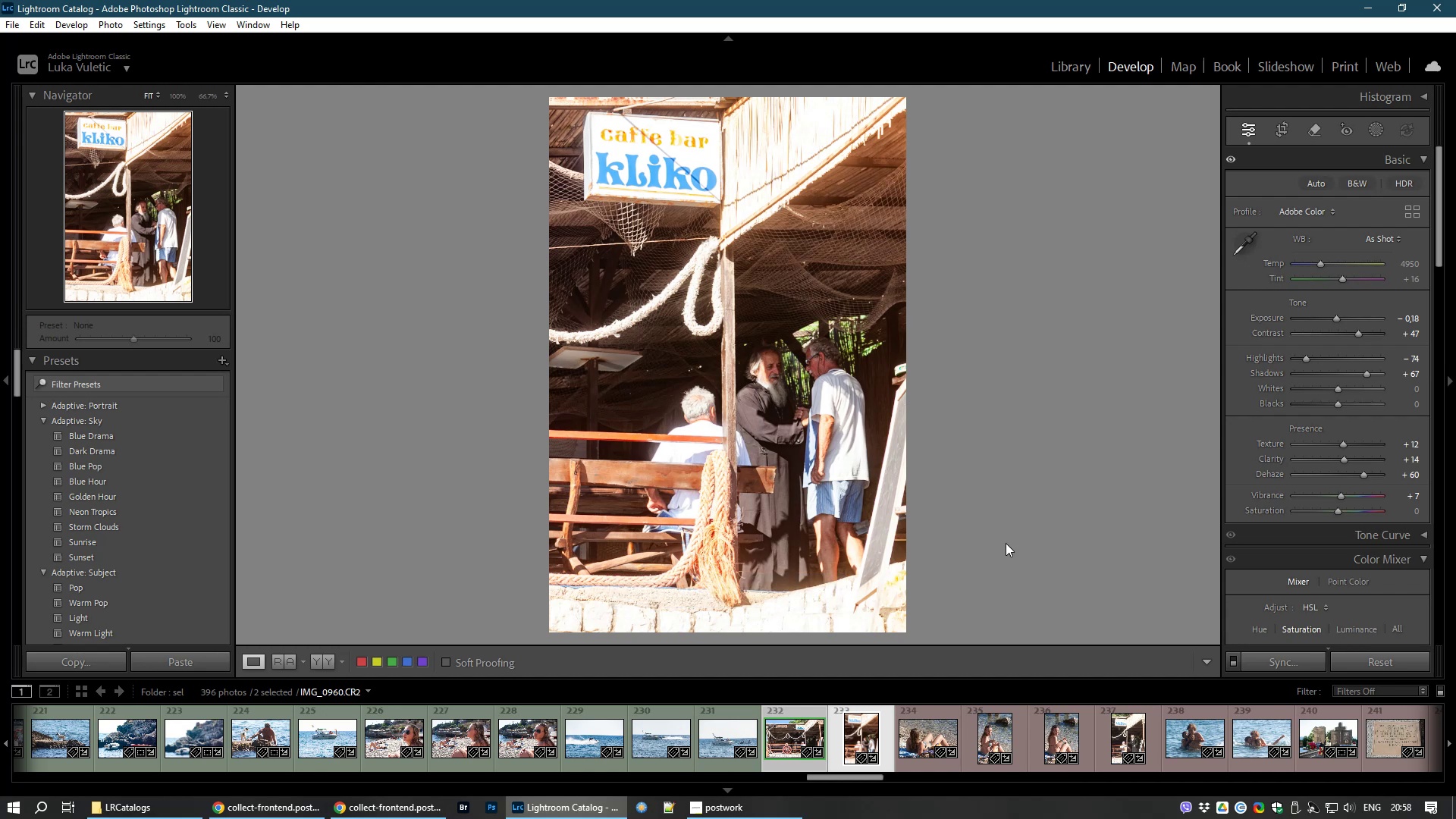 
hold_key(key=ControlLeft, duration=1.03)
 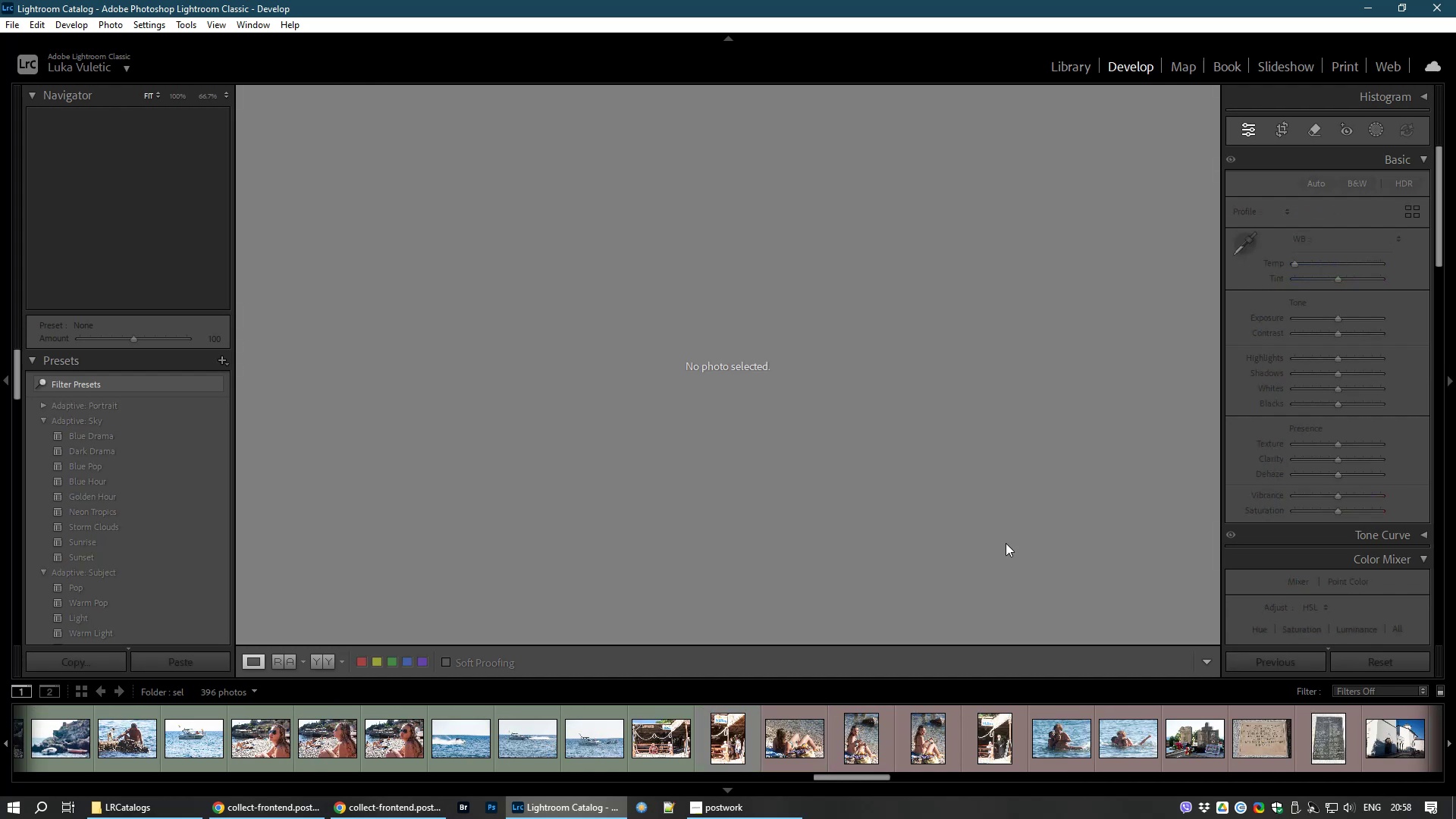 
hold_key(key=D, duration=0.31)
 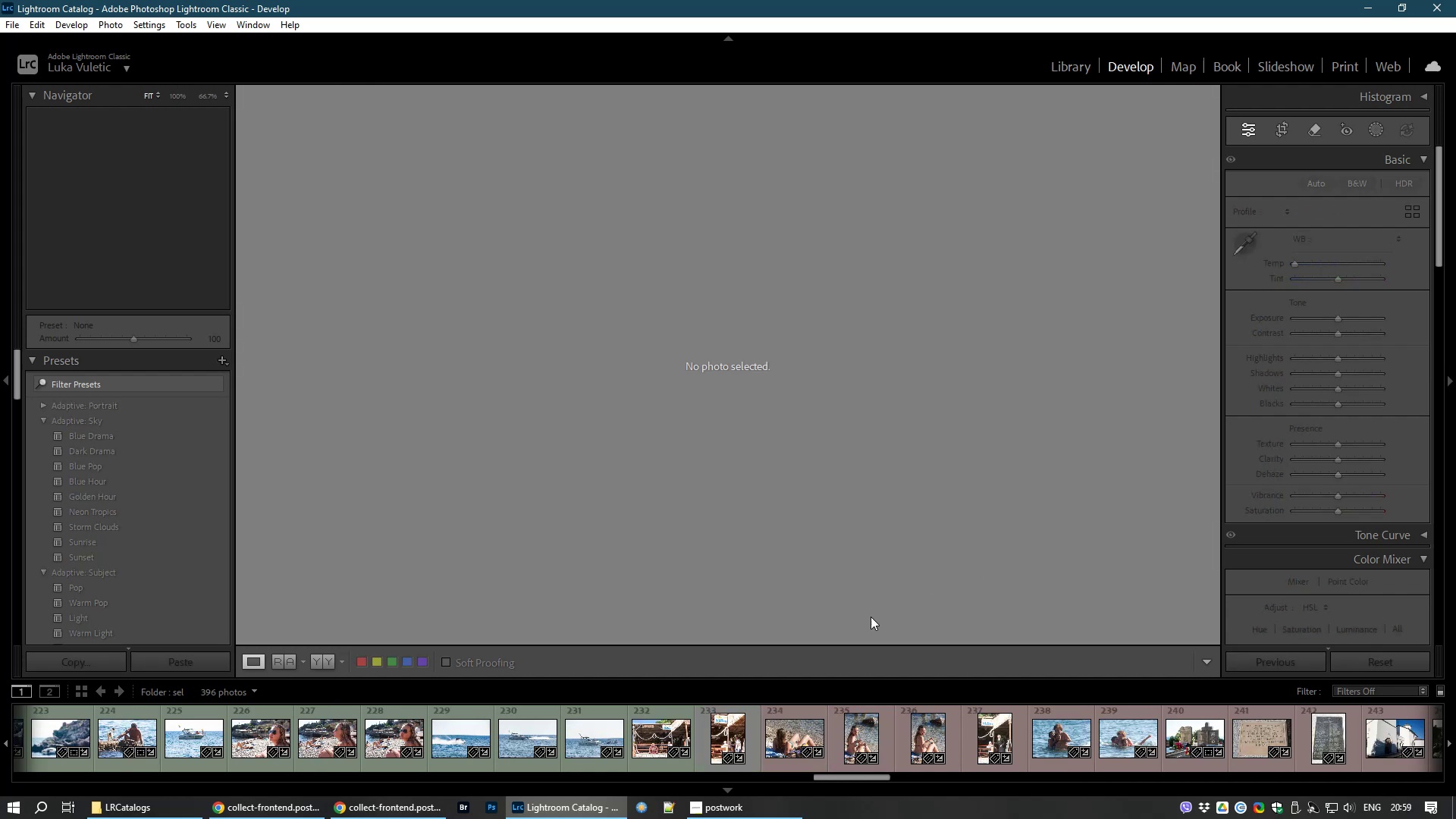 
wait(5.06)
 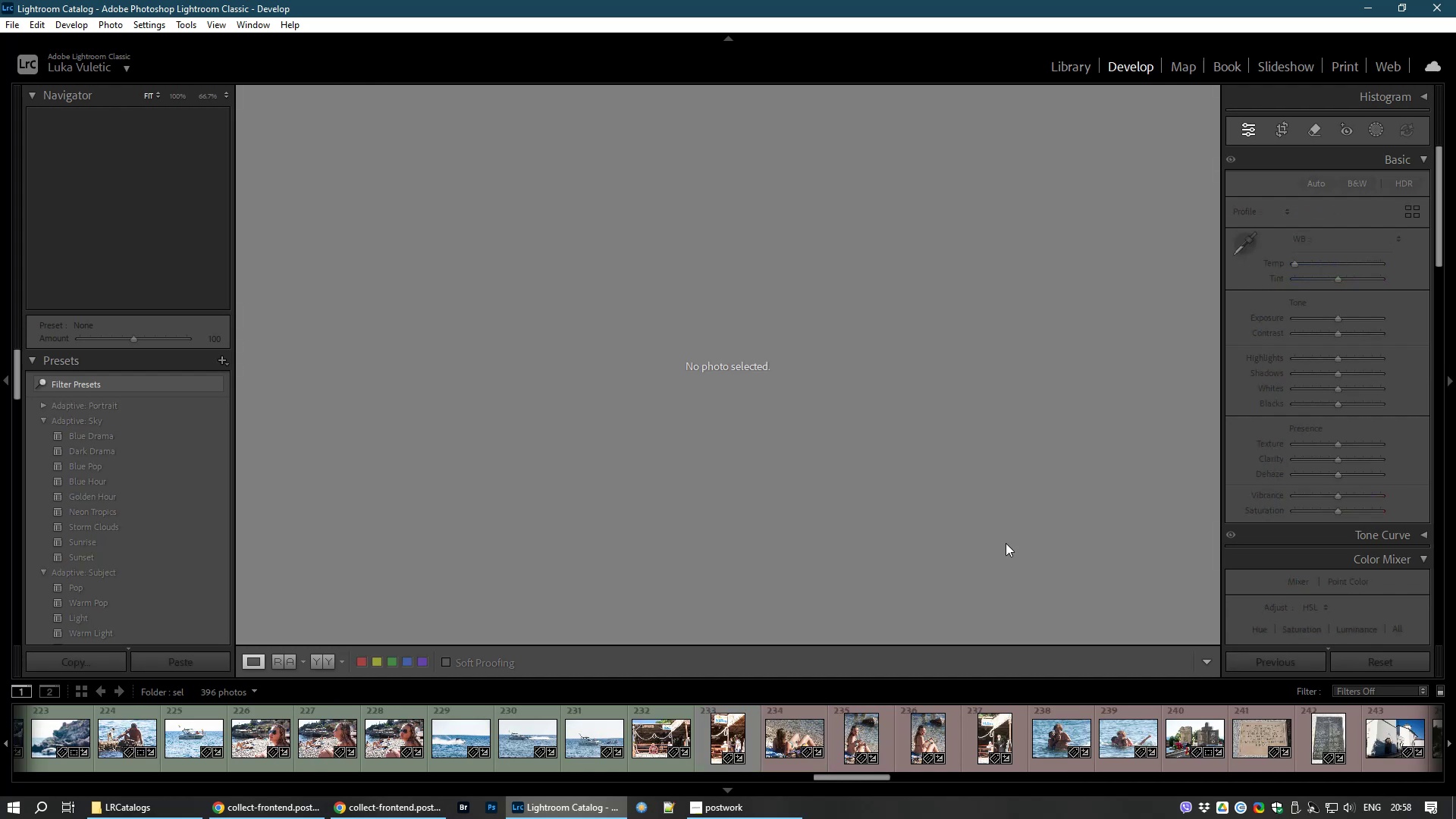 
left_click([731, 733])
 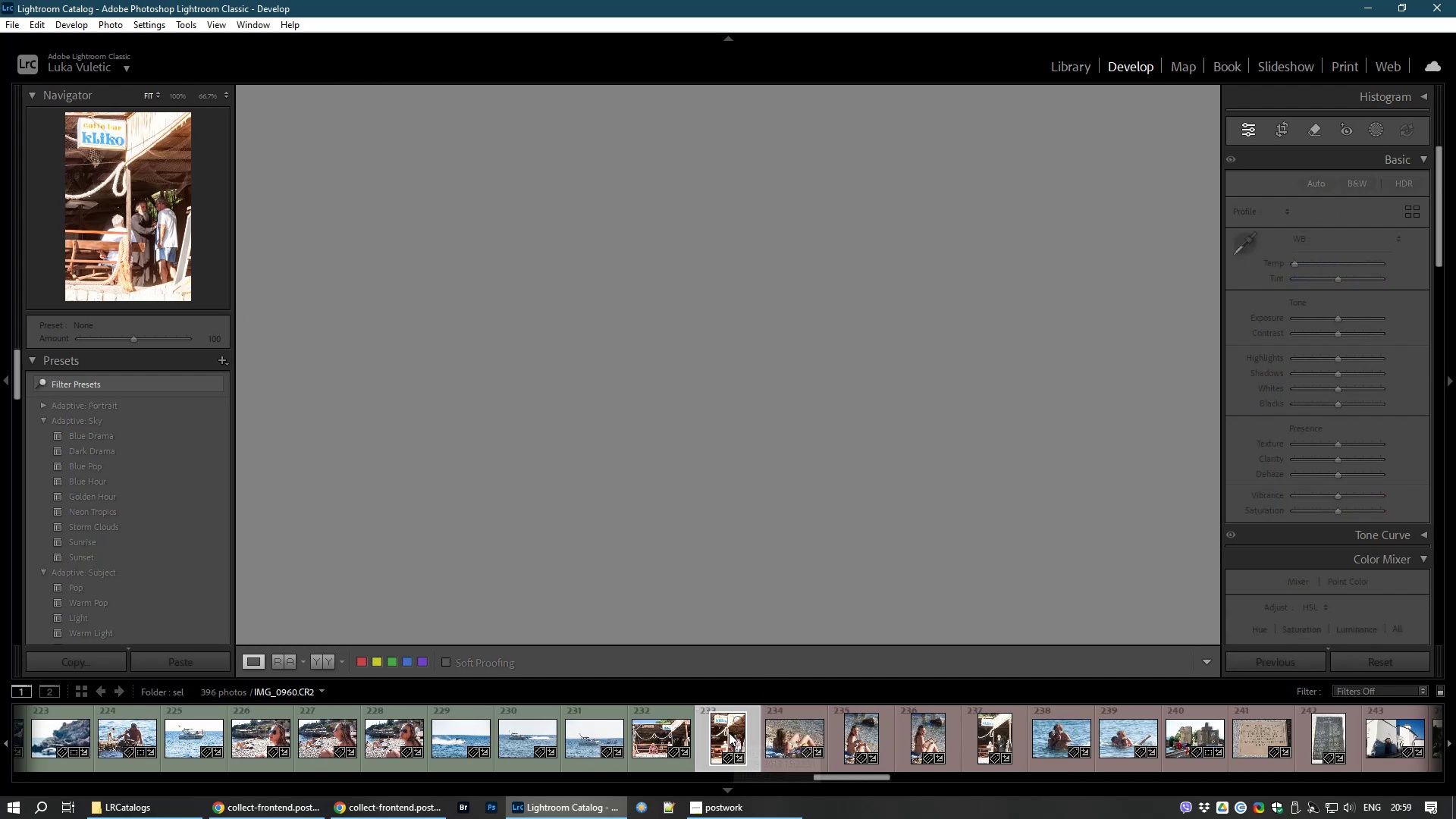 
key(8)
 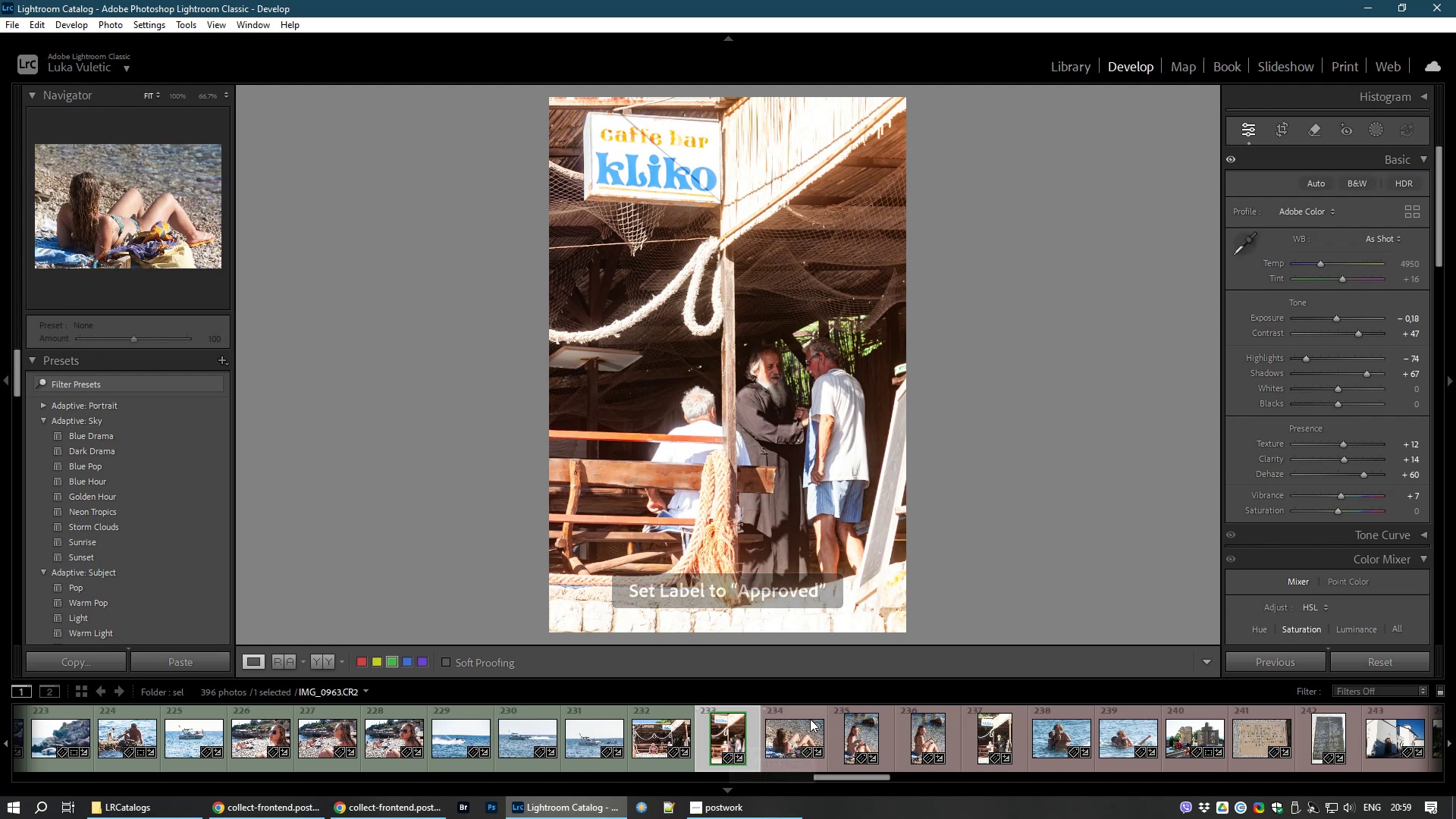 
left_click([802, 742])
 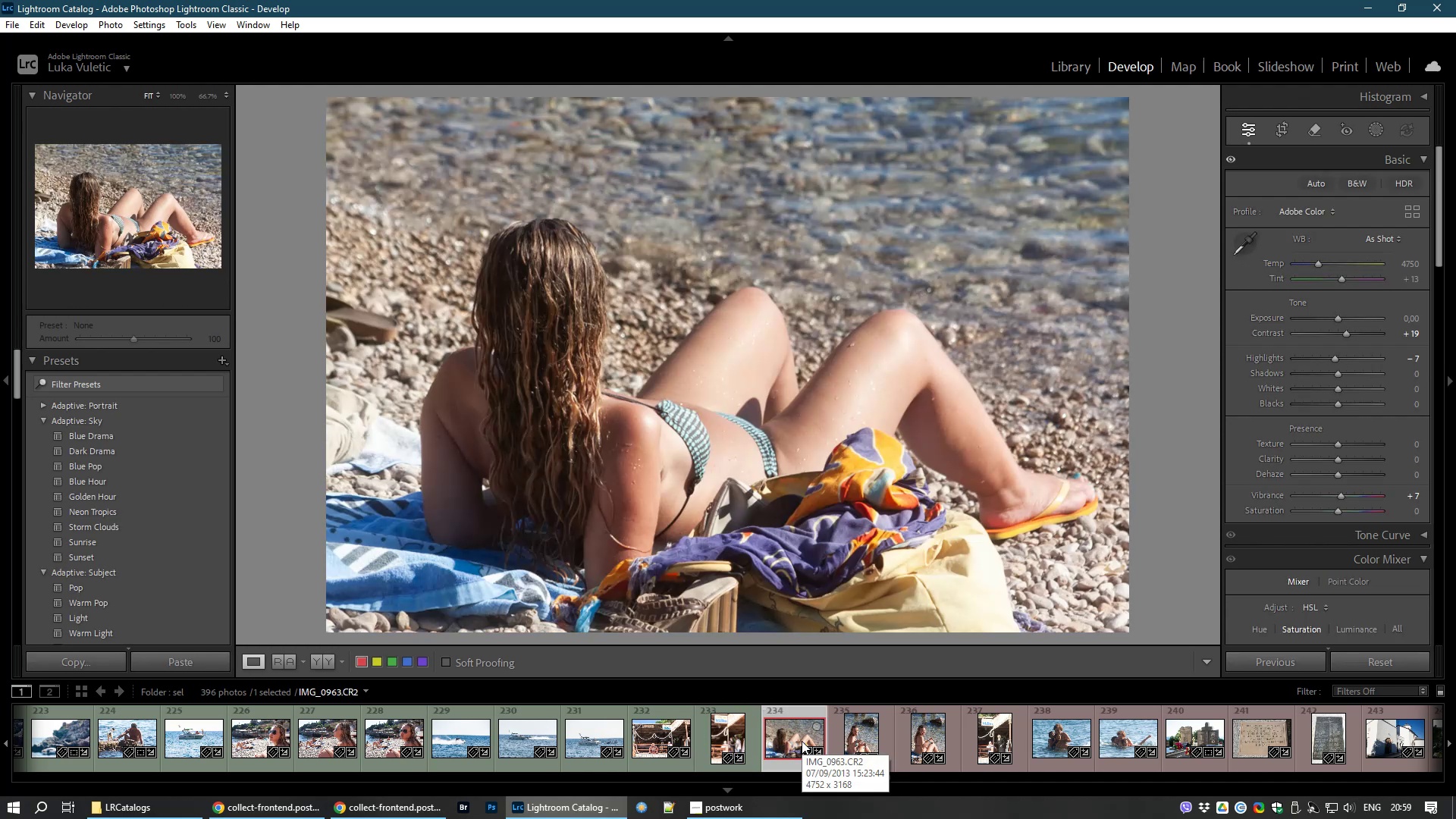 
key(8)
 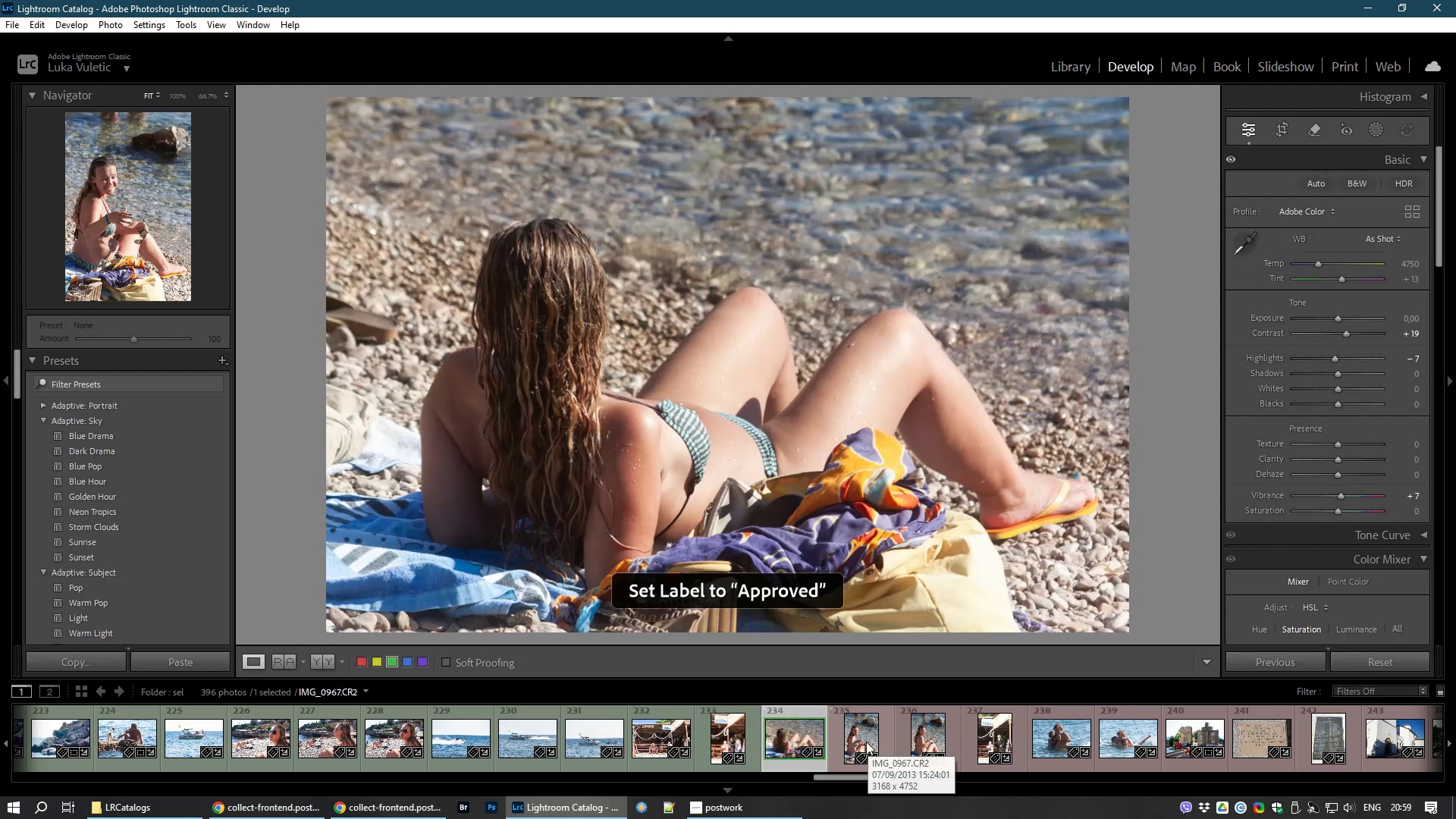 
left_click([864, 739])
 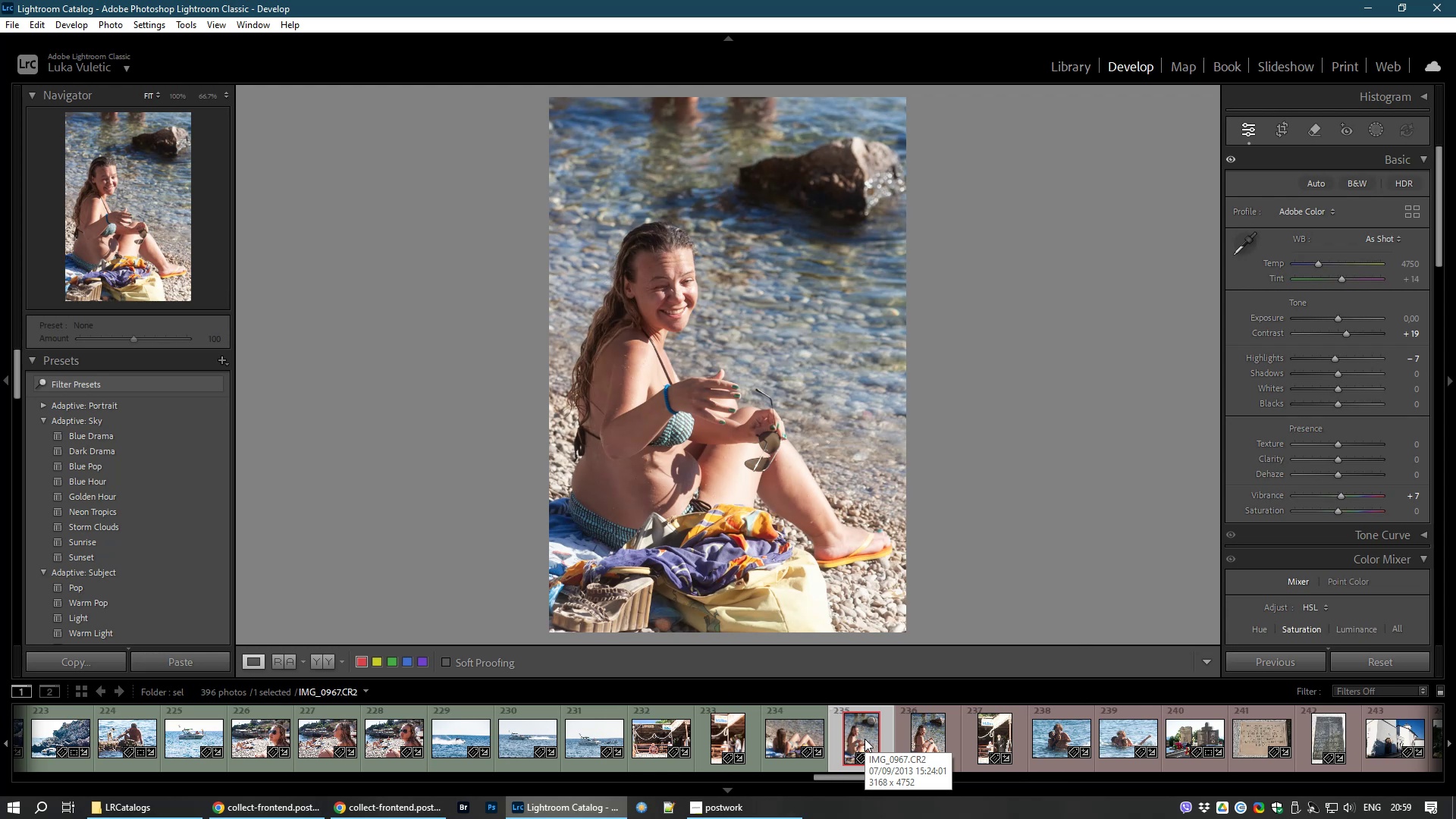 
key(8)
 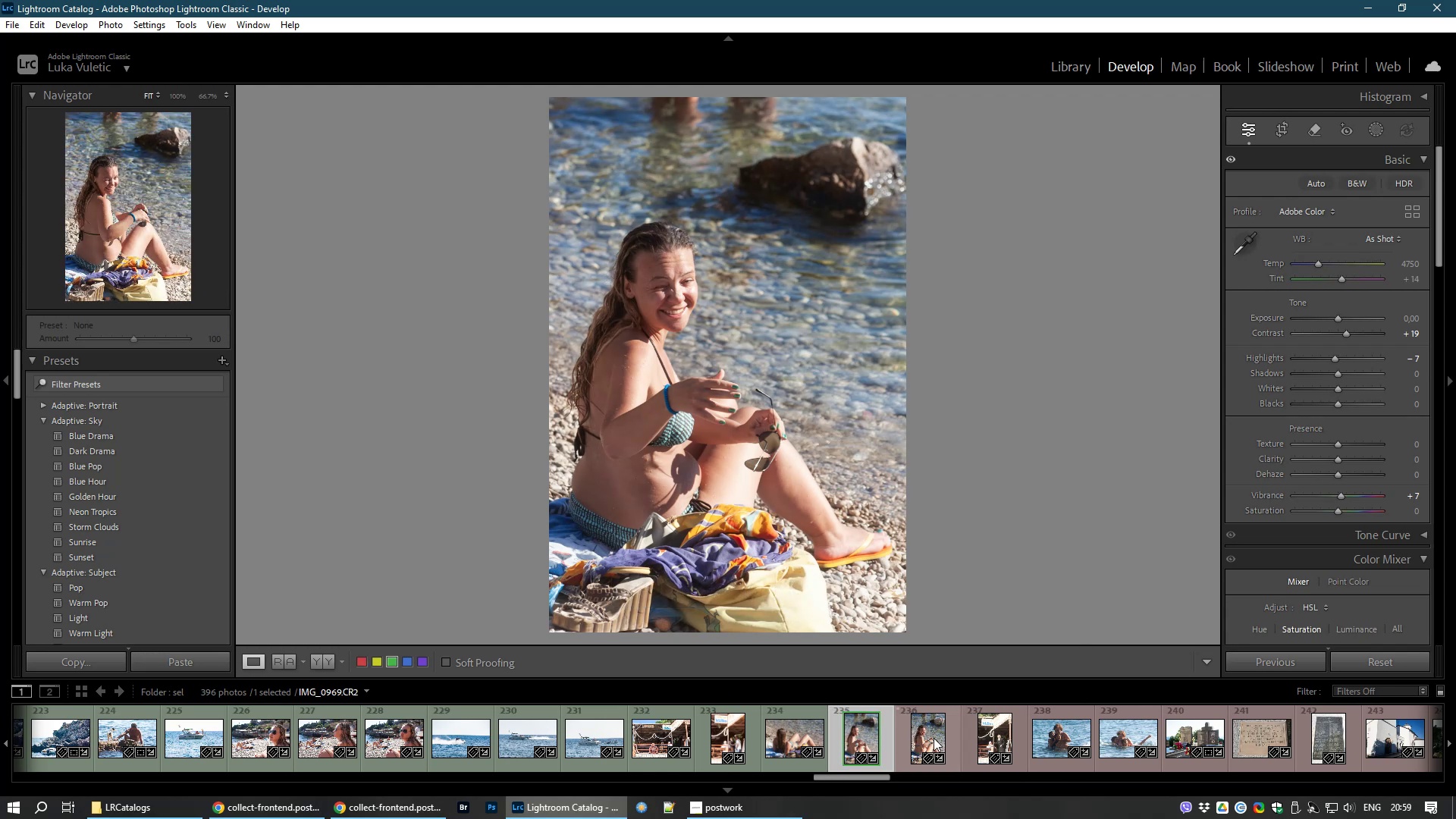 
left_click([934, 738])
 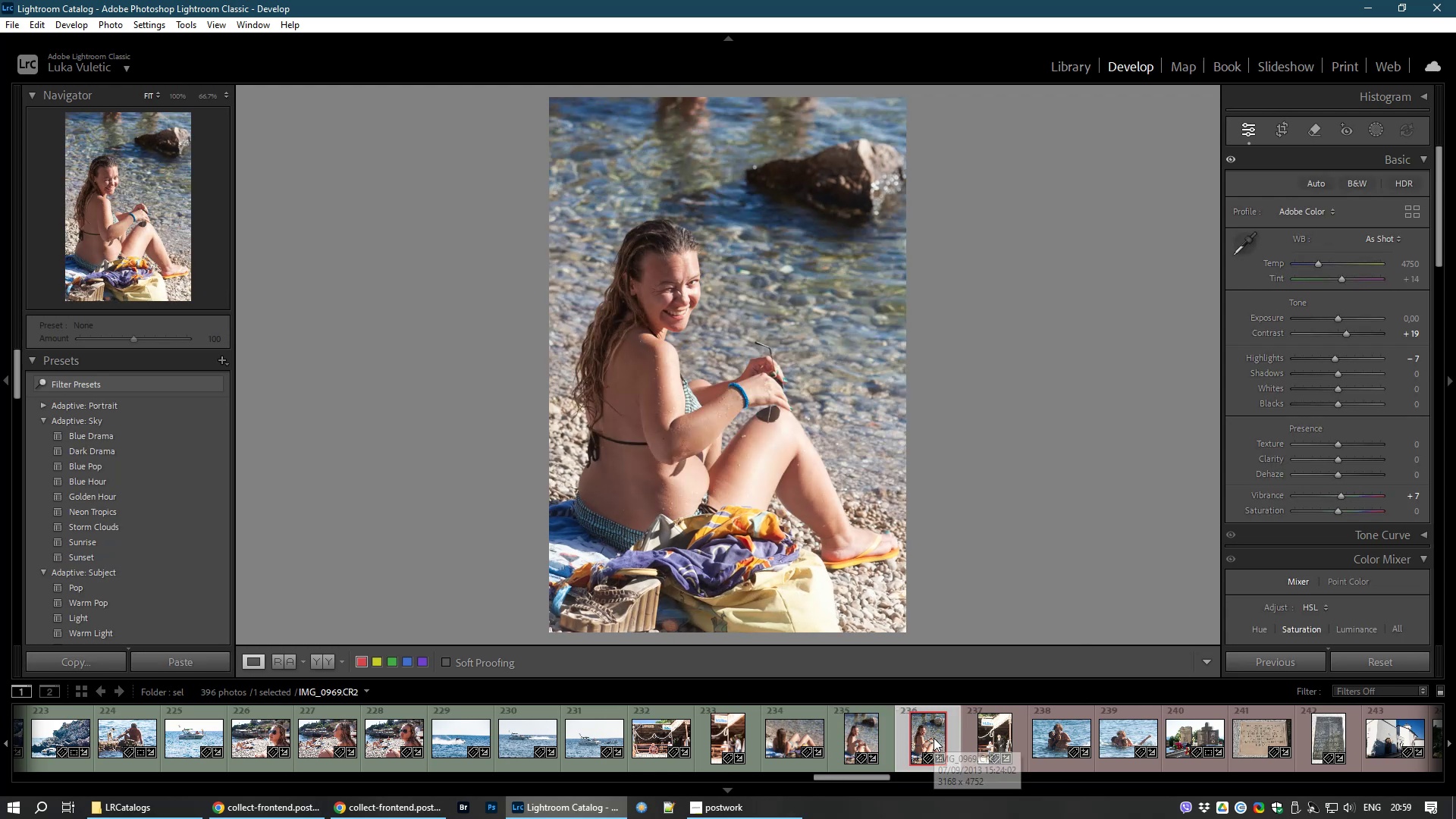 
key(8)
 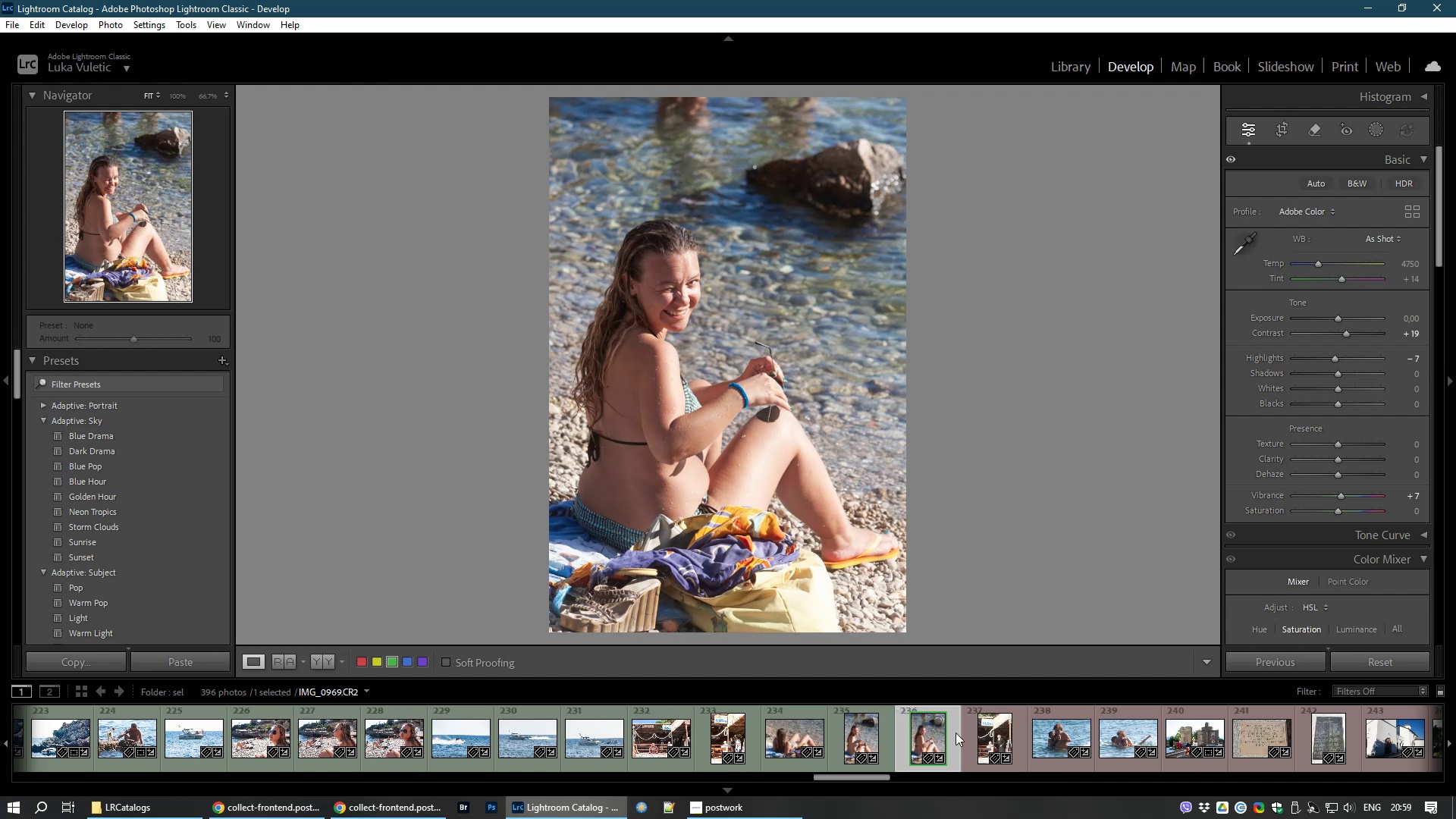 
left_click([989, 736])
 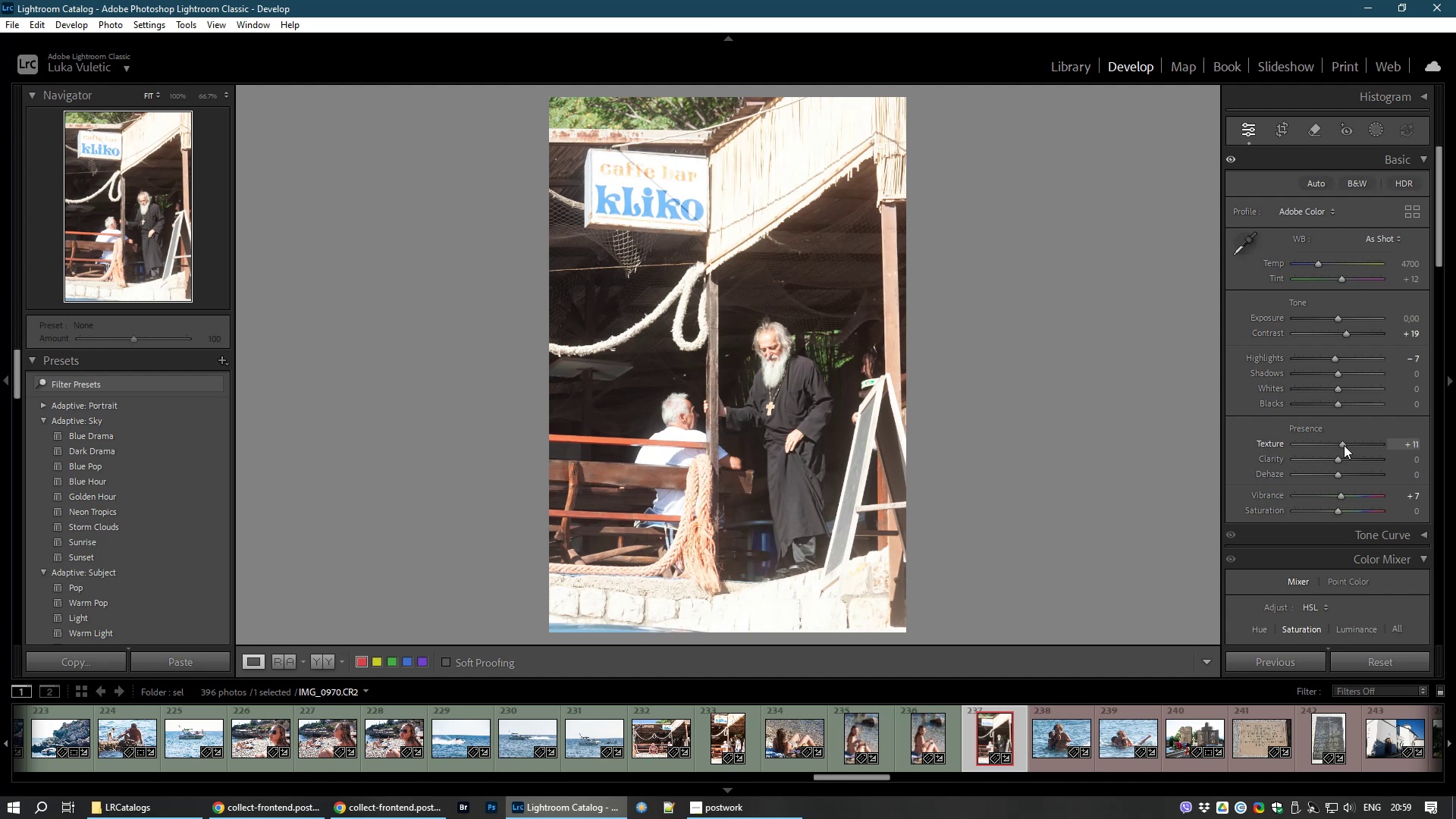 
wait(17.31)
 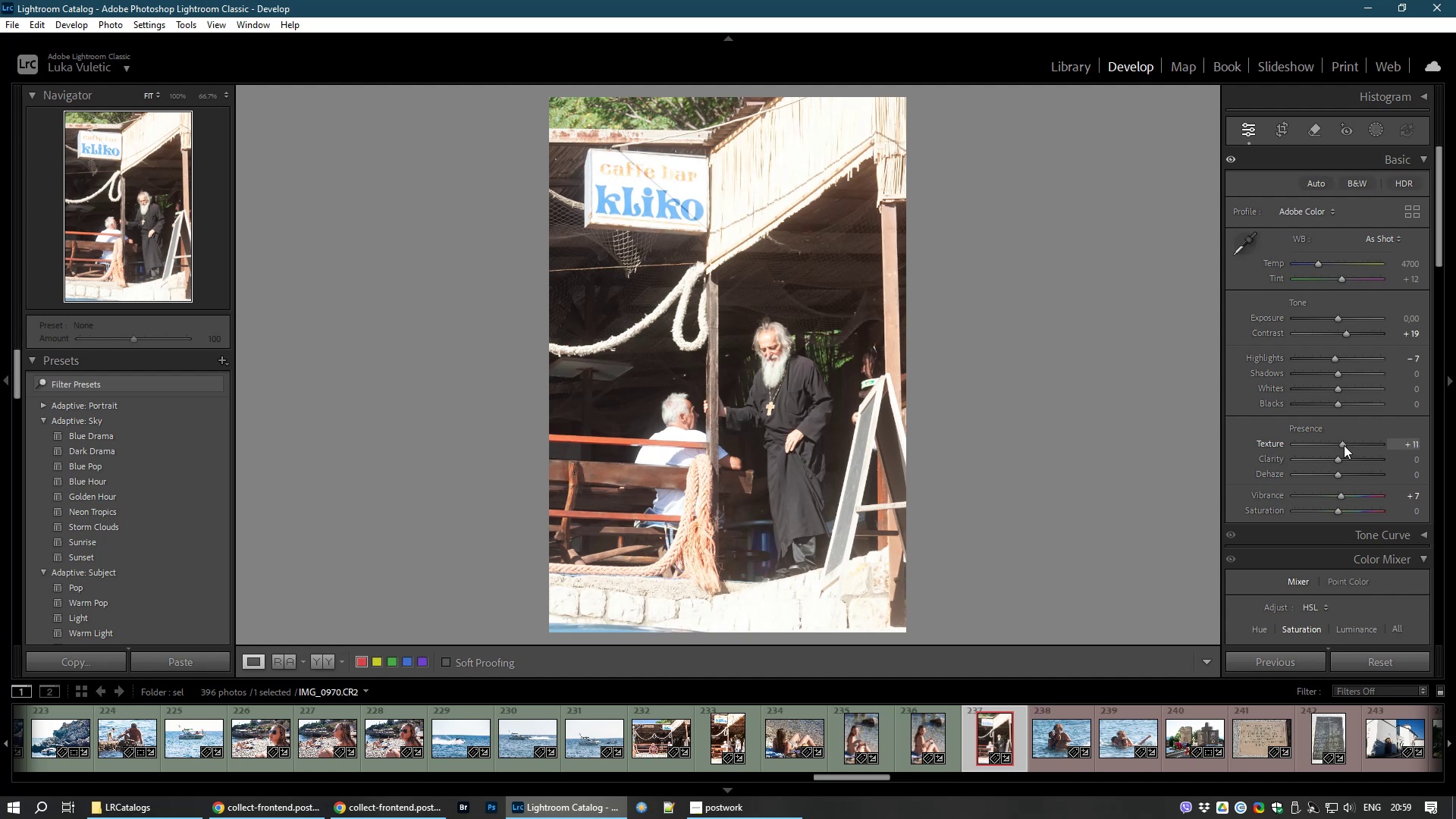 
double_click([1336, 442])
 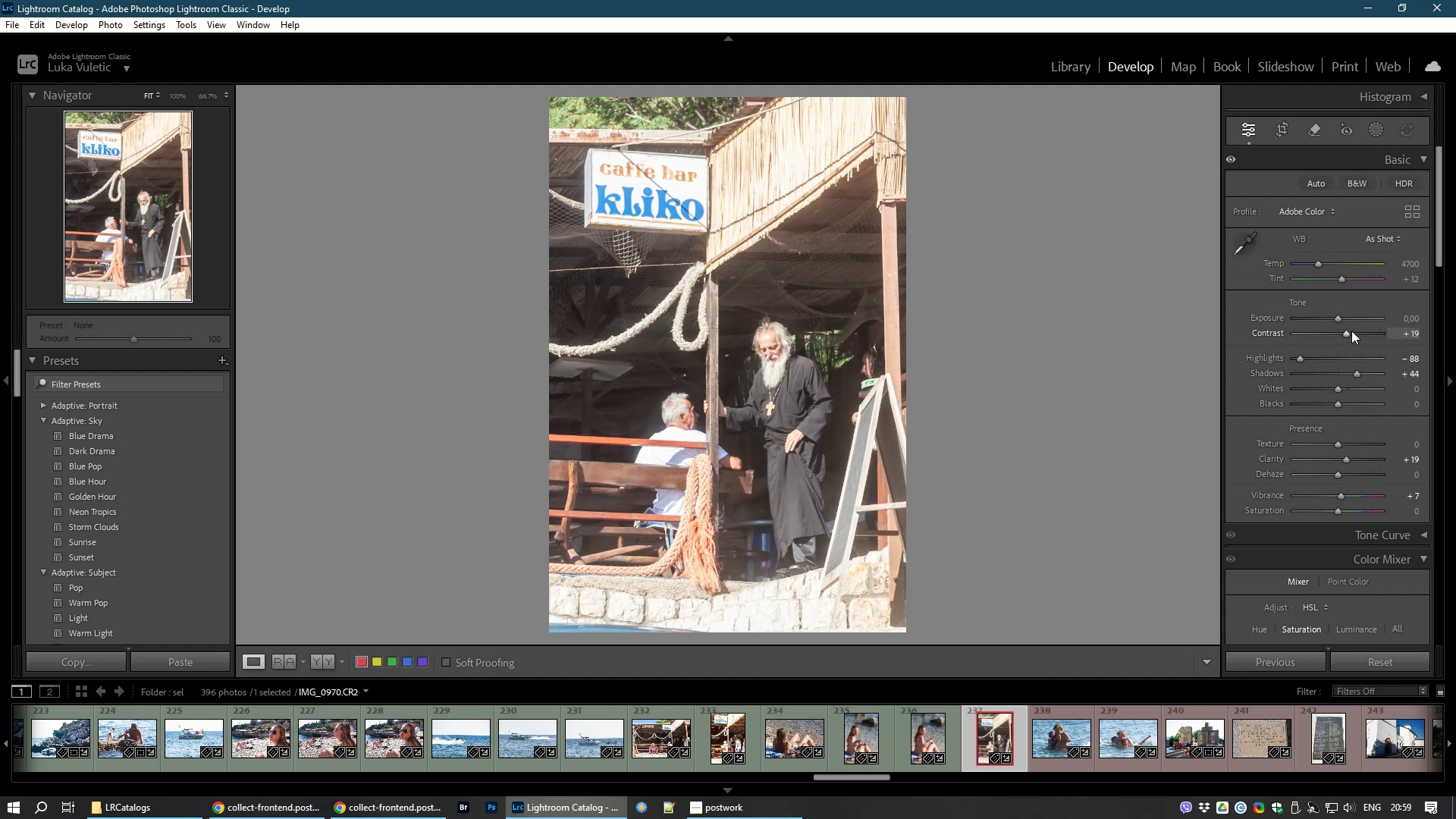 
wait(17.96)
 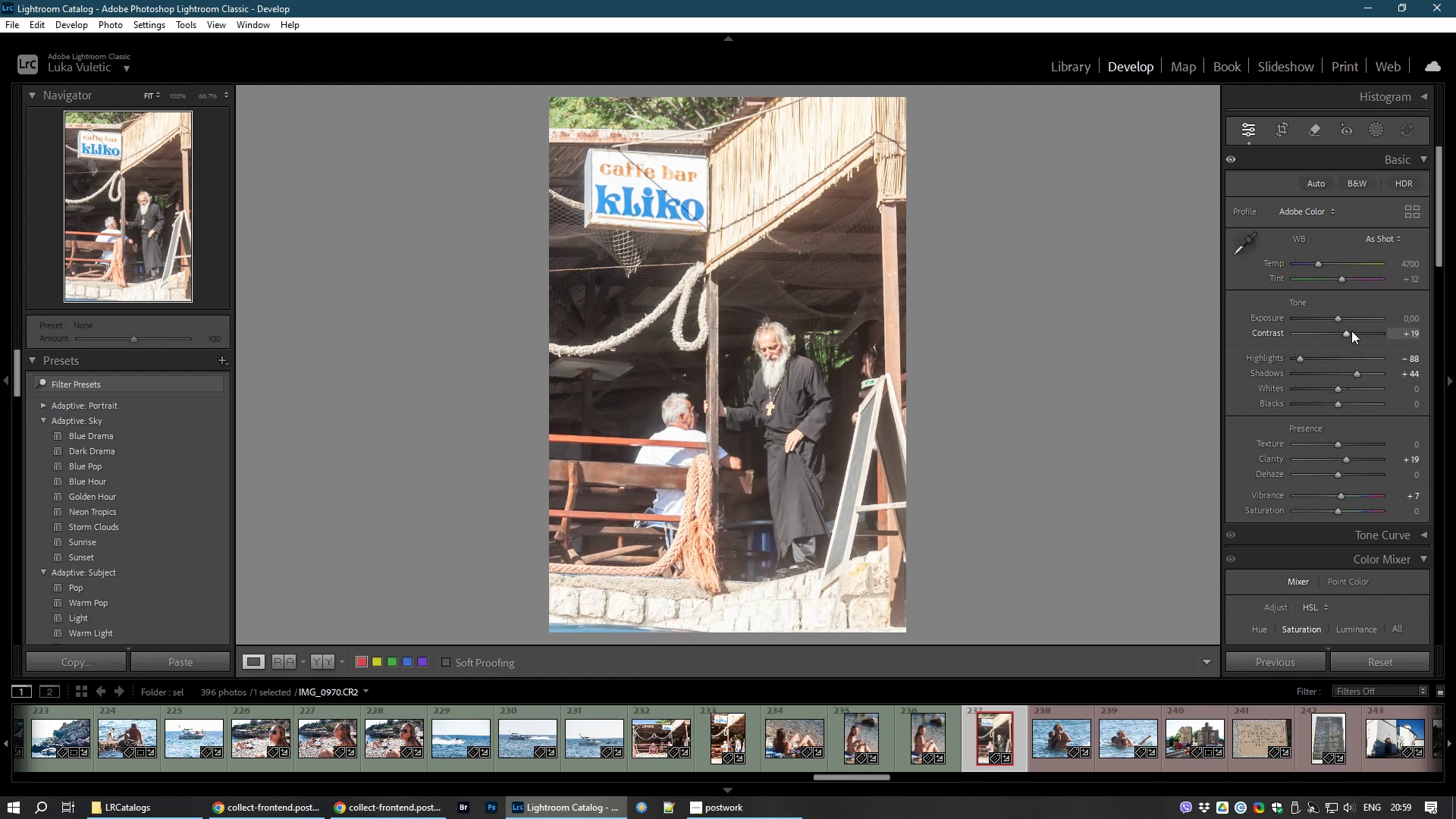 
left_click([1361, 337])
 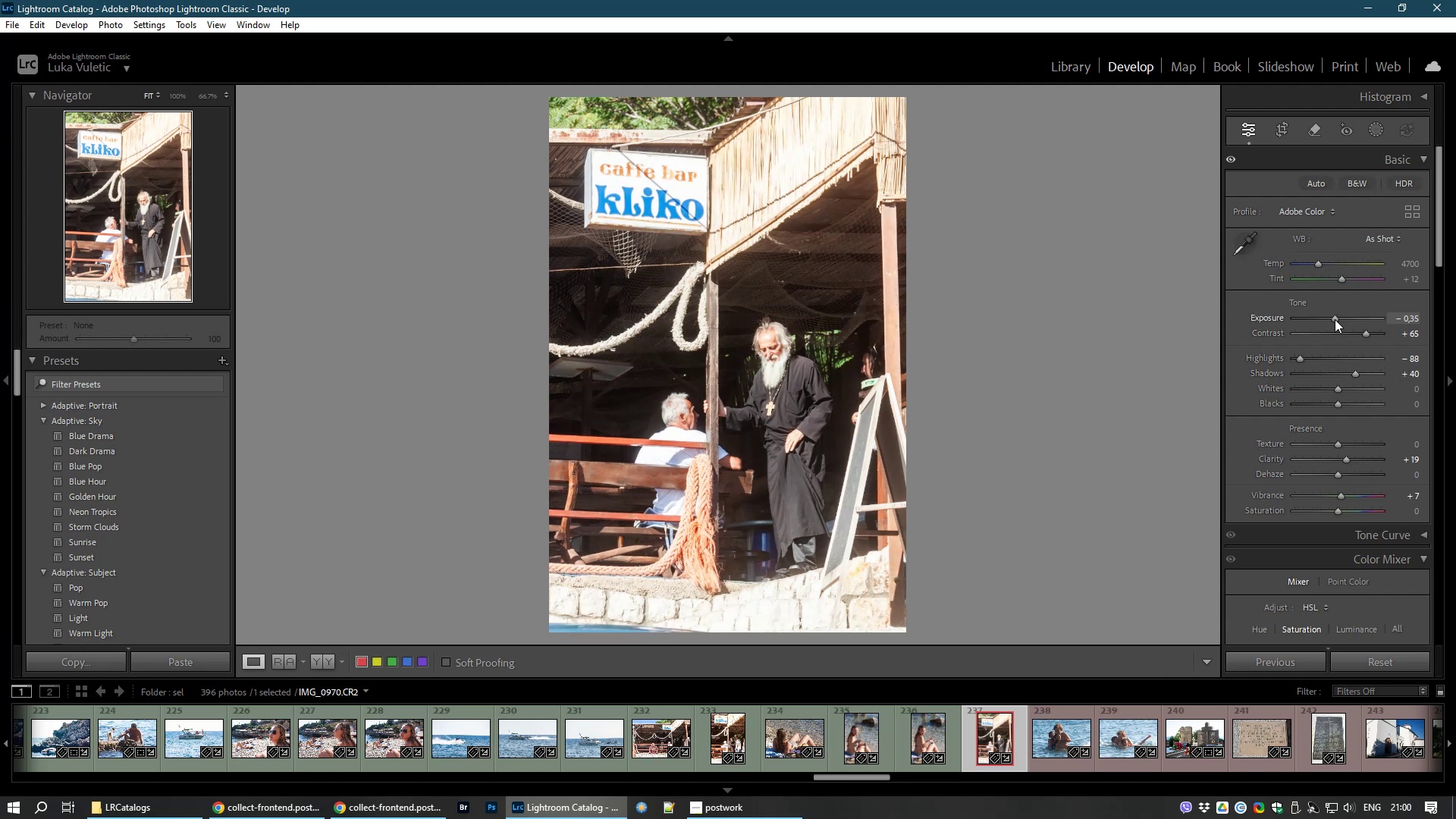 
wait(13.55)
 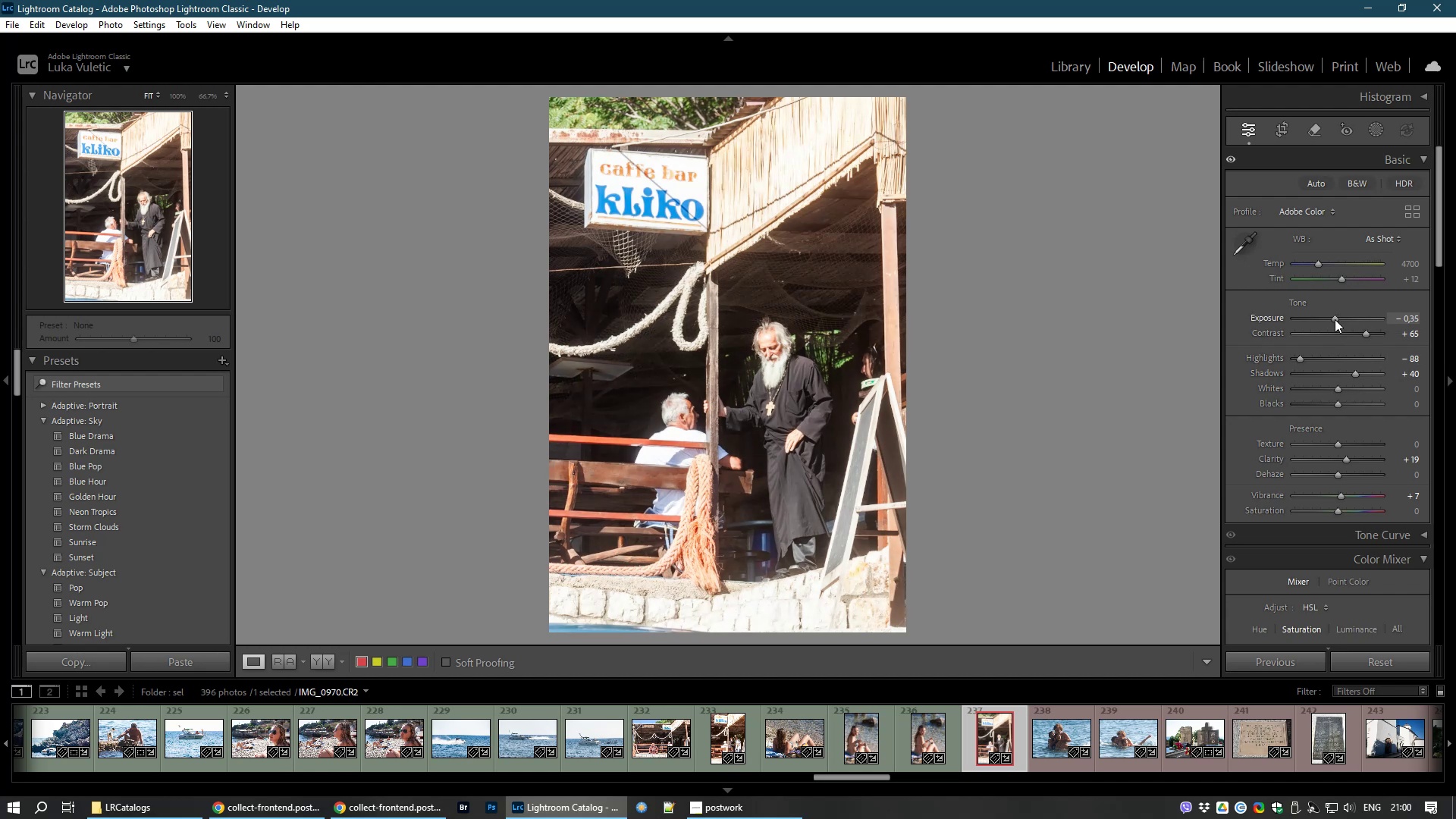 
type(i88)
 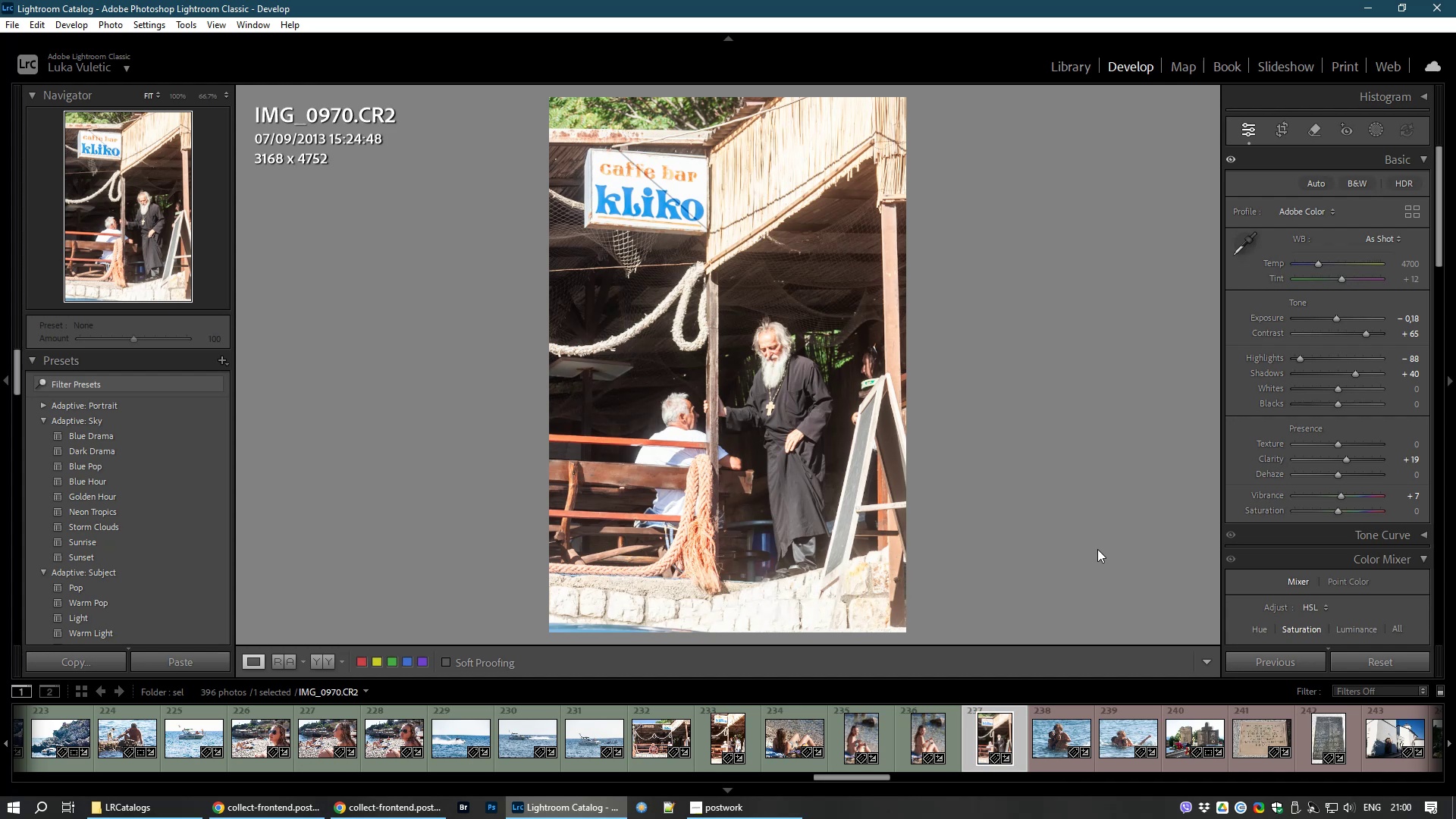 
wait(5.2)
 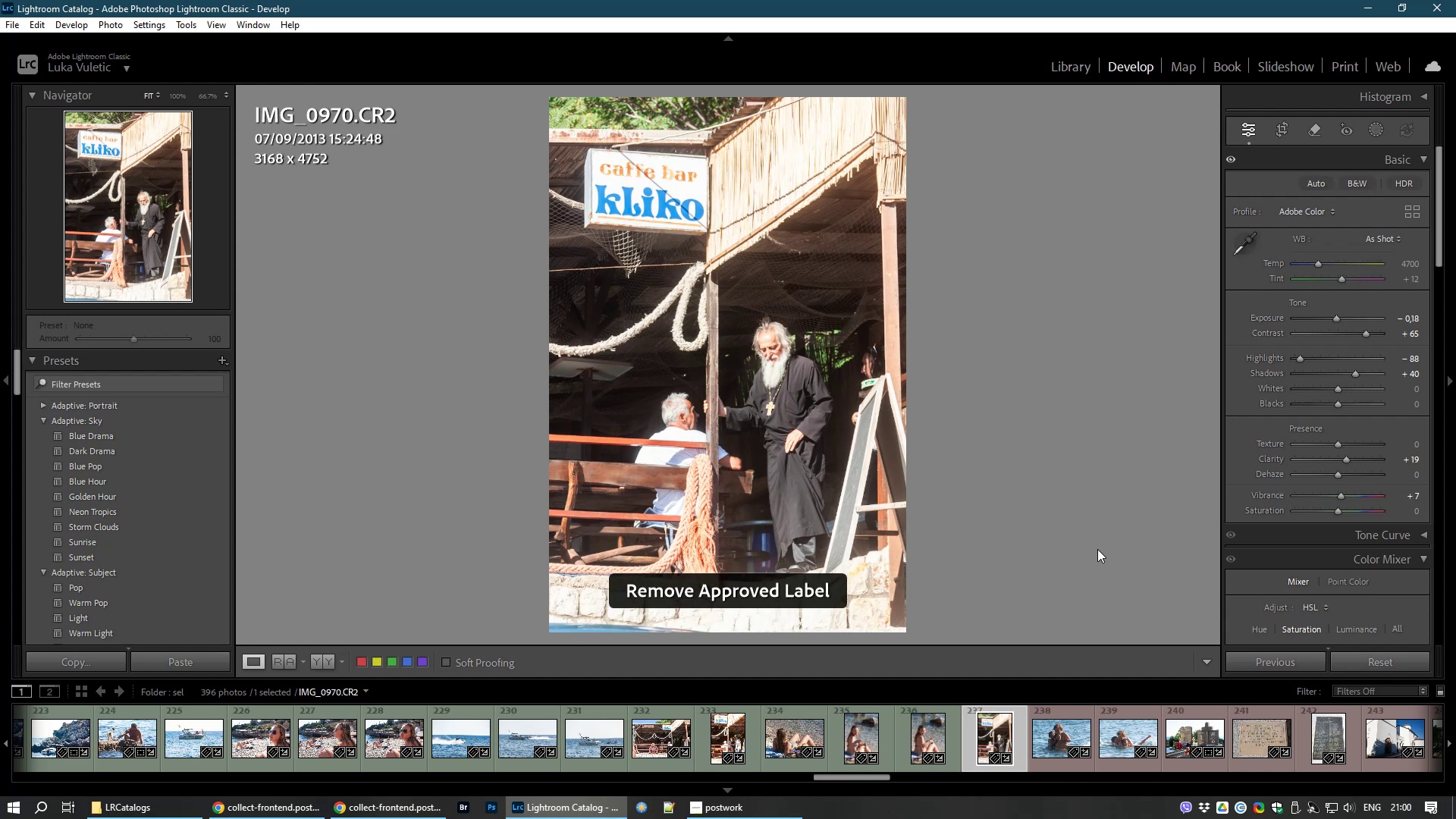 
key(8)
 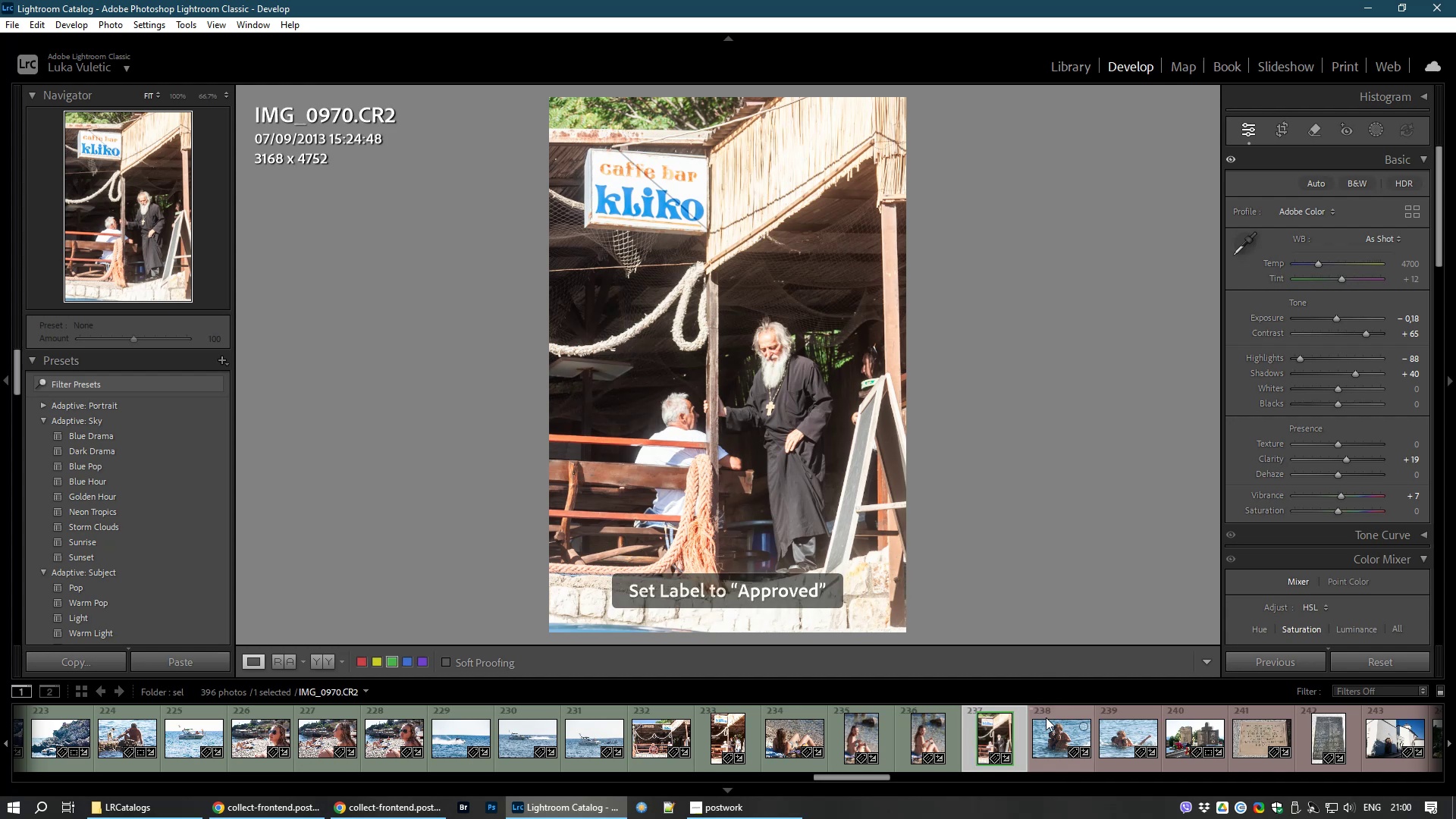 
left_click([1049, 722])
 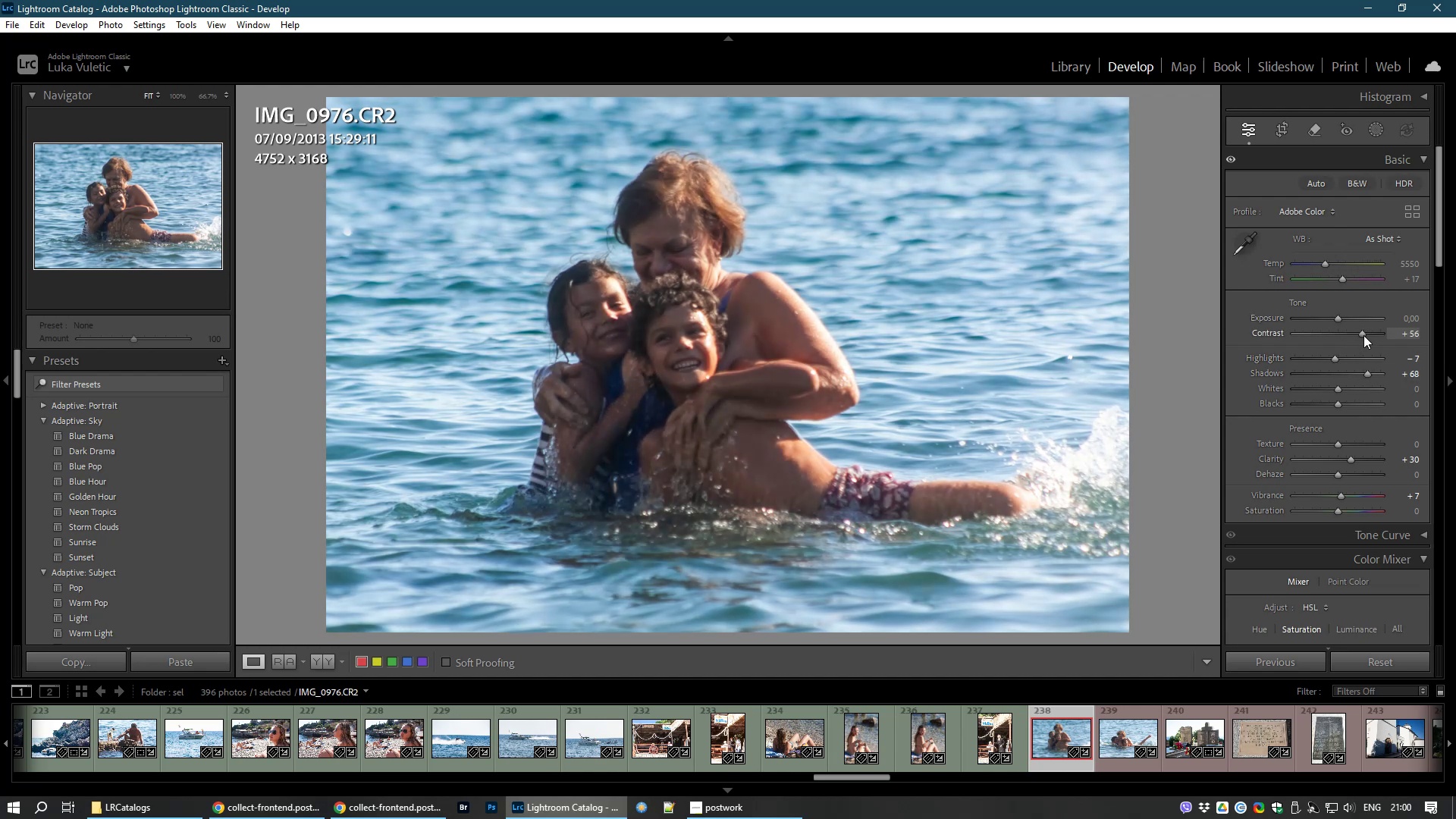 
wait(22.05)
 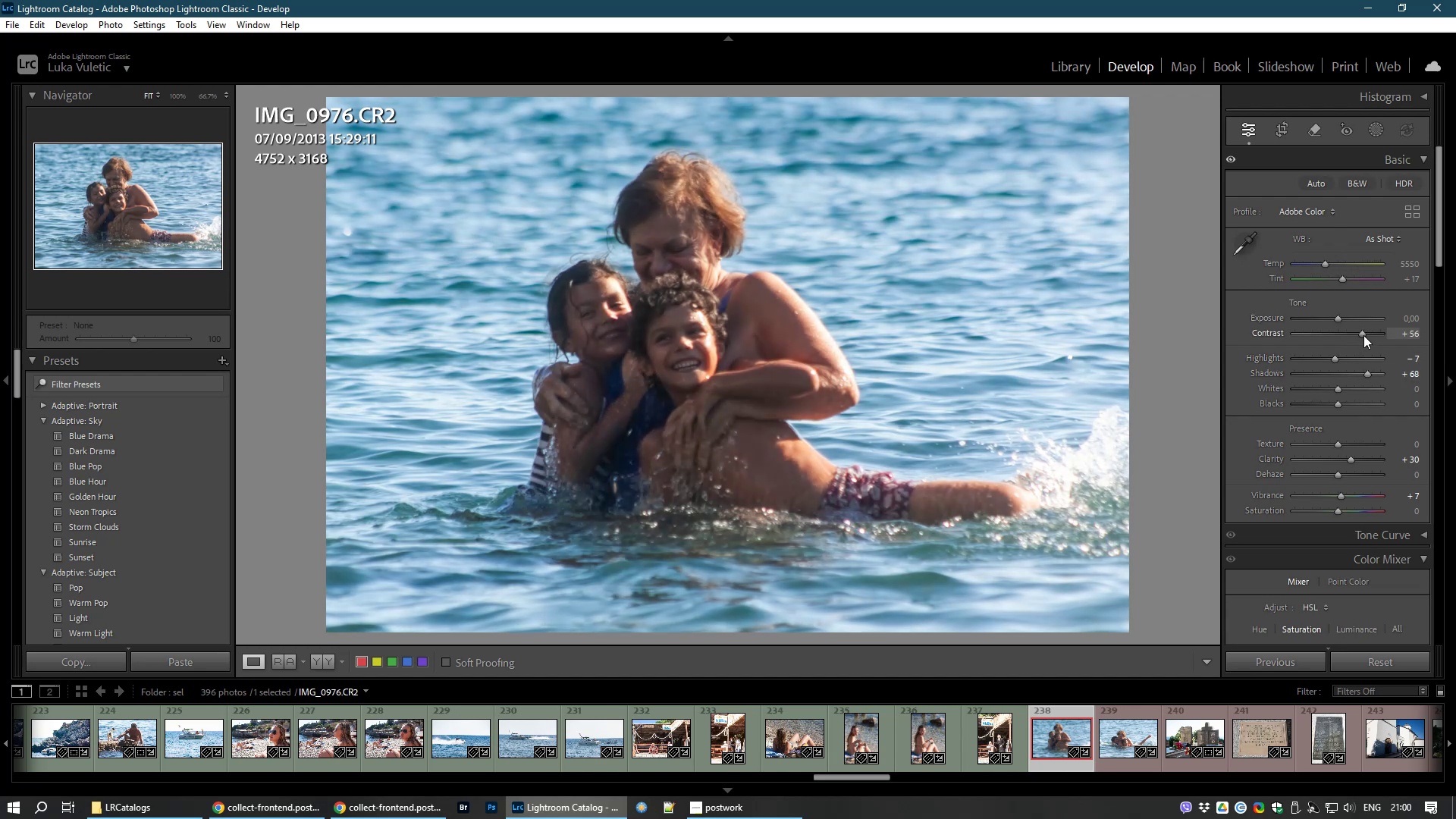 
left_click([1124, 733])
 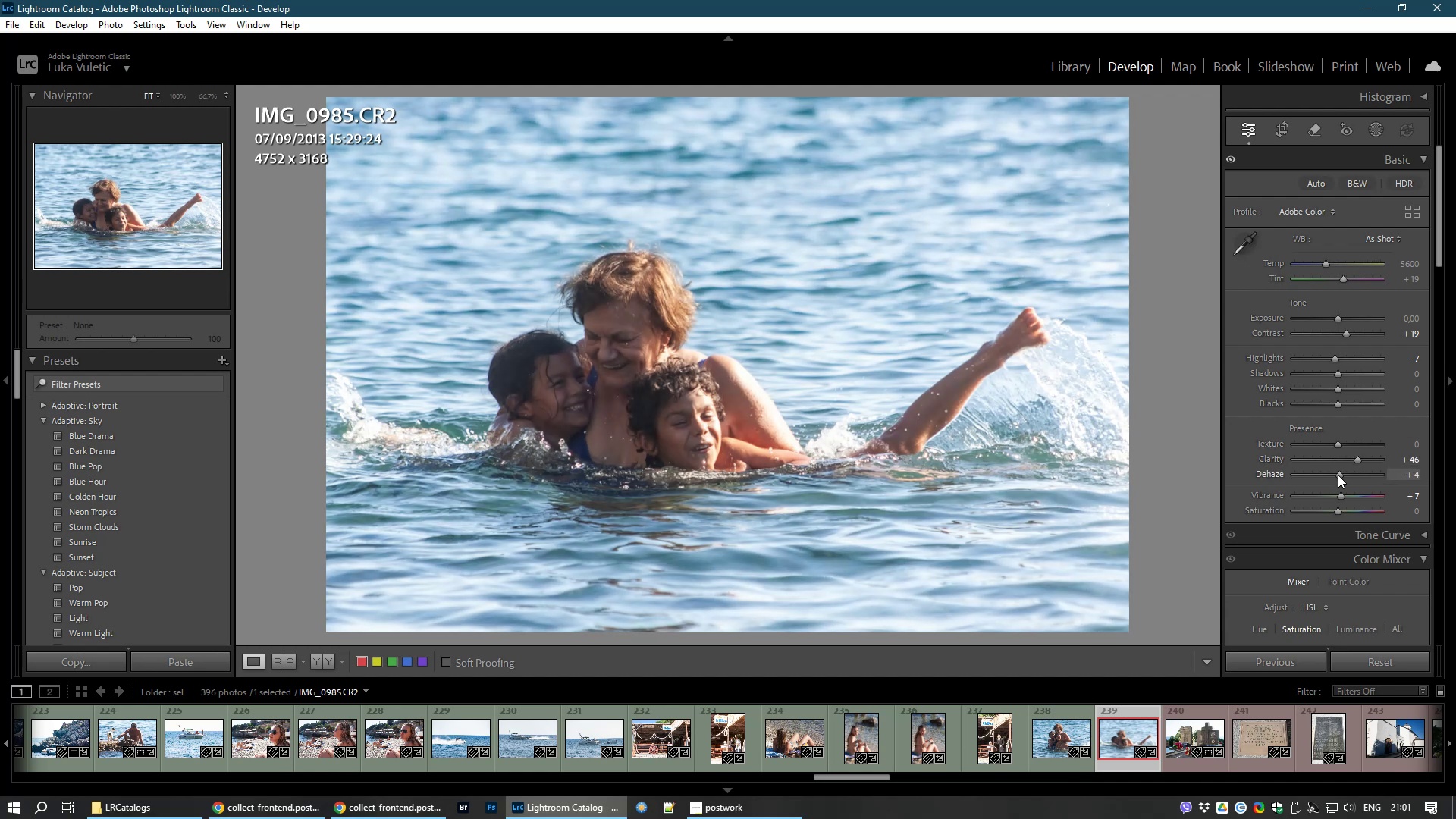 
wait(21.29)
 